 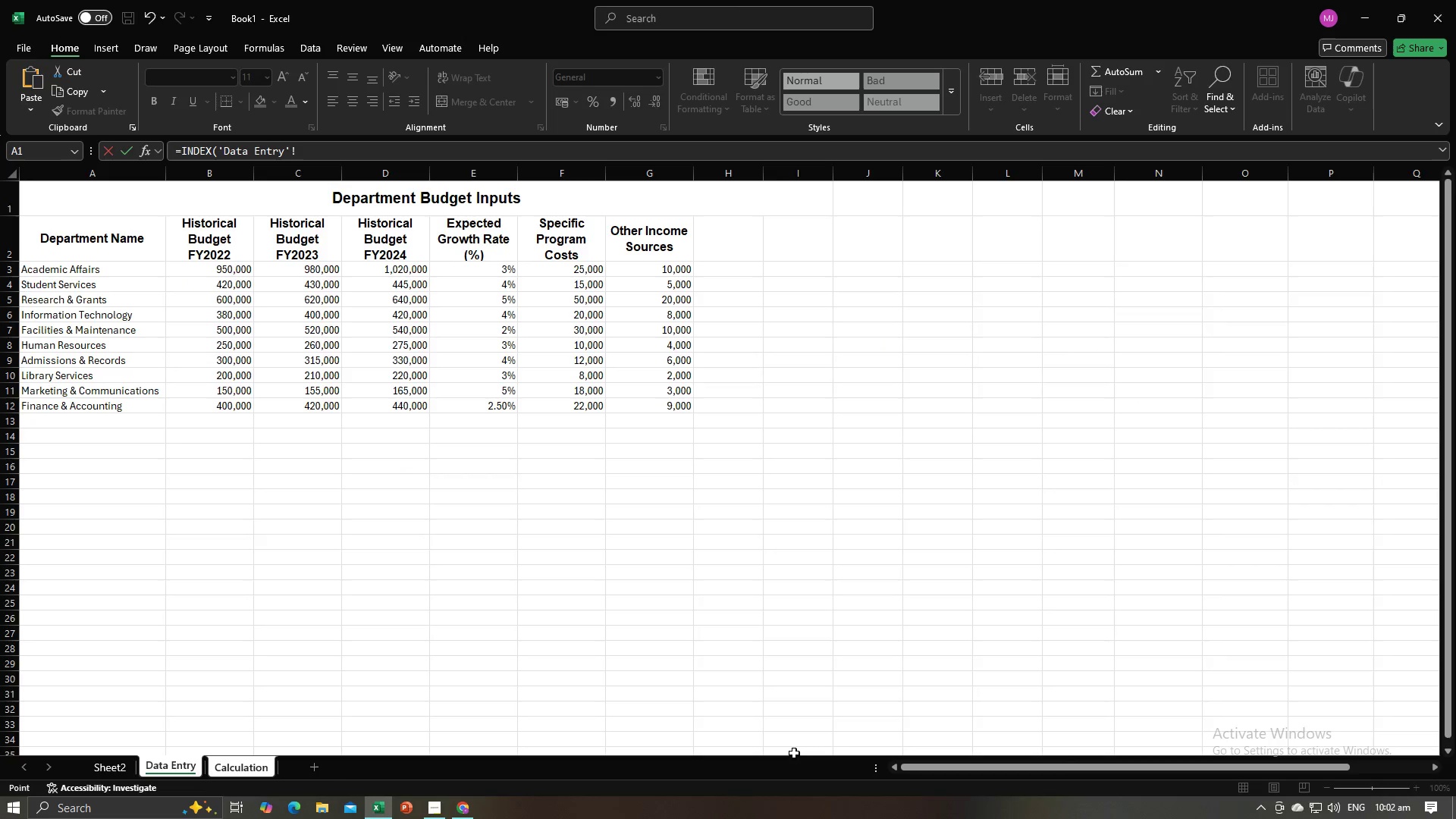 
key(Alt+Tab)
 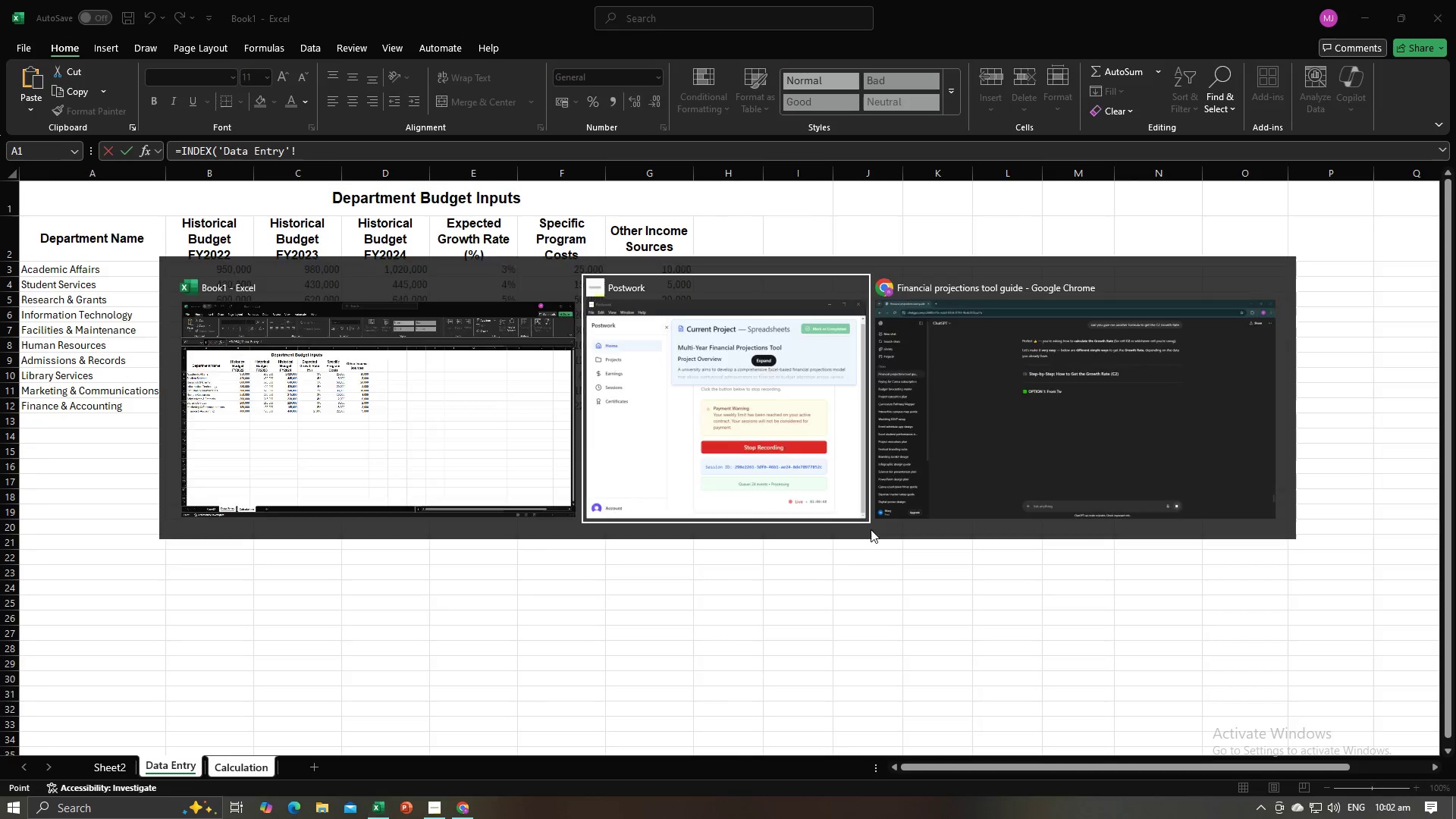 
key(Alt+Tab)
 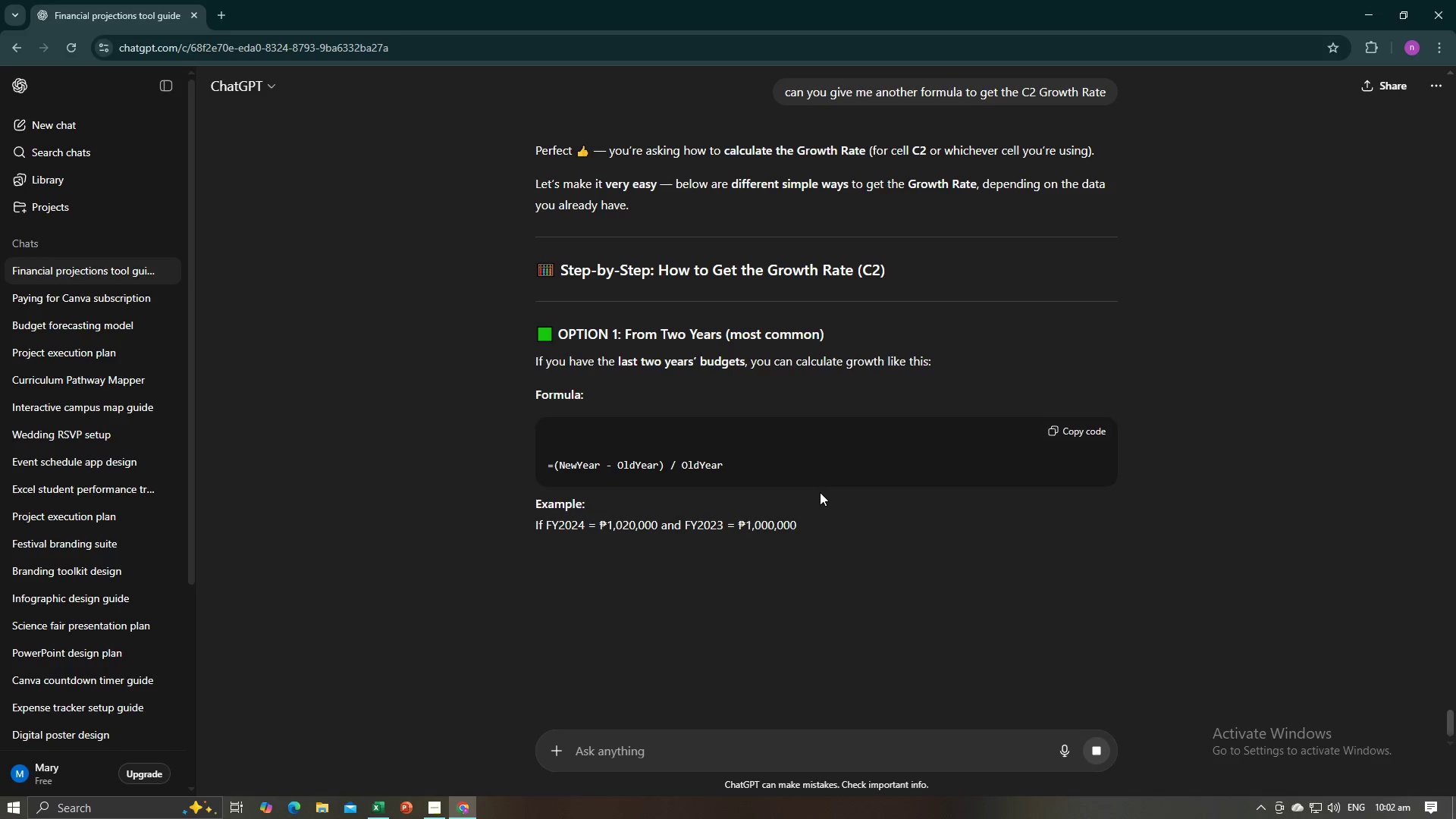 
scroll: coordinate [767, 507], scroll_direction: down, amount: 13.0
 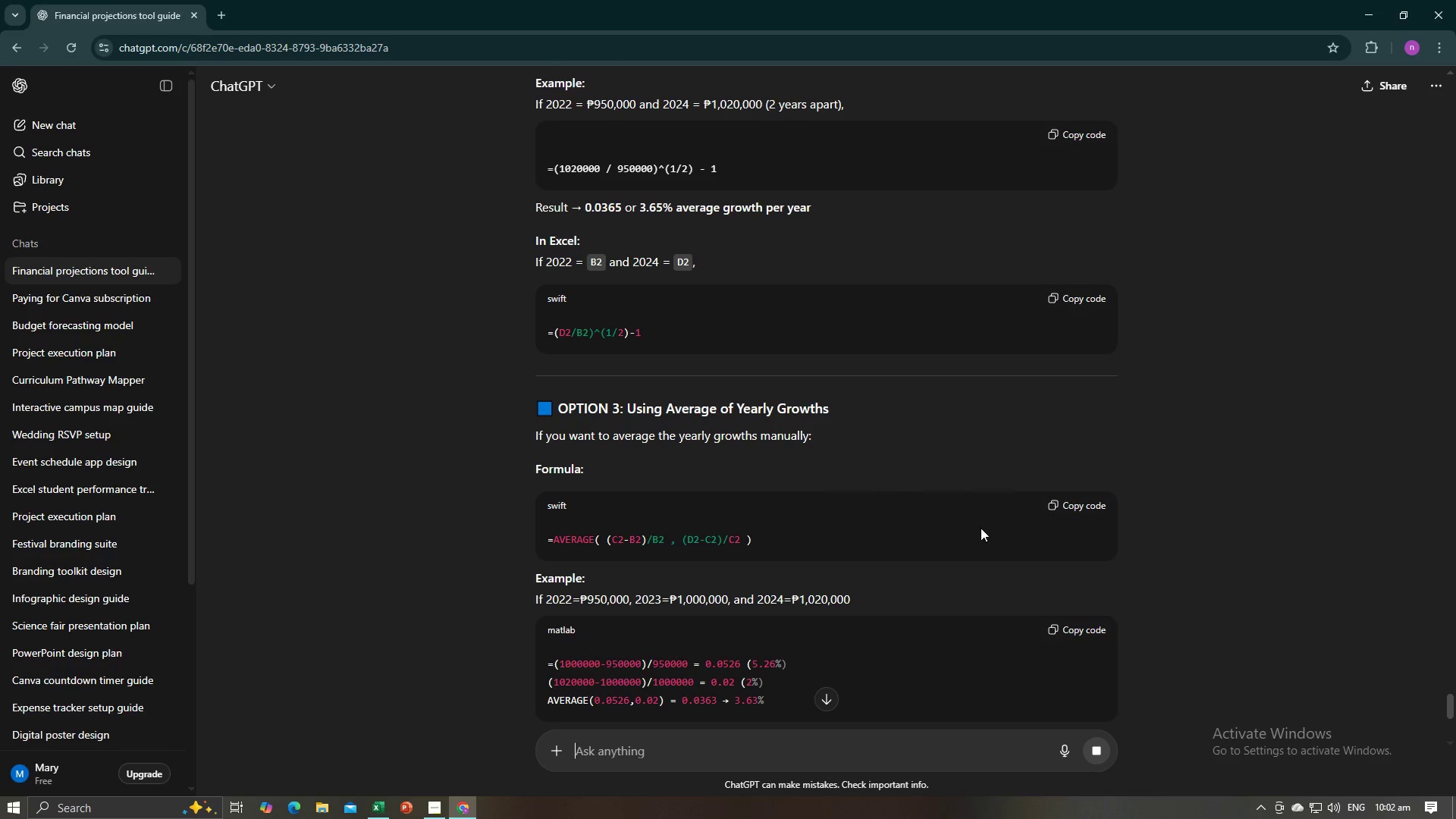 
scroll: coordinate [999, 551], scroll_direction: down, amount: 3.0
 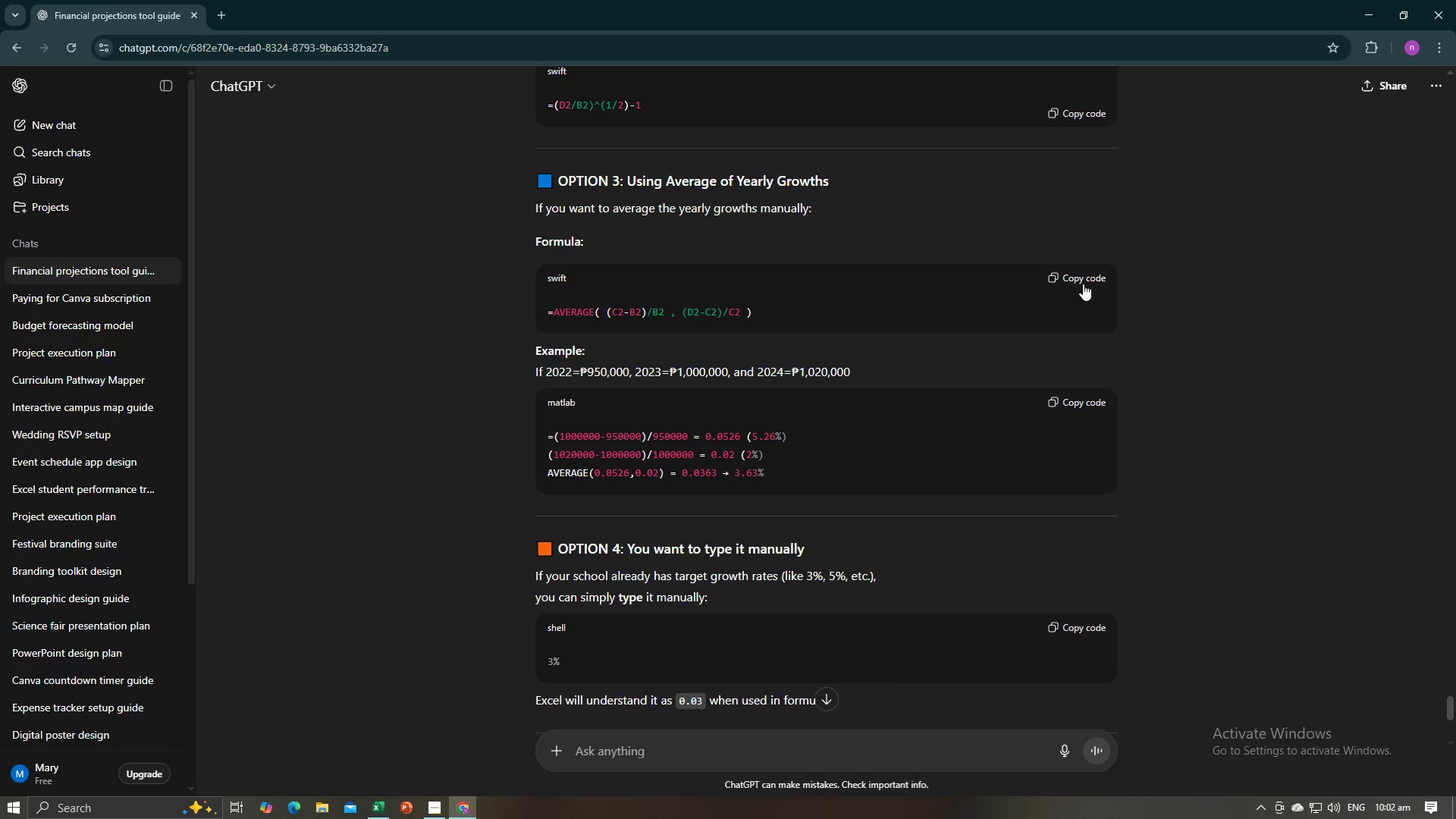 
left_click([1083, 281])
 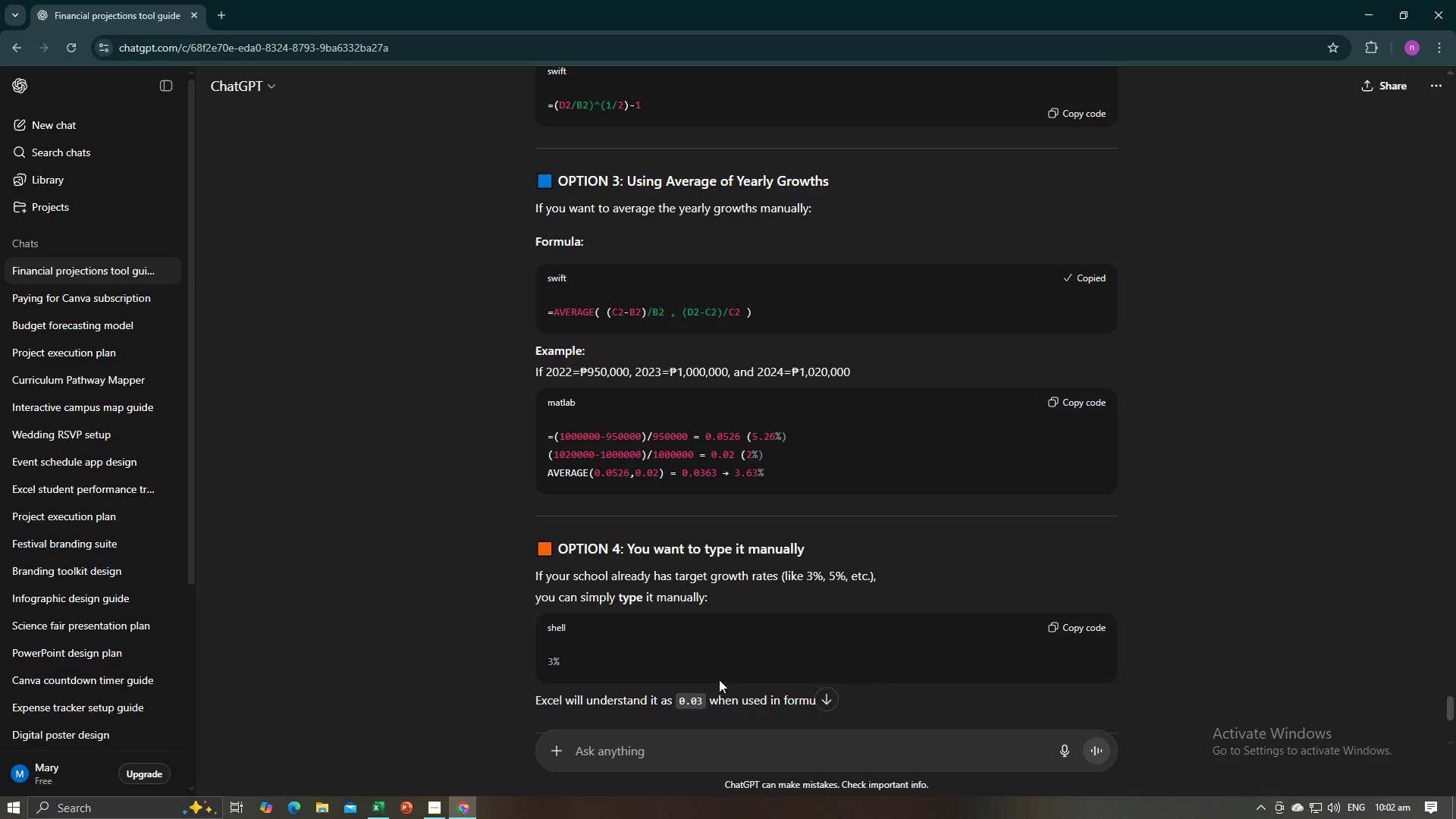 
key(Alt+AltLeft)
 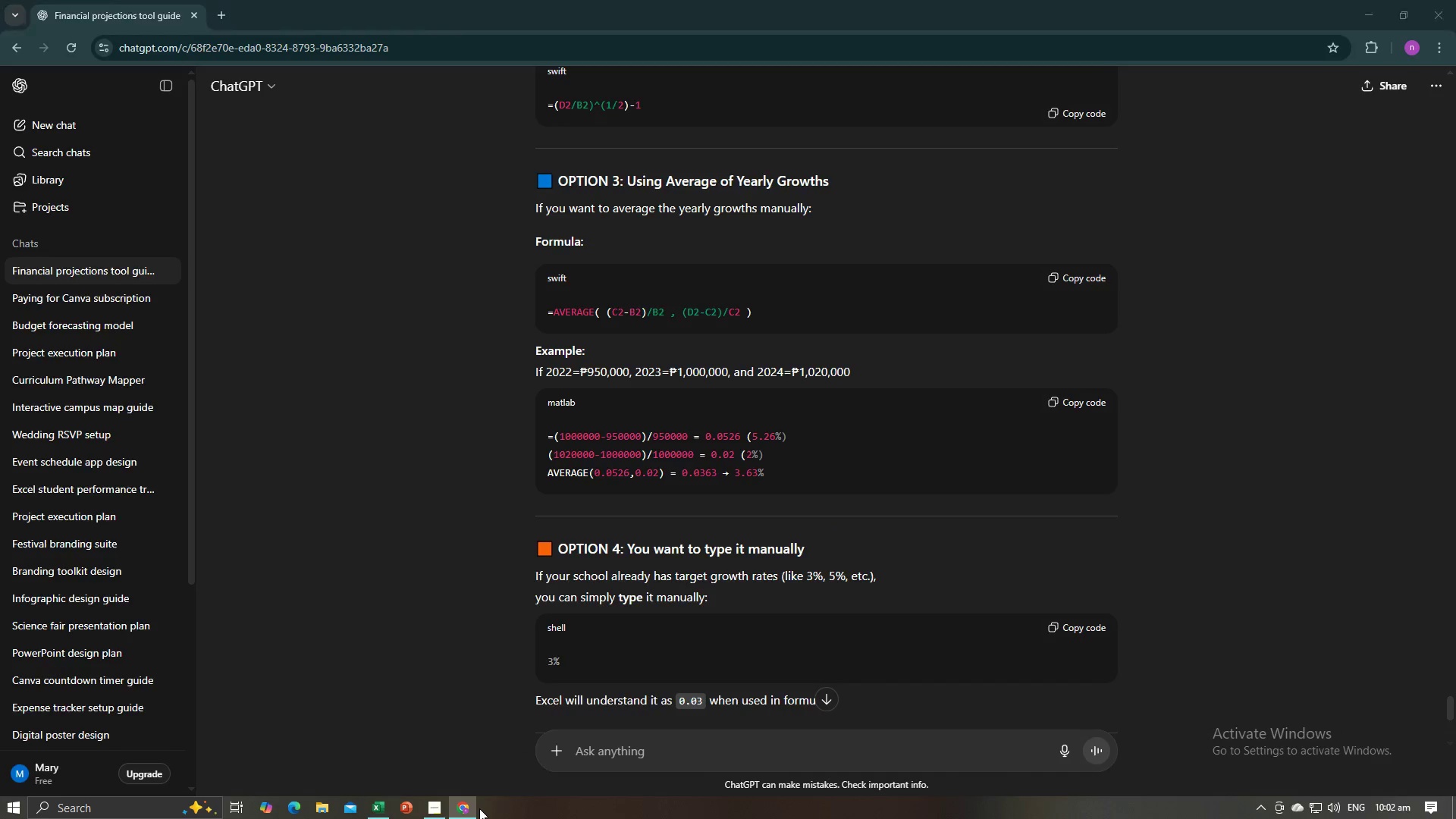 
key(Alt+Tab)
 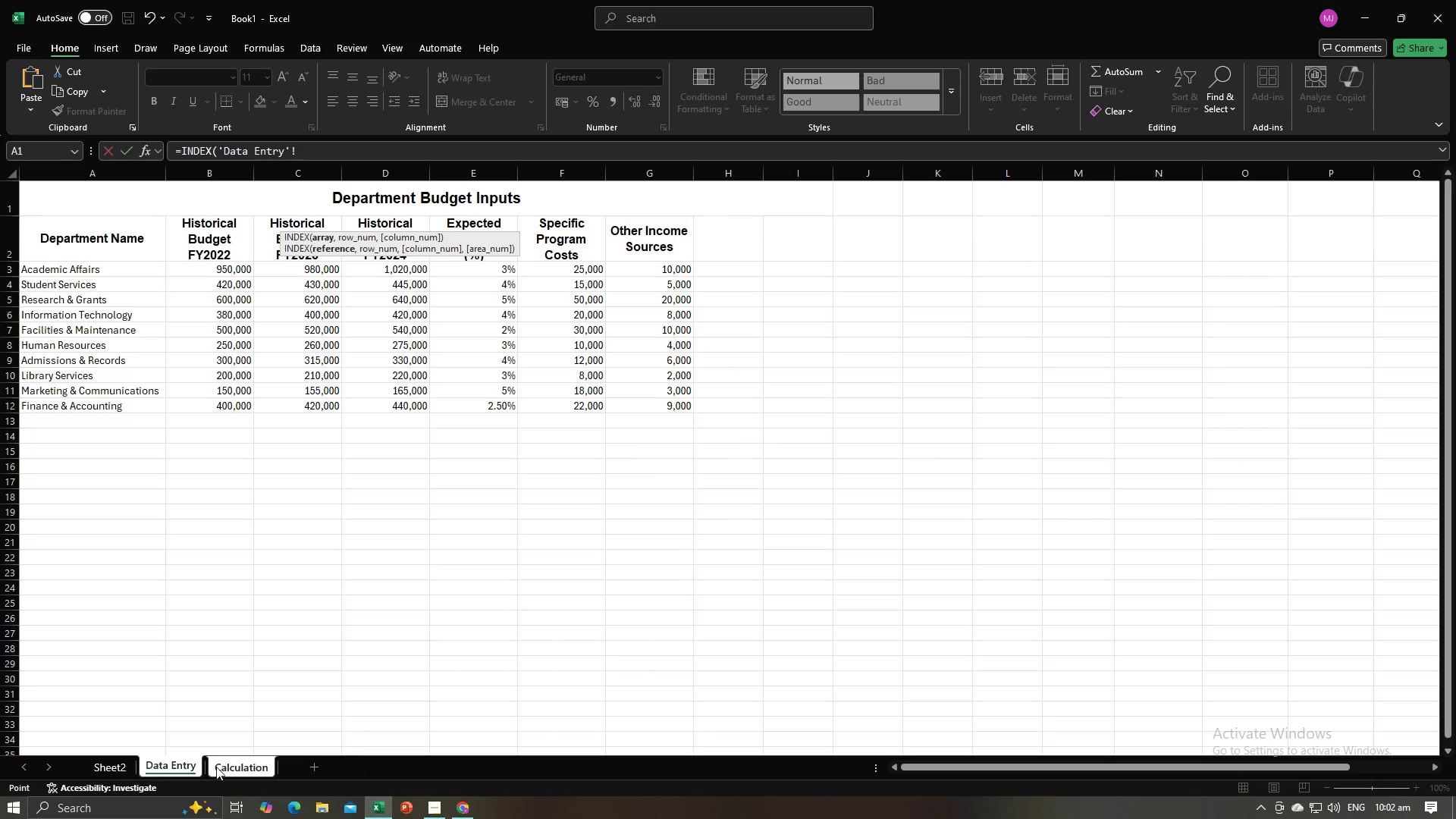 
left_click([228, 767])
 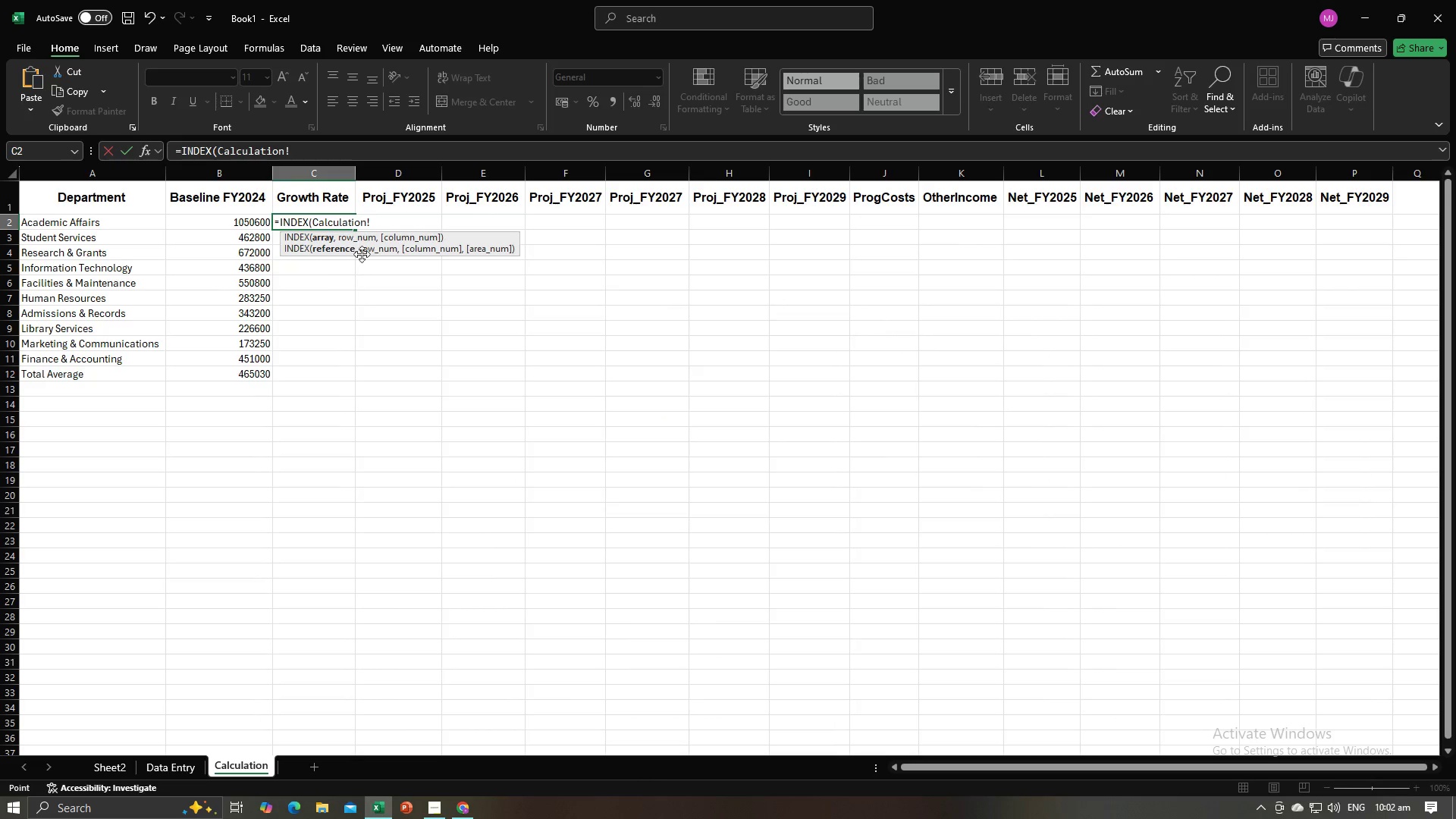 
left_click_drag(start_coordinate=[378, 218], to_coordinate=[266, 224])
 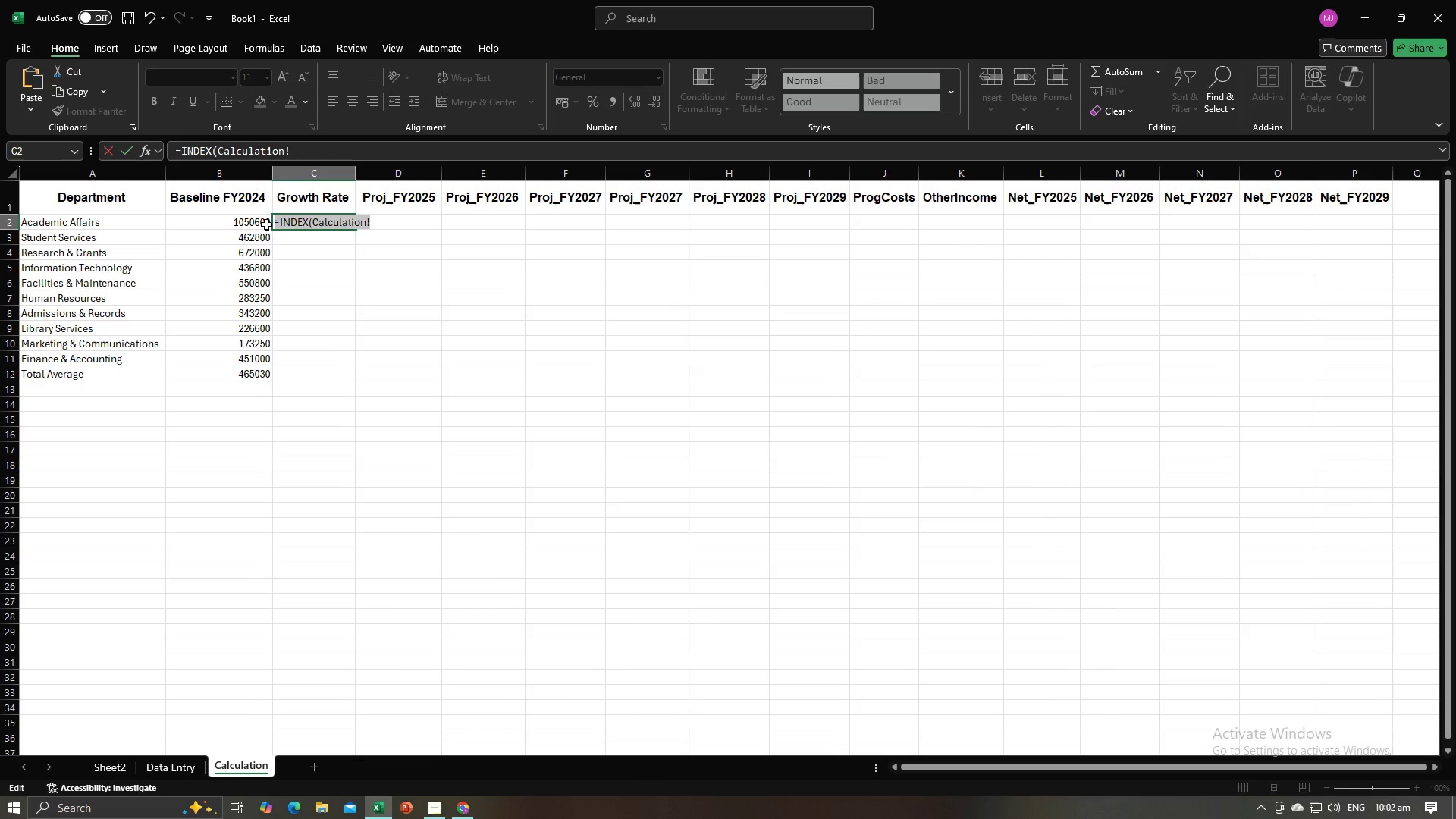 
key(Control+ControlLeft)
 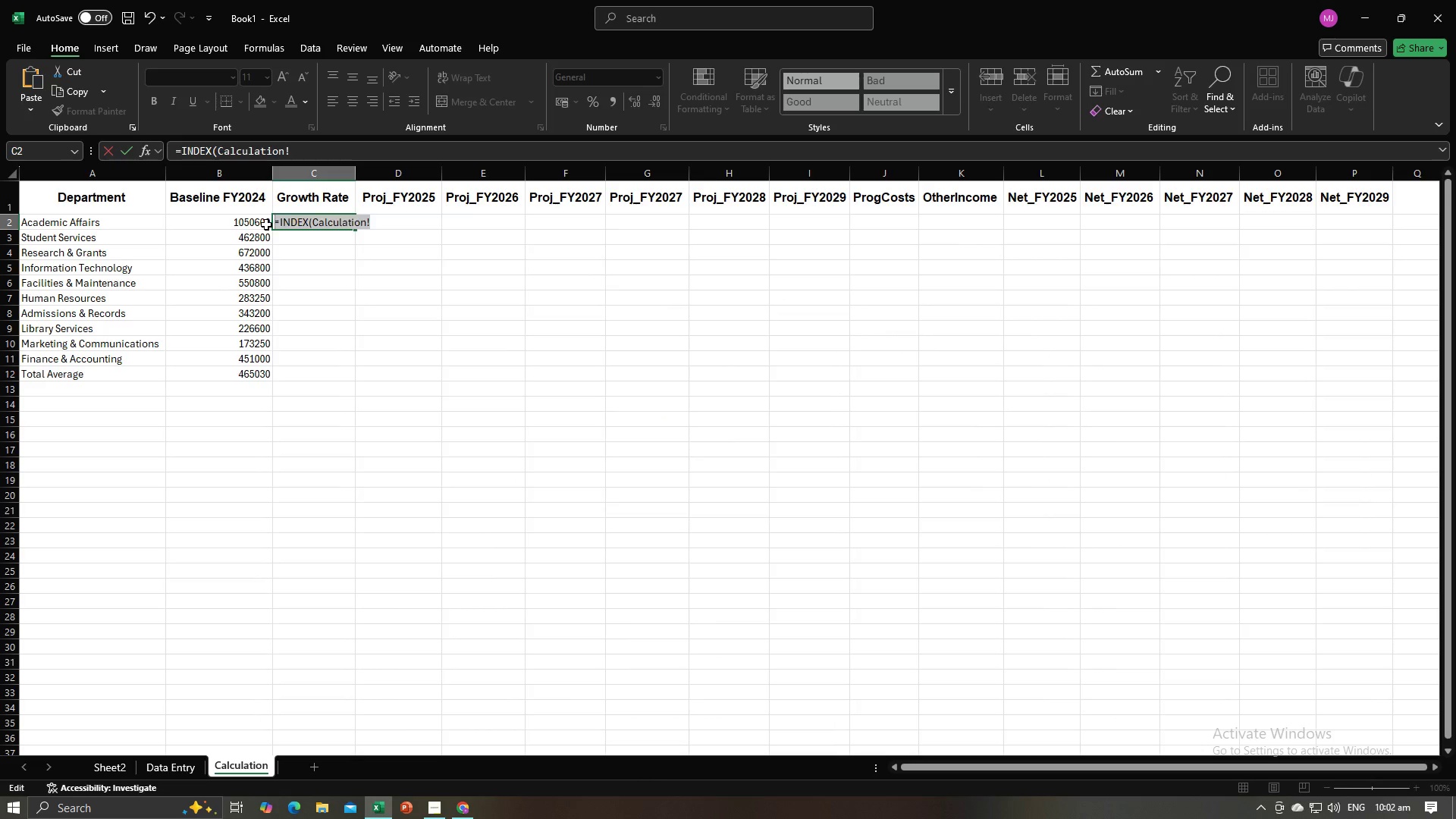 
key(Control+V)
 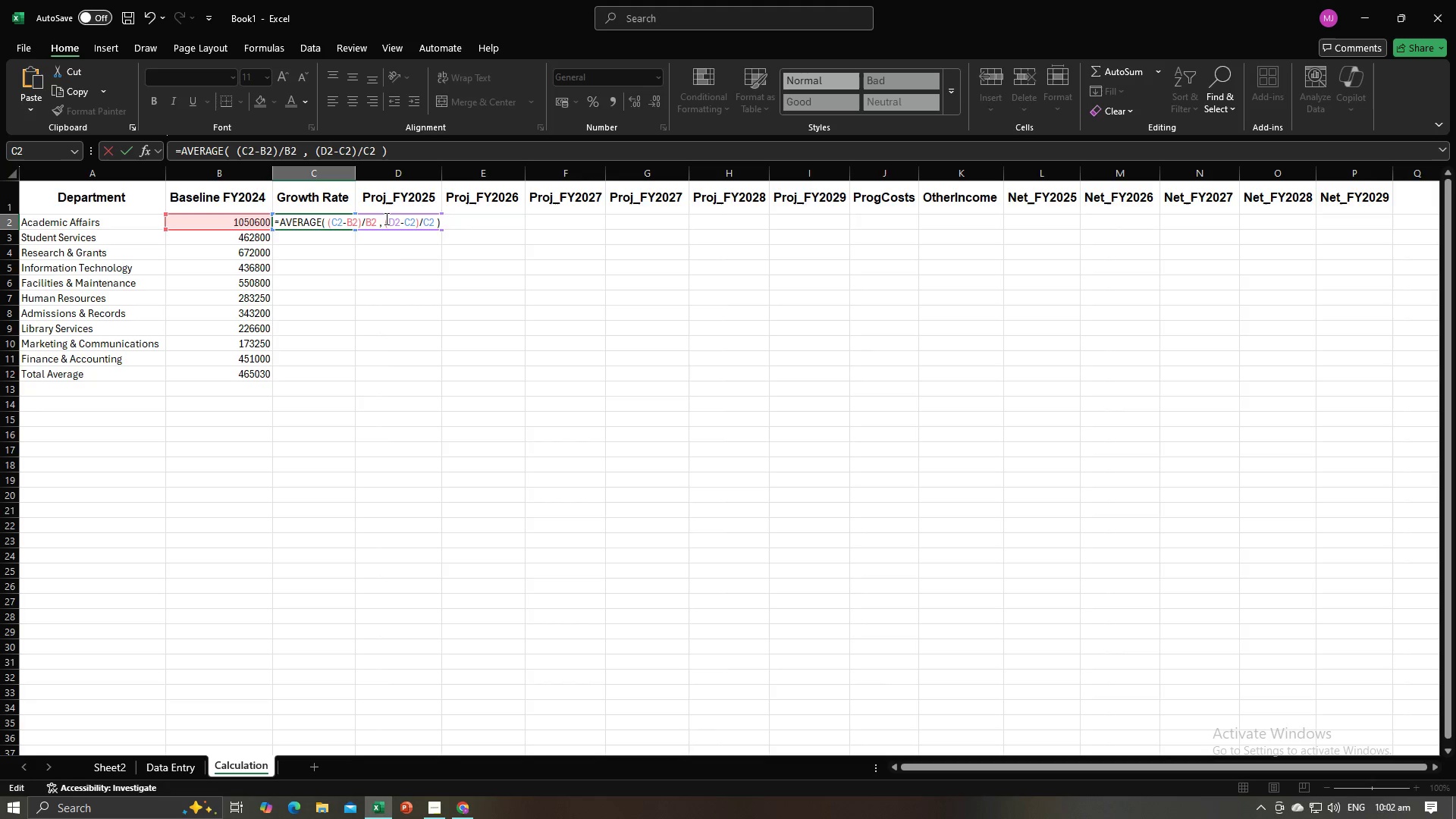 
wait(9.43)
 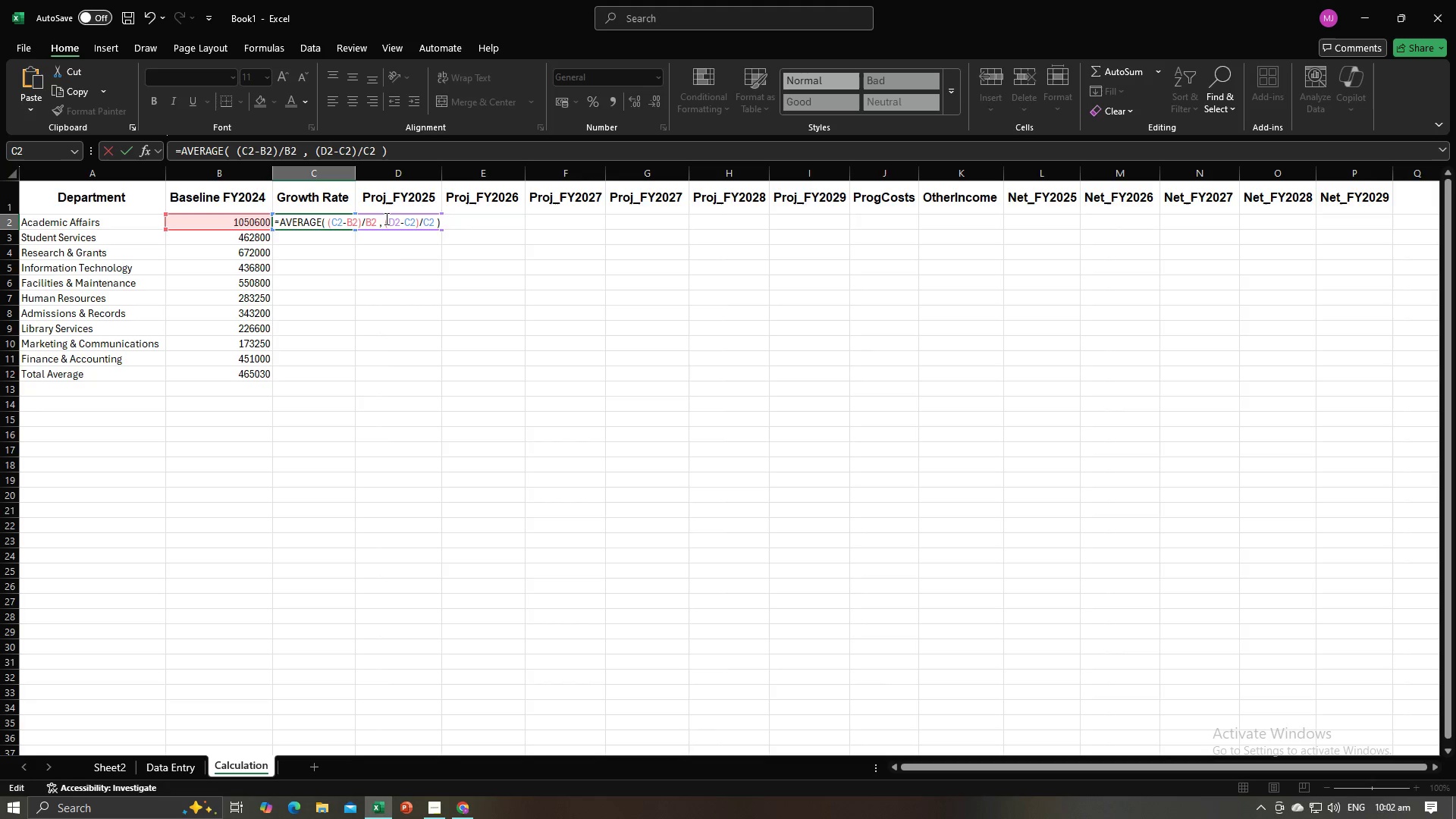 
left_click_drag(start_coordinate=[443, 222], to_coordinate=[327, 222])
 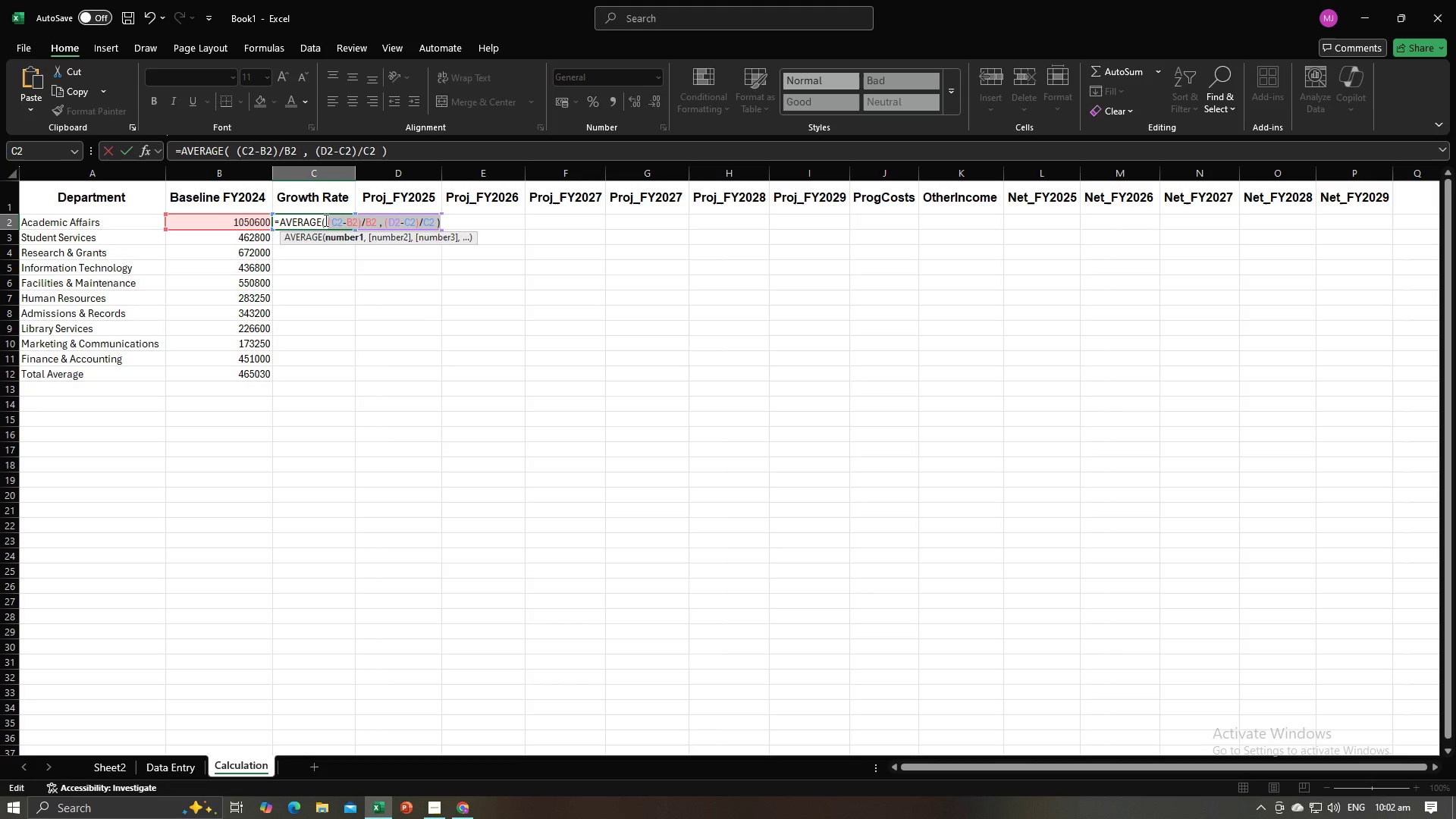 
key(Backspace)
 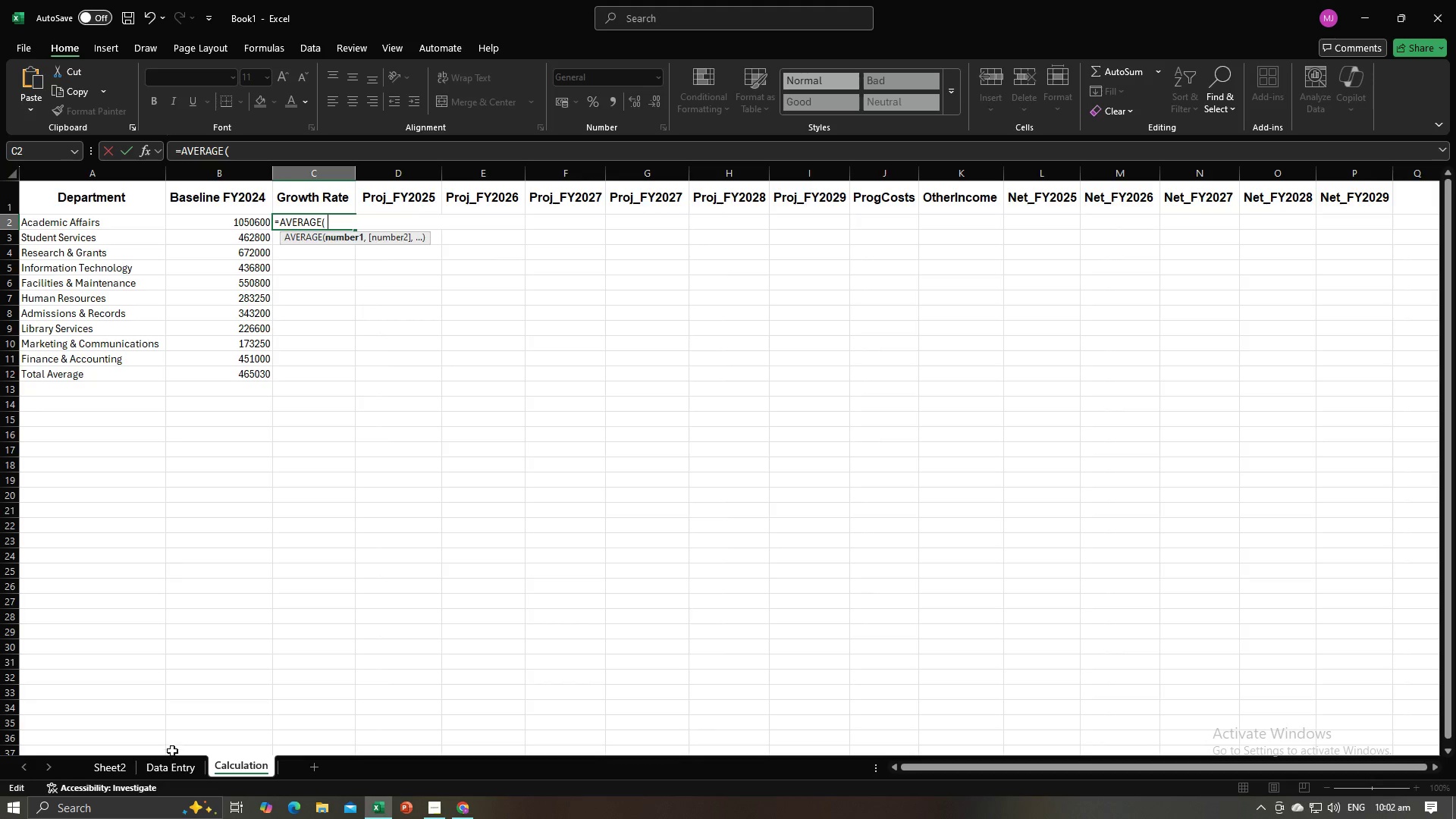 
left_click([172, 765])
 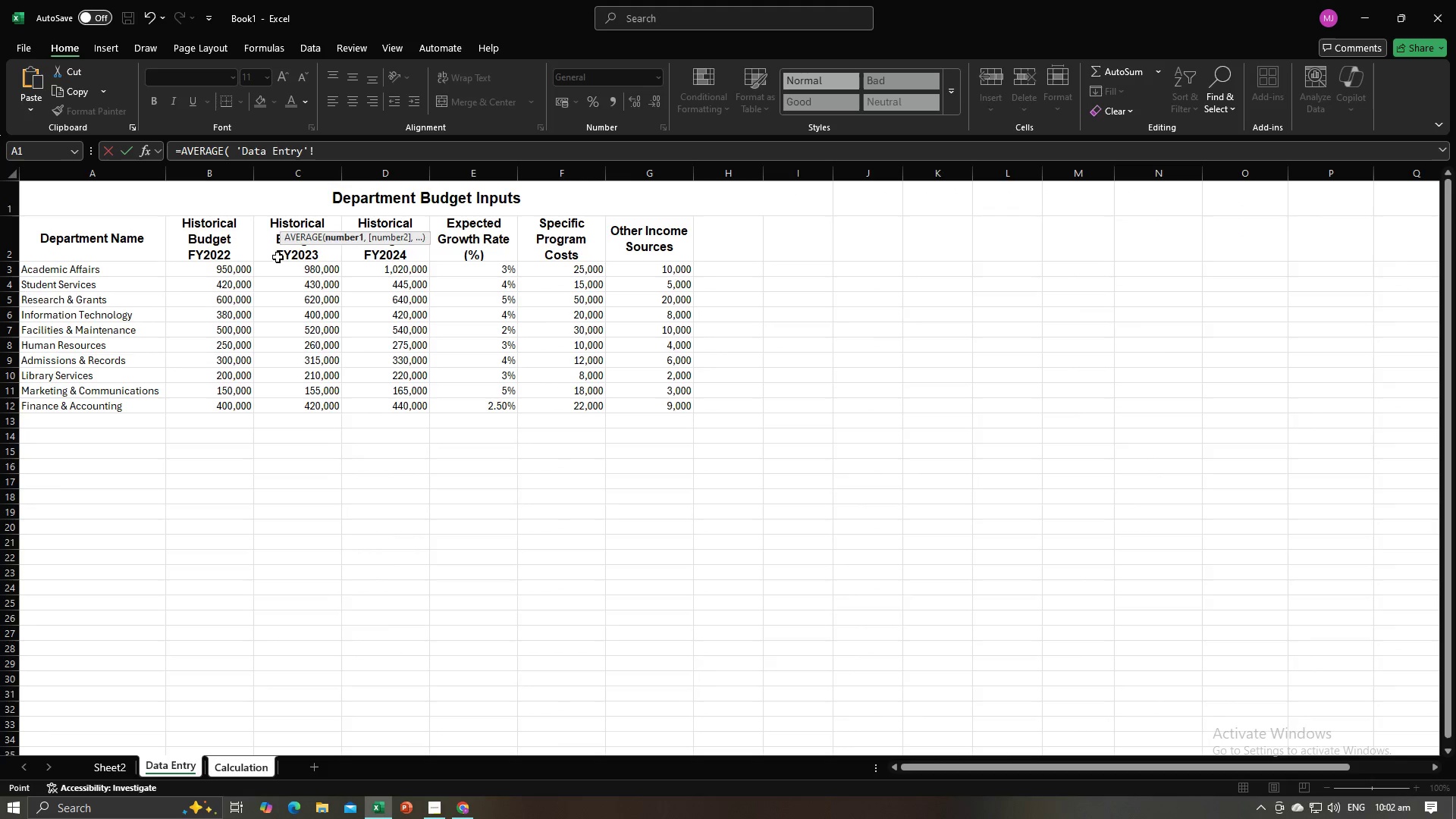 
left_click([284, 267])
 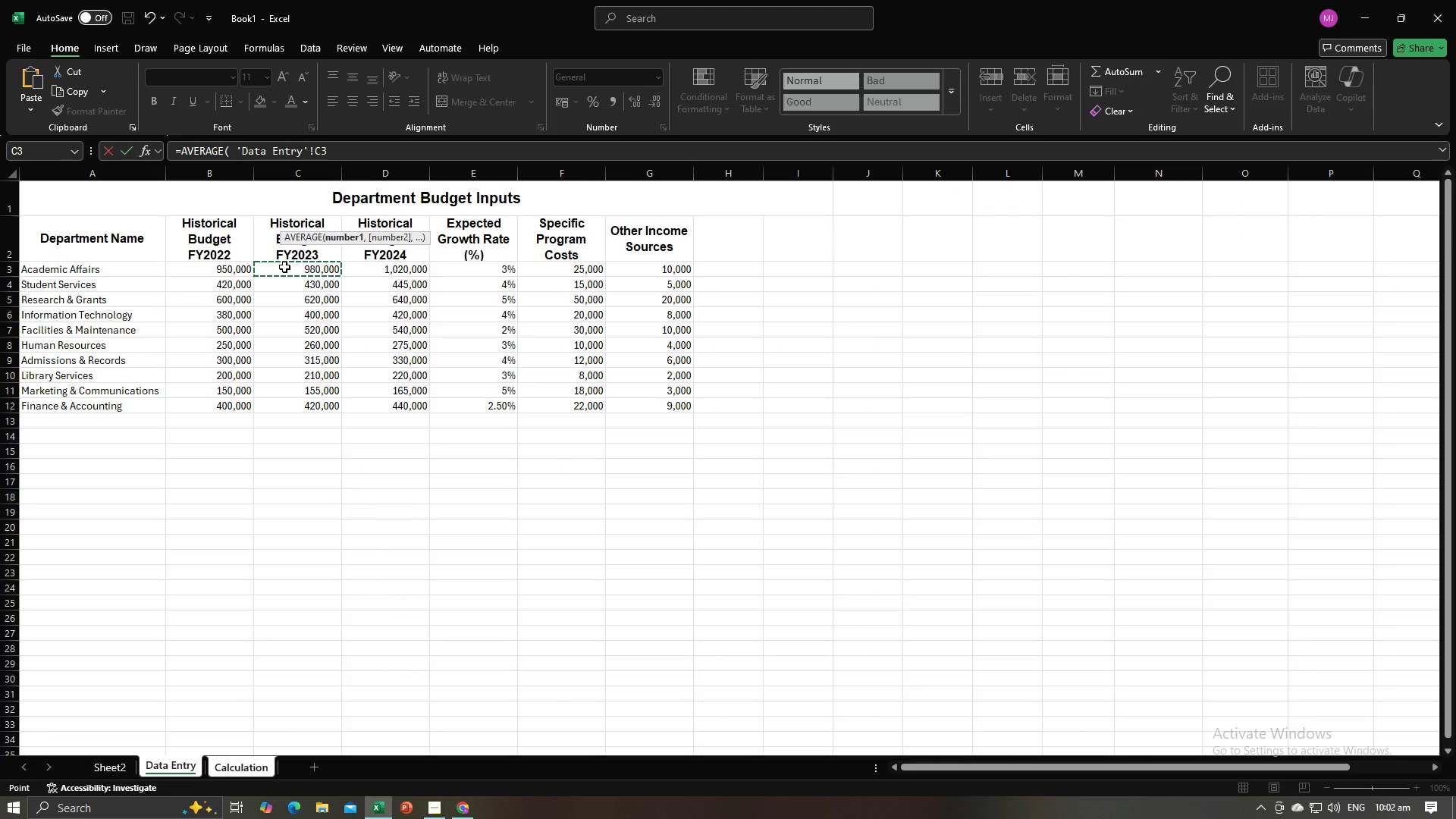 
key(Alt+AltLeft)
 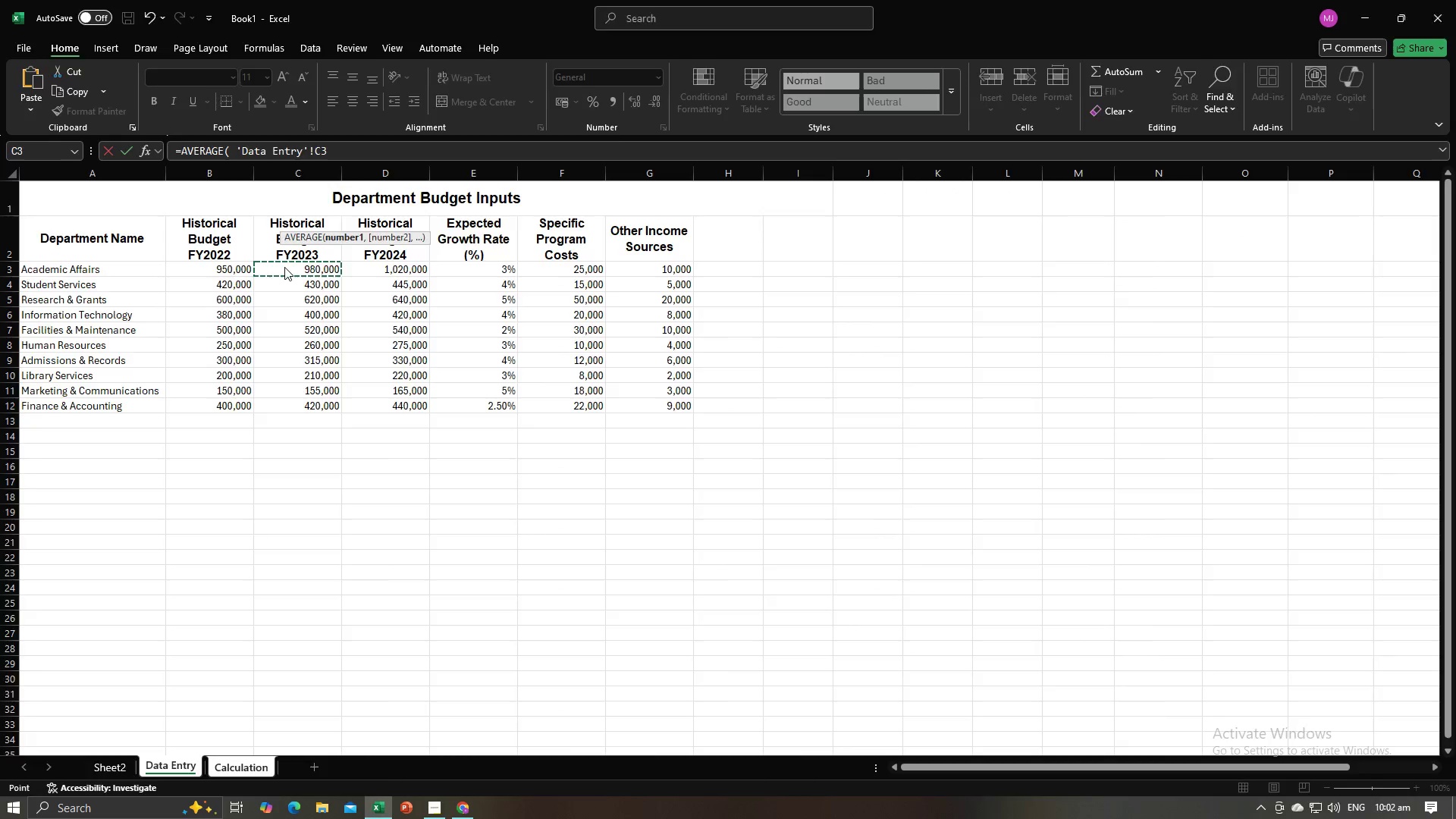 
key(Alt+Tab)
 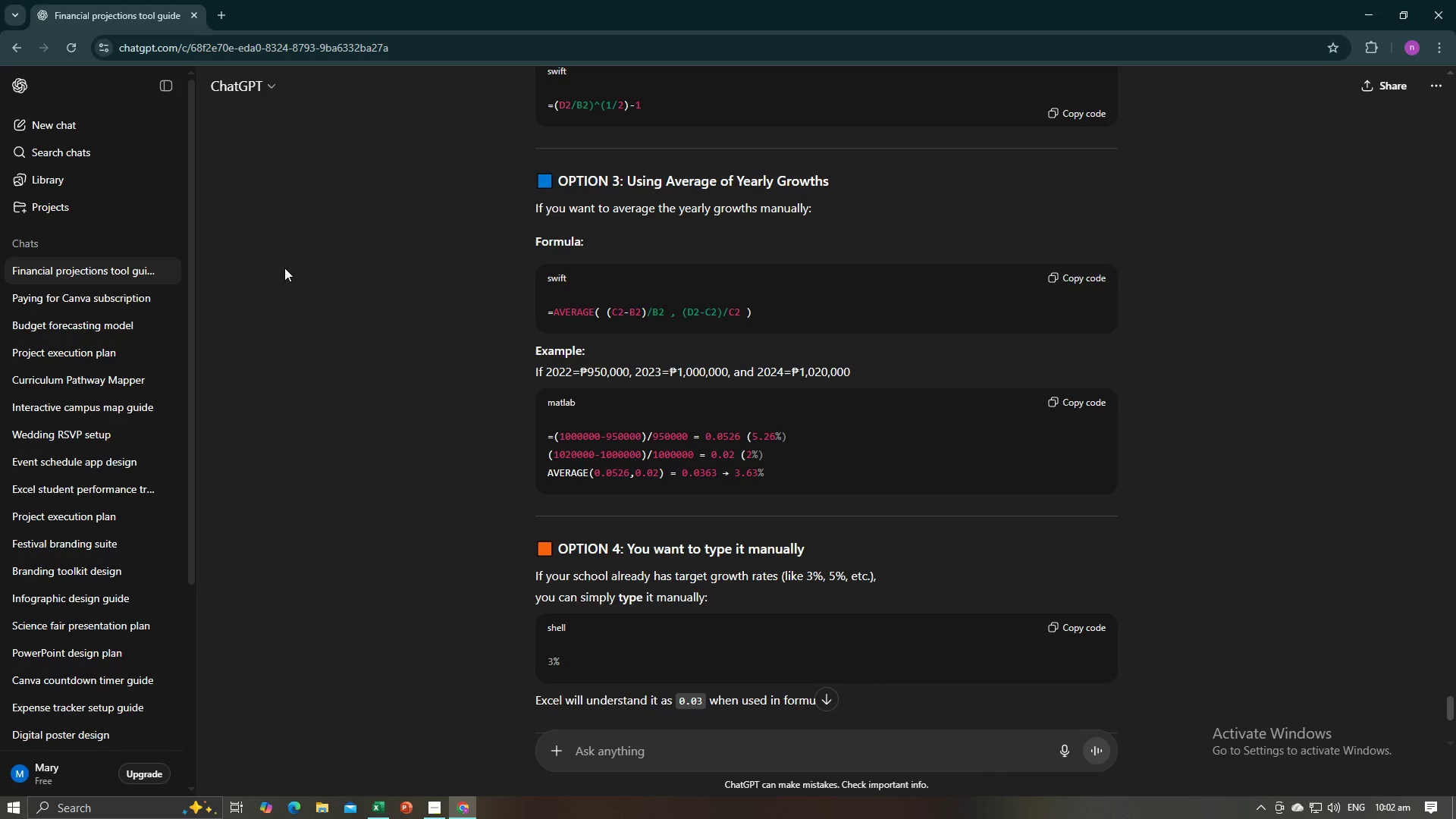 
key(Alt+AltLeft)
 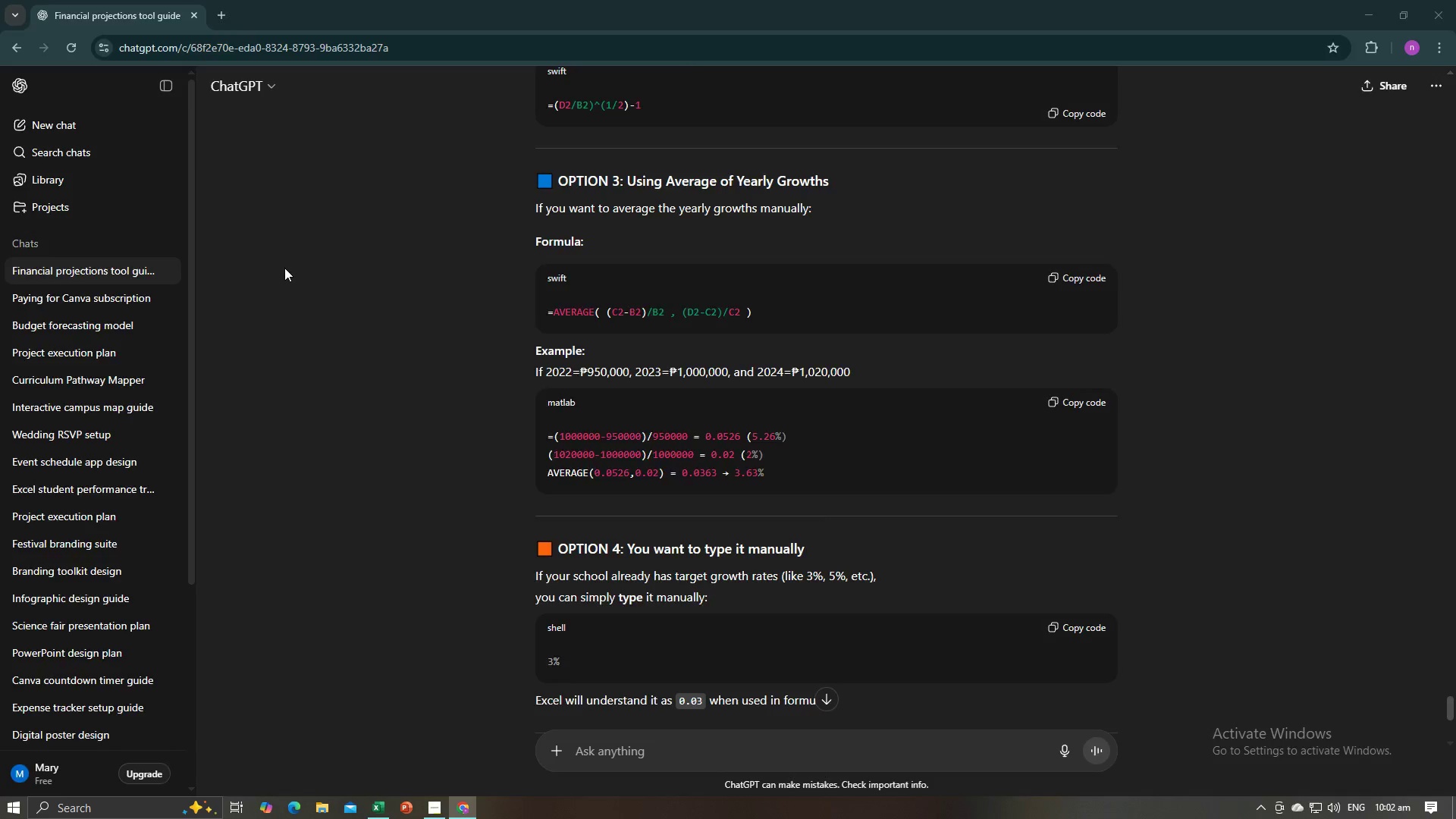 
key(Alt+Tab)
 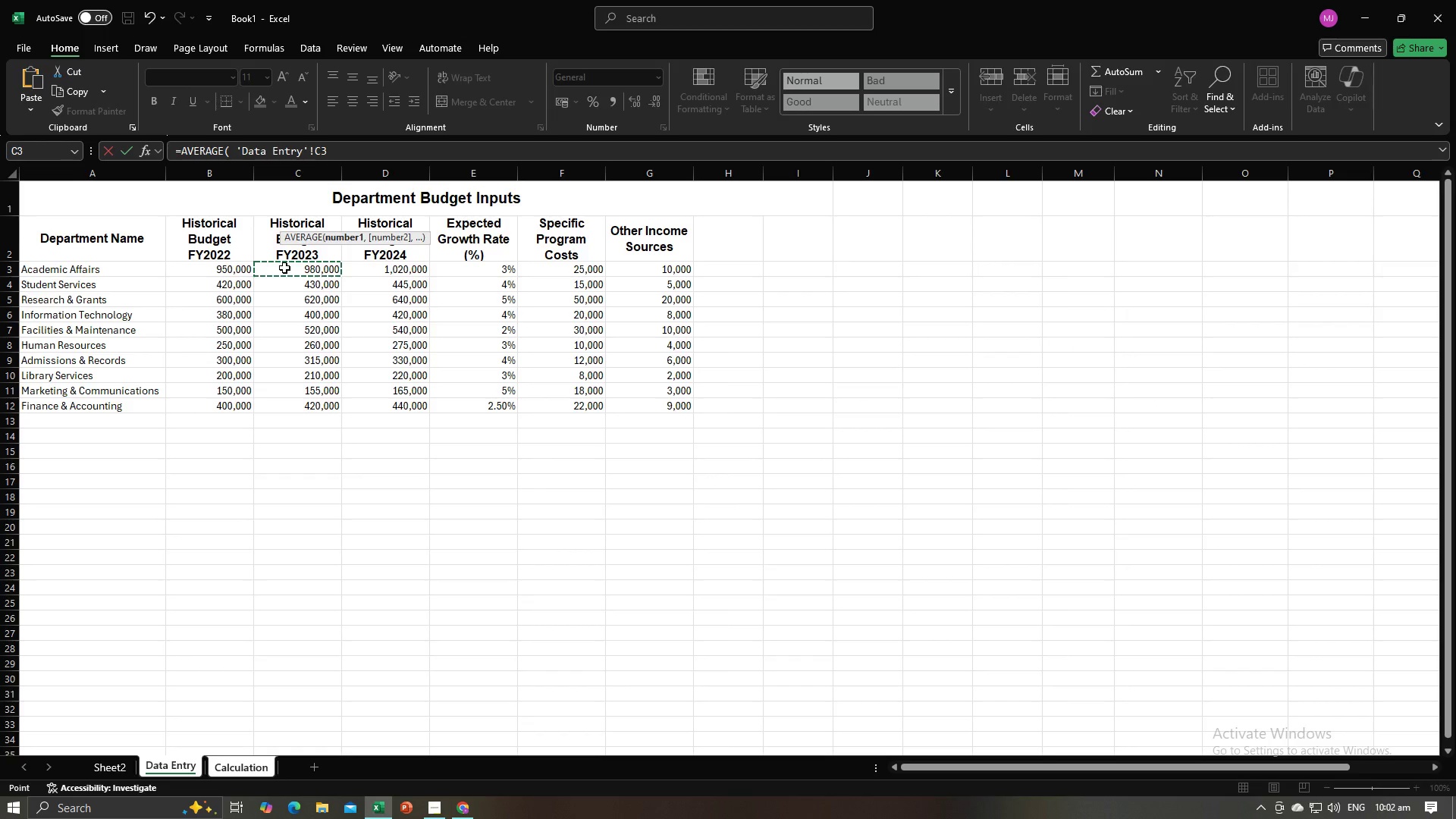 
key(Minus)
 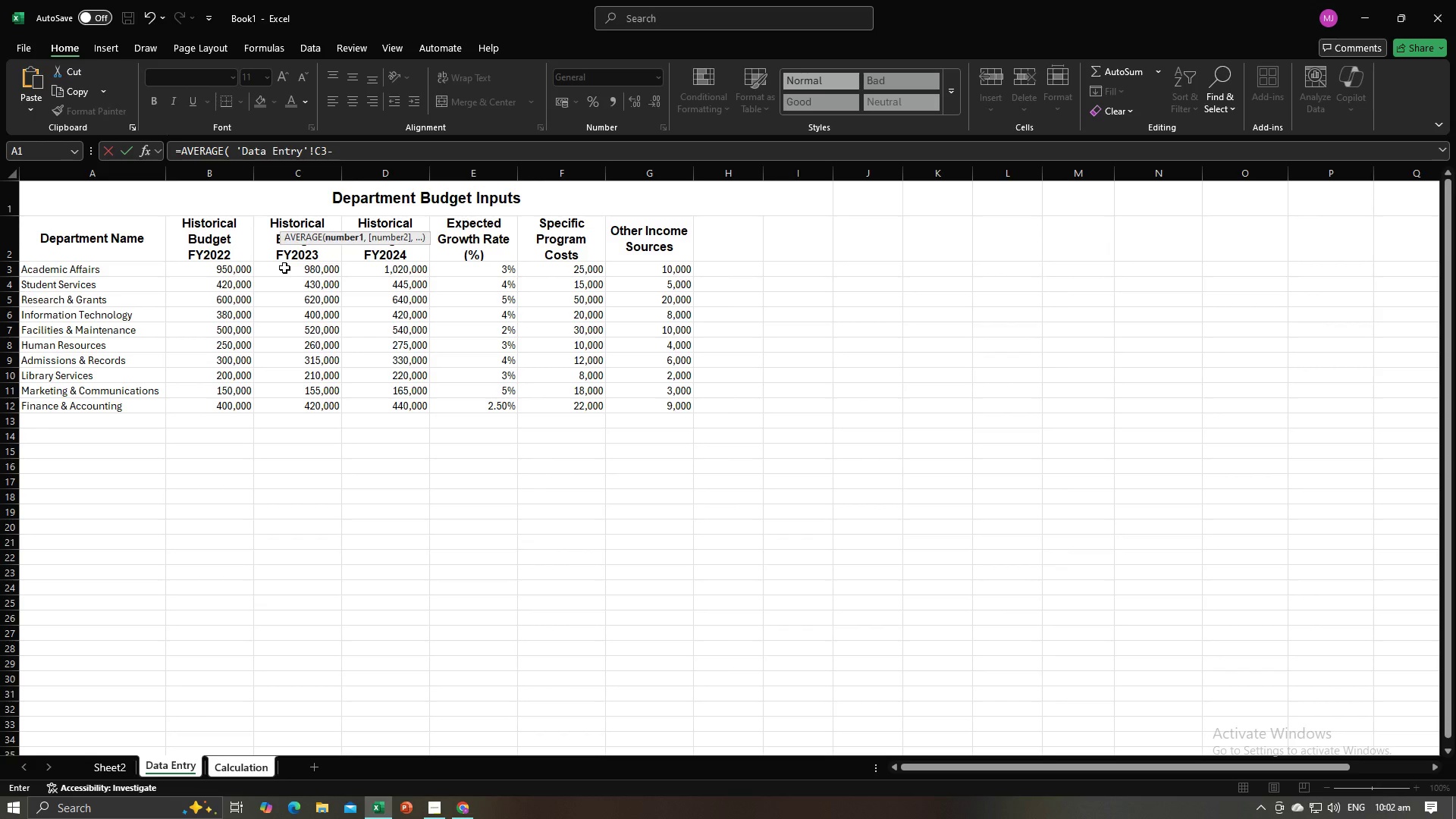 
key(Alt+AltLeft)
 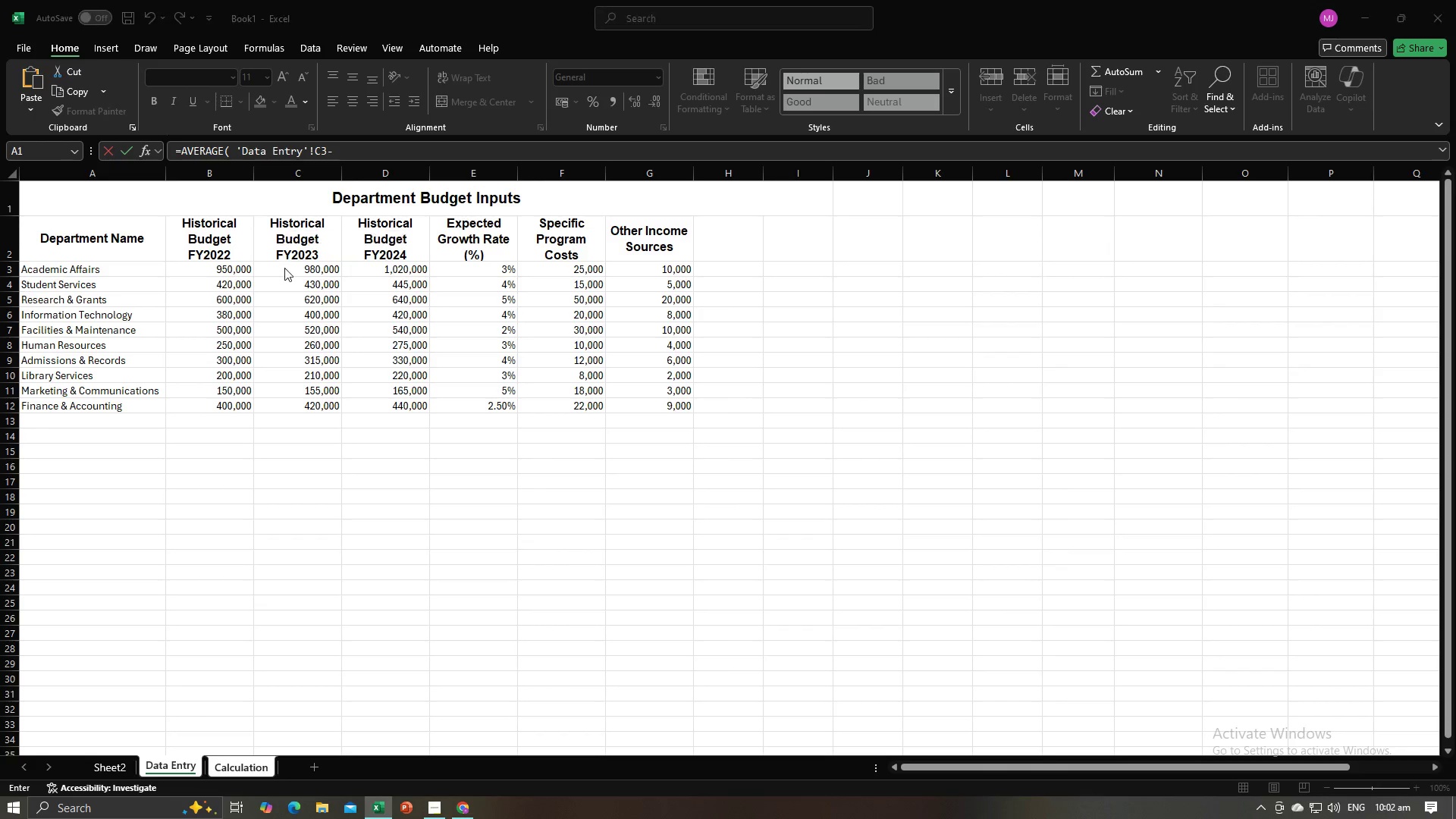 
key(Alt+Tab)
 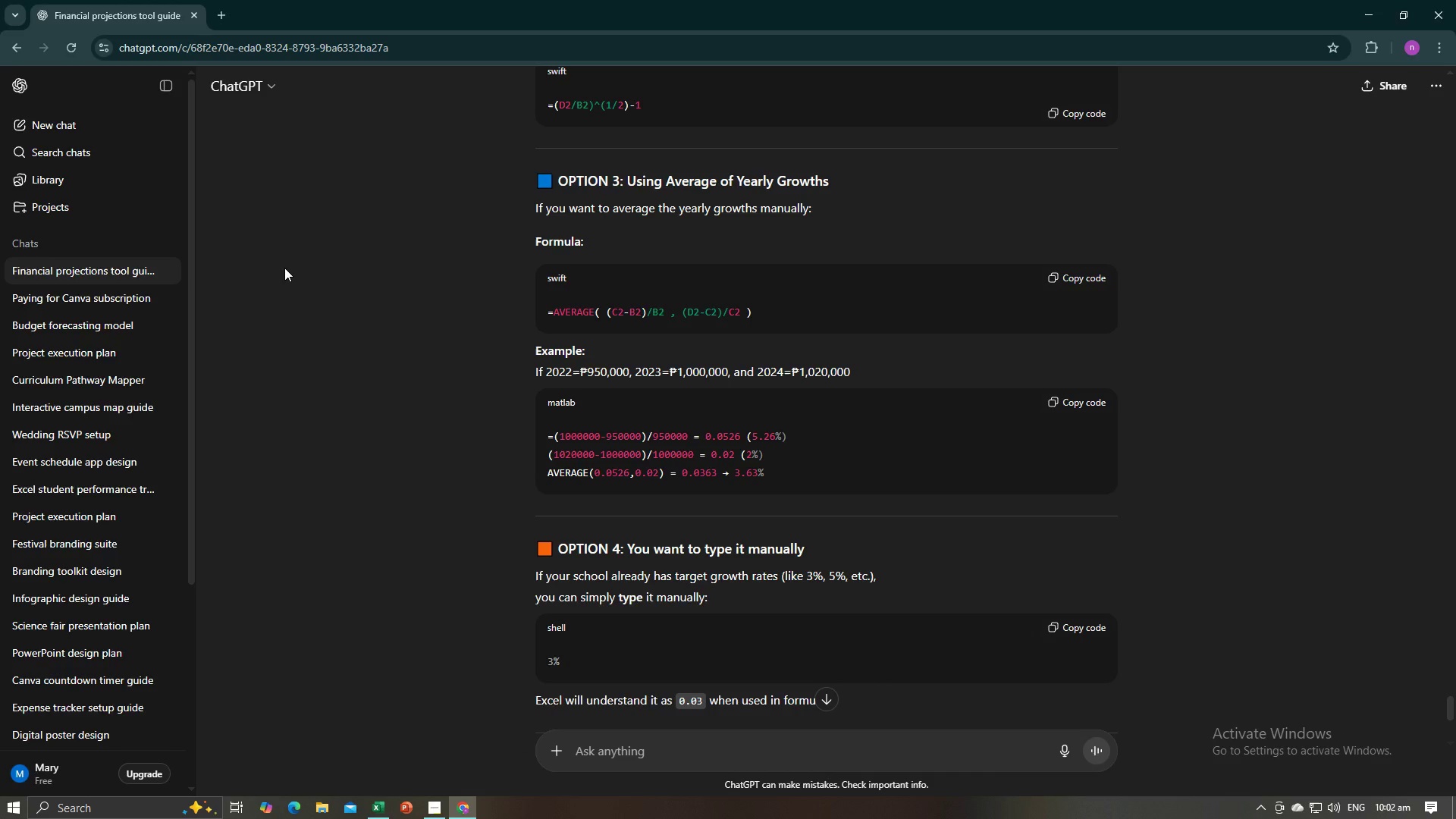 
key(Alt+AltLeft)
 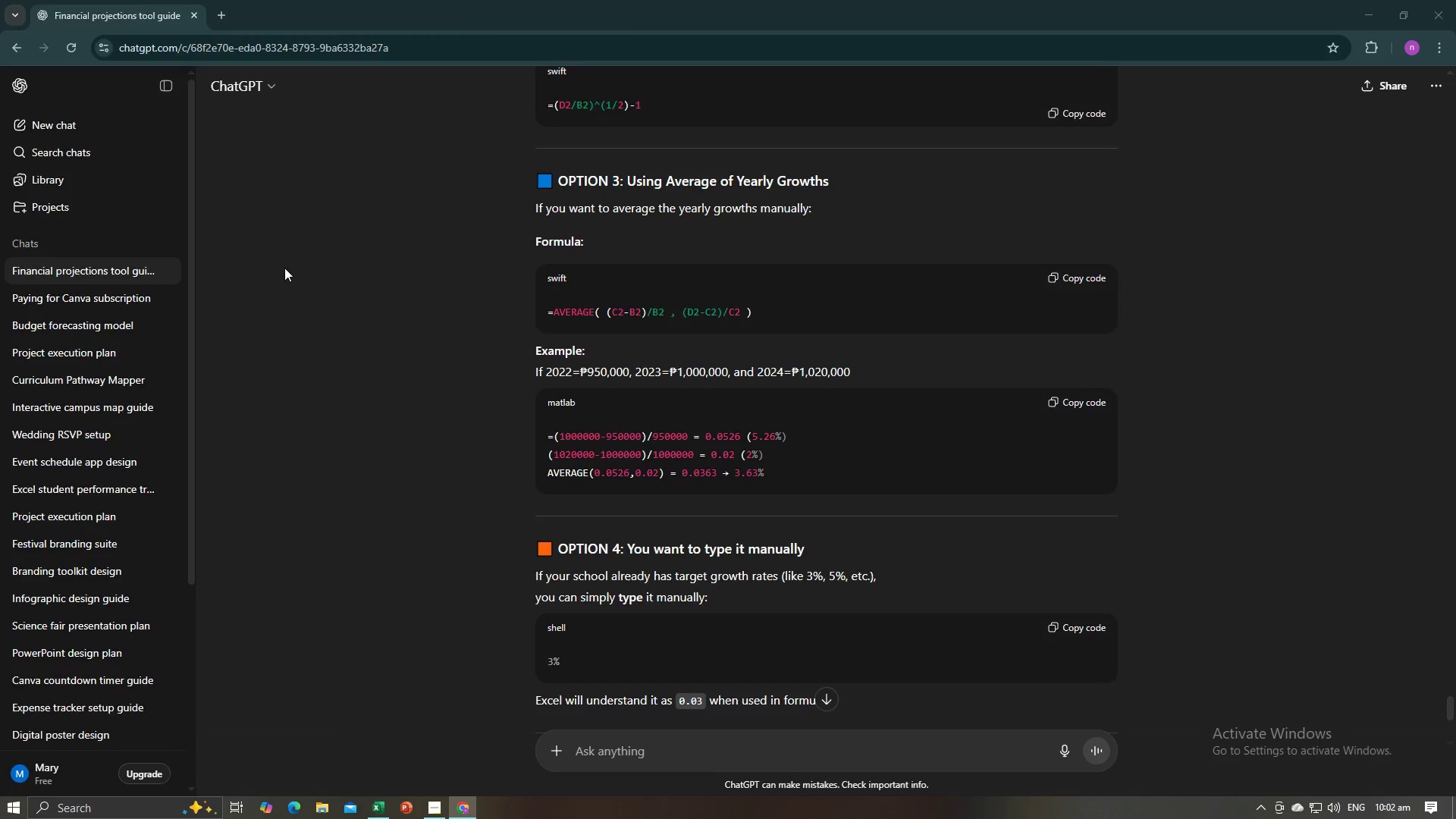 
key(Alt+Tab)
 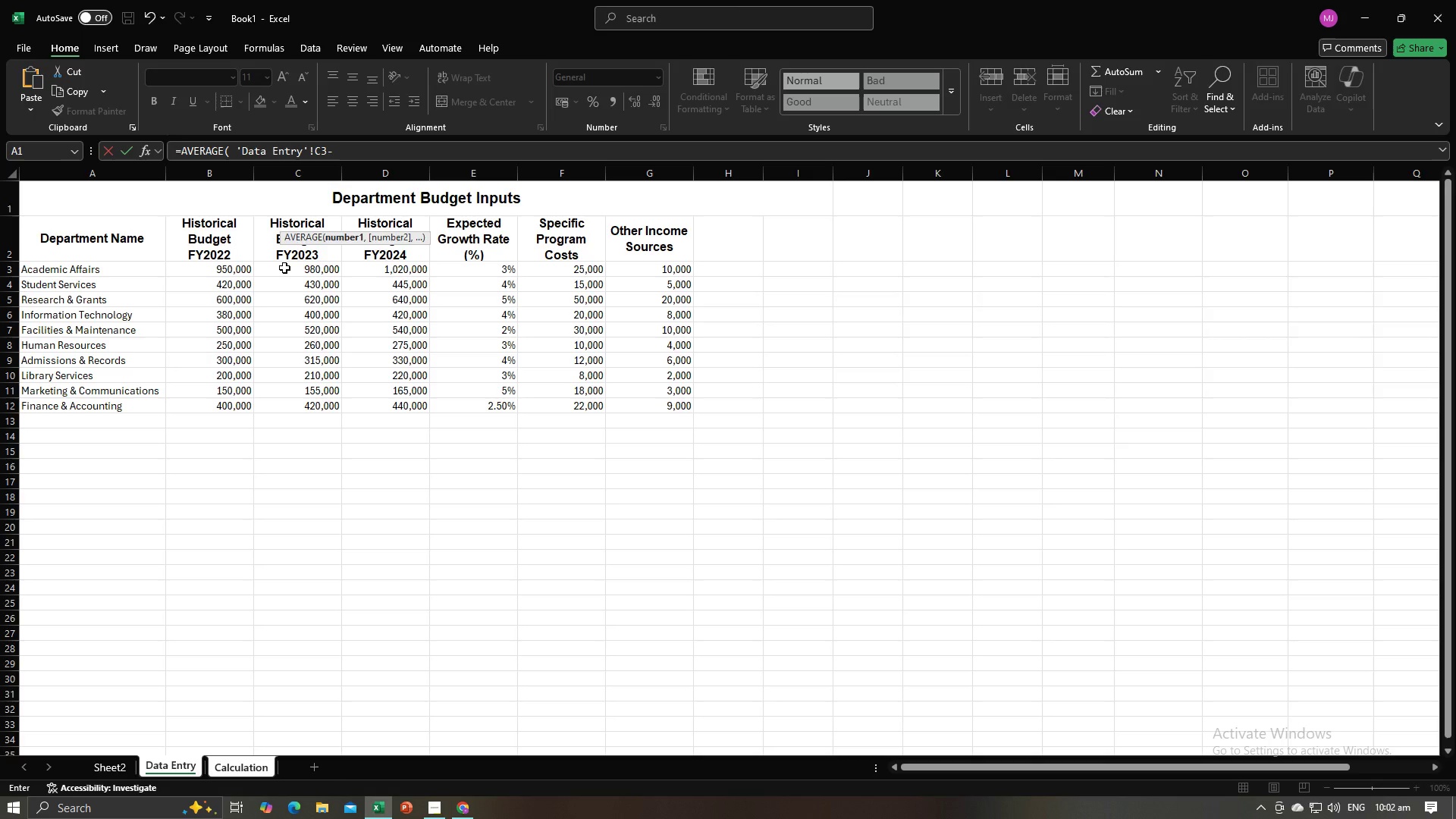 
key(Alt+AltLeft)
 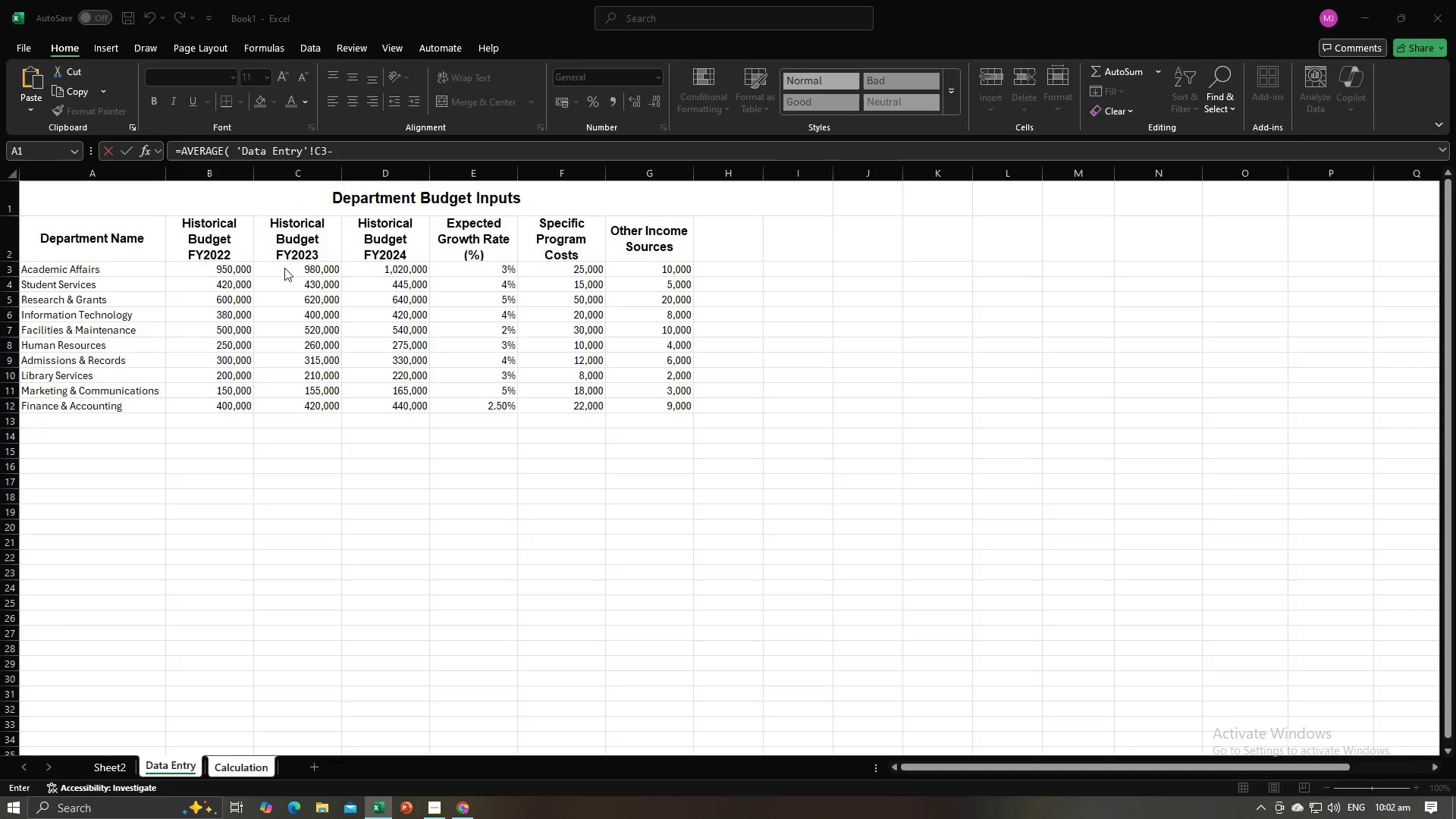 
key(Alt+Tab)
 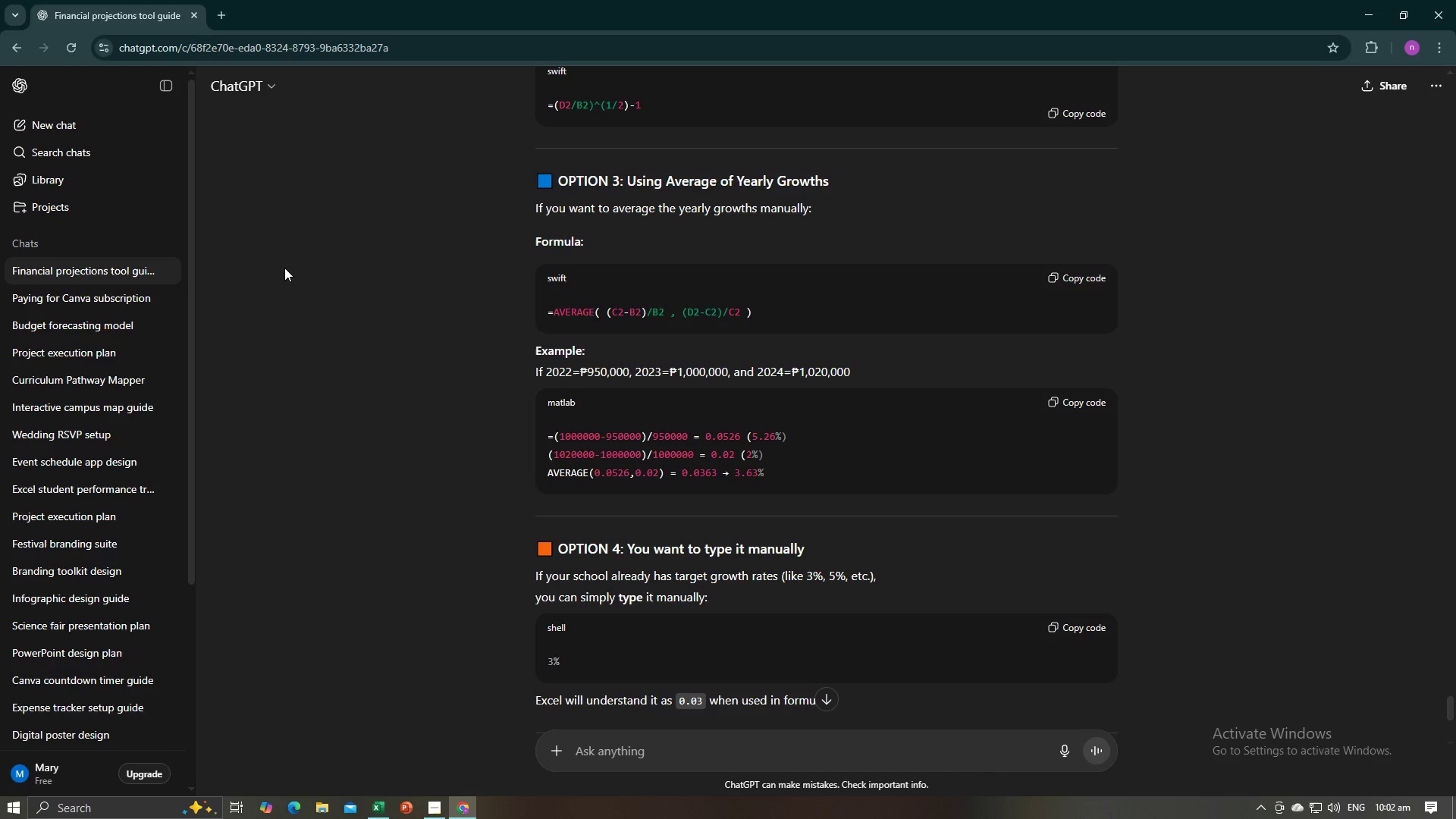 
key(Alt+AltLeft)
 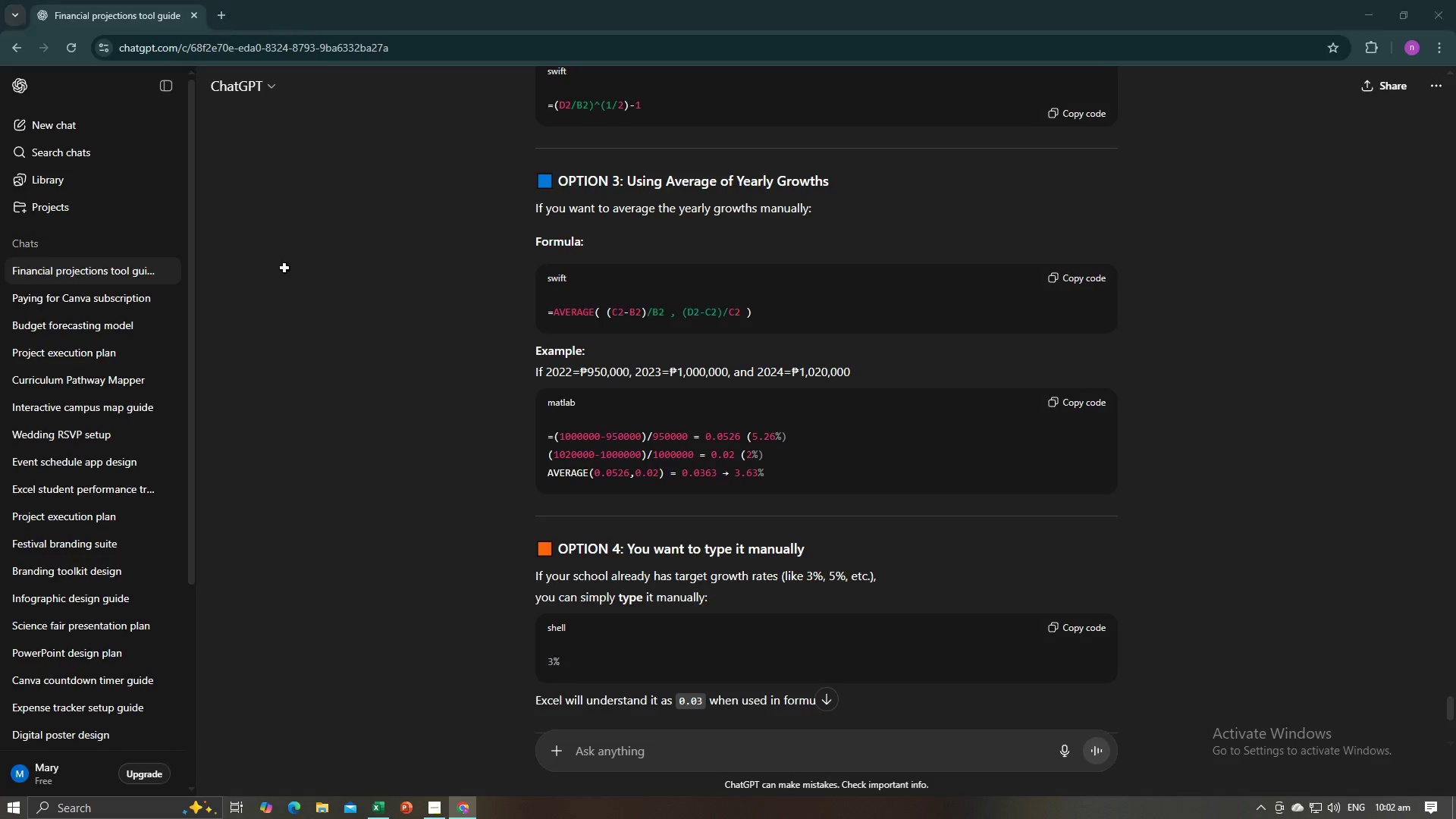 
key(Alt+Tab)
 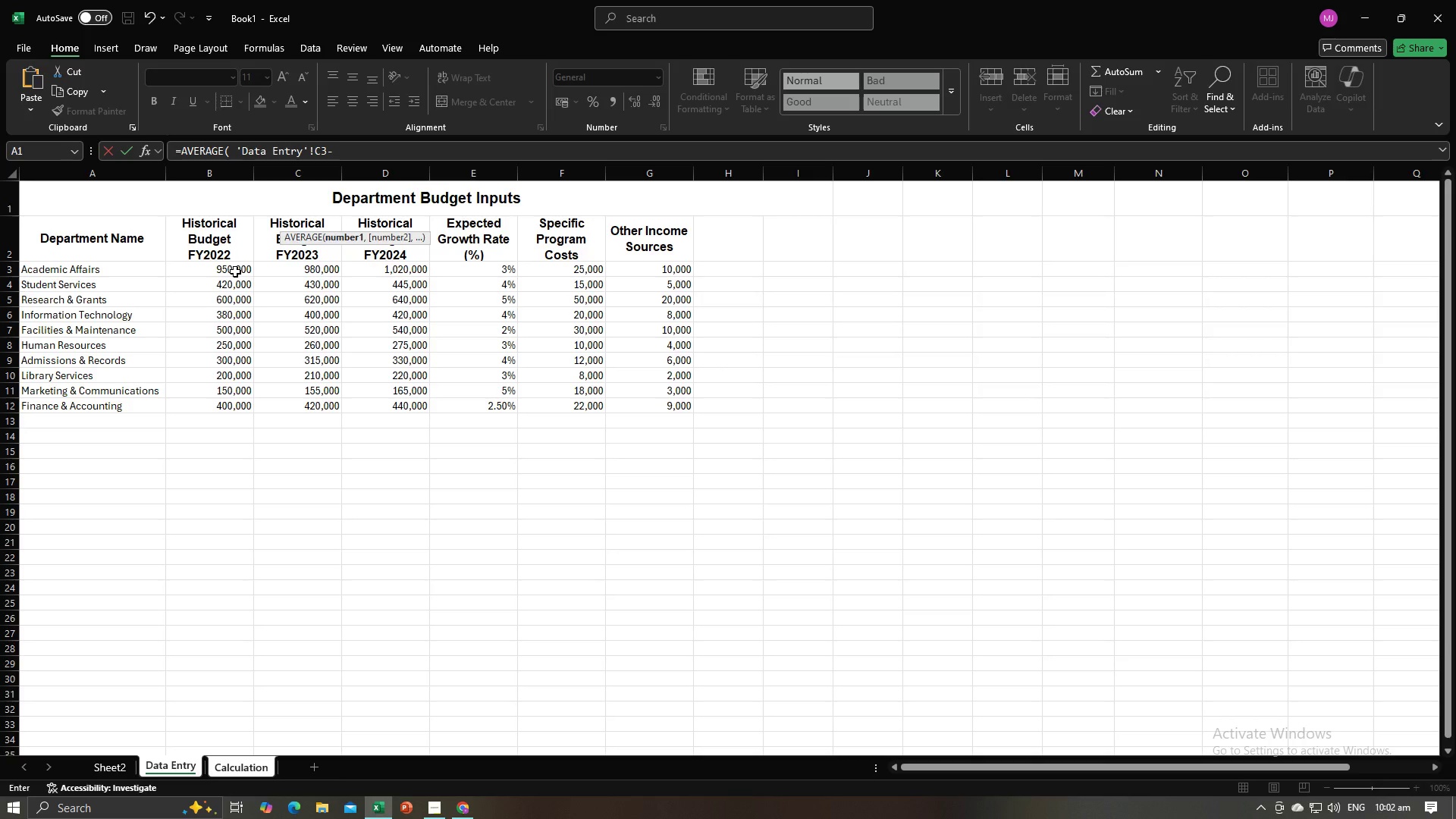 
left_click([235, 271])
 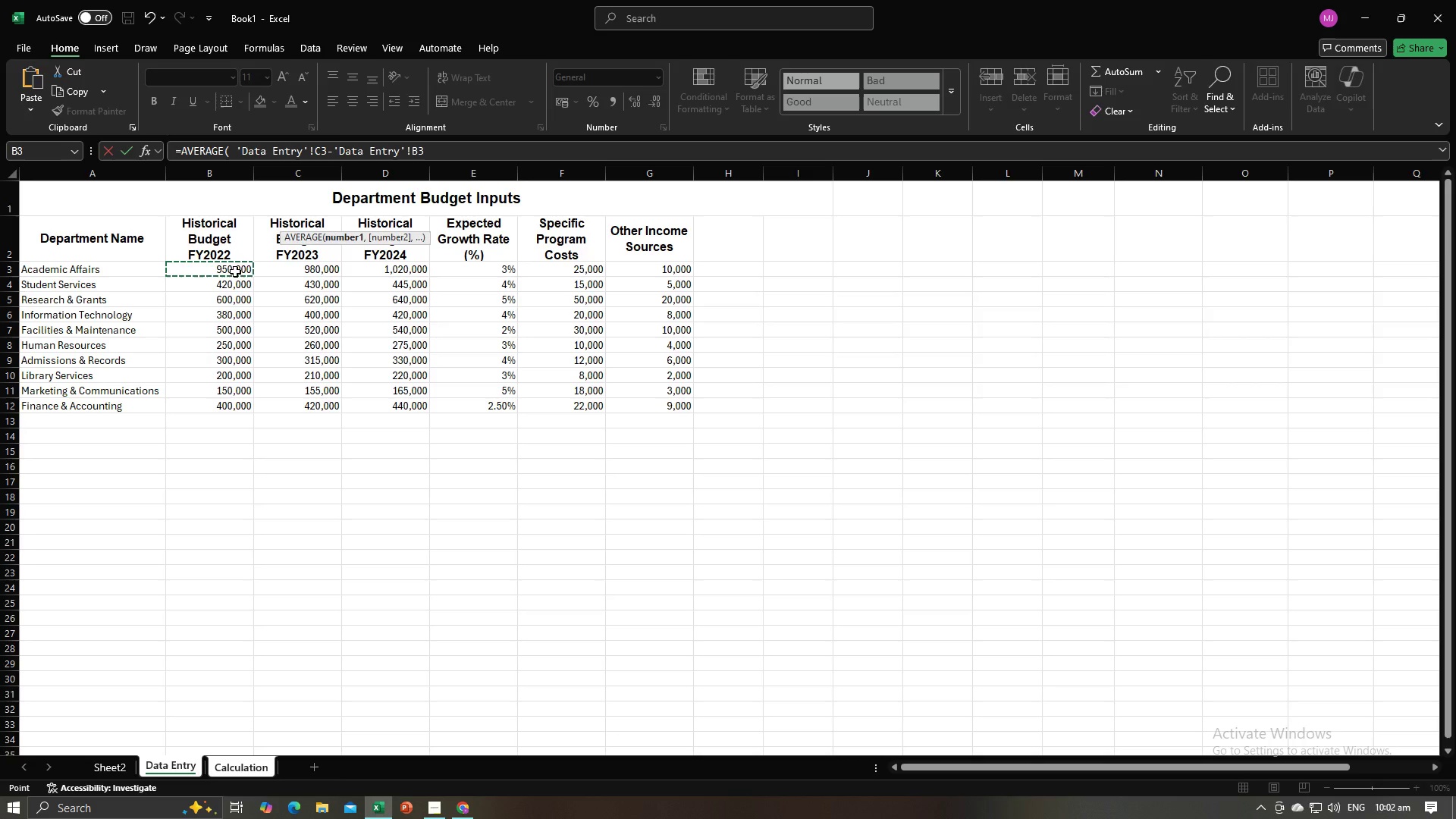 
key(Alt+AltLeft)
 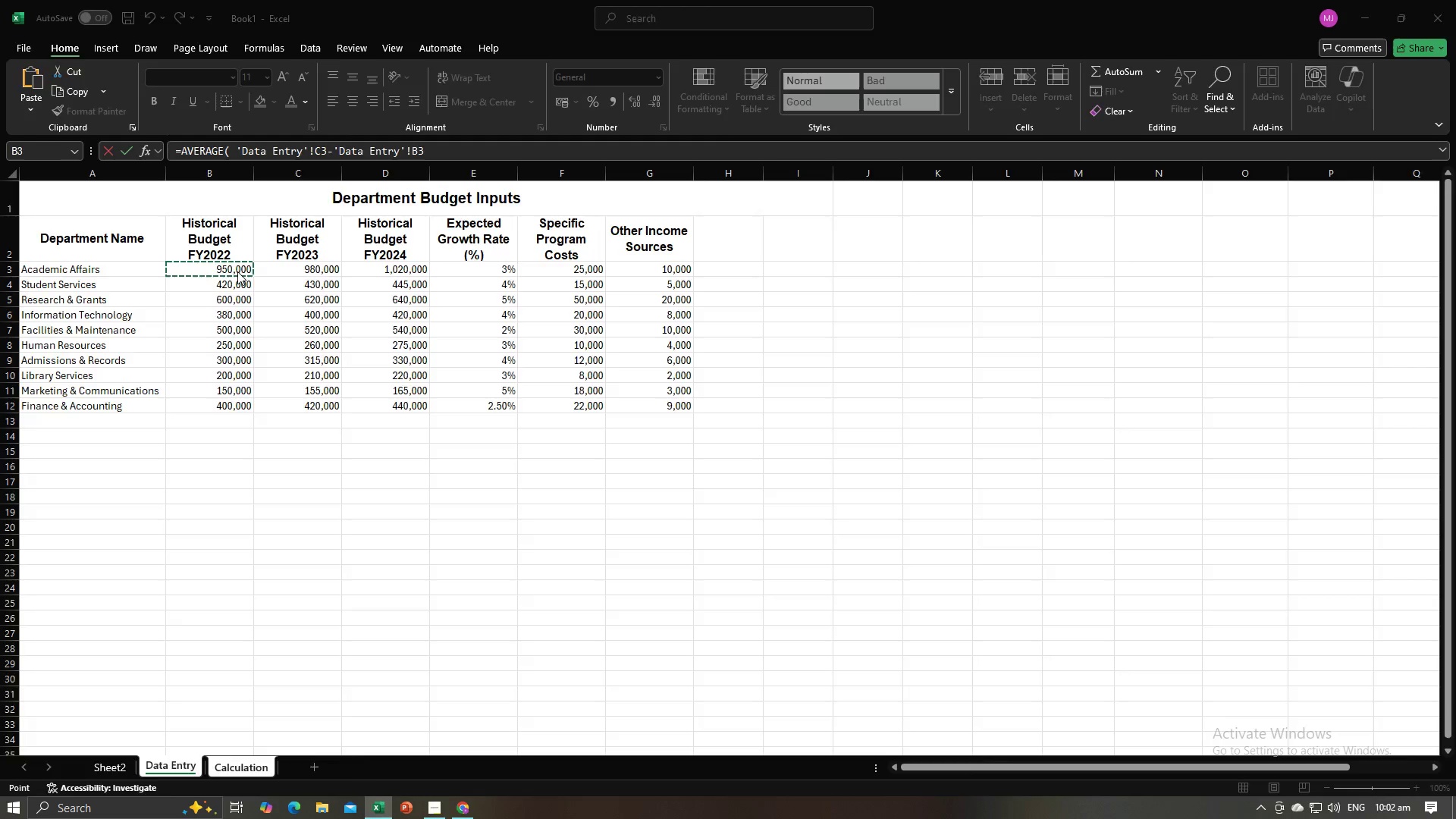 
key(Alt+Tab)
 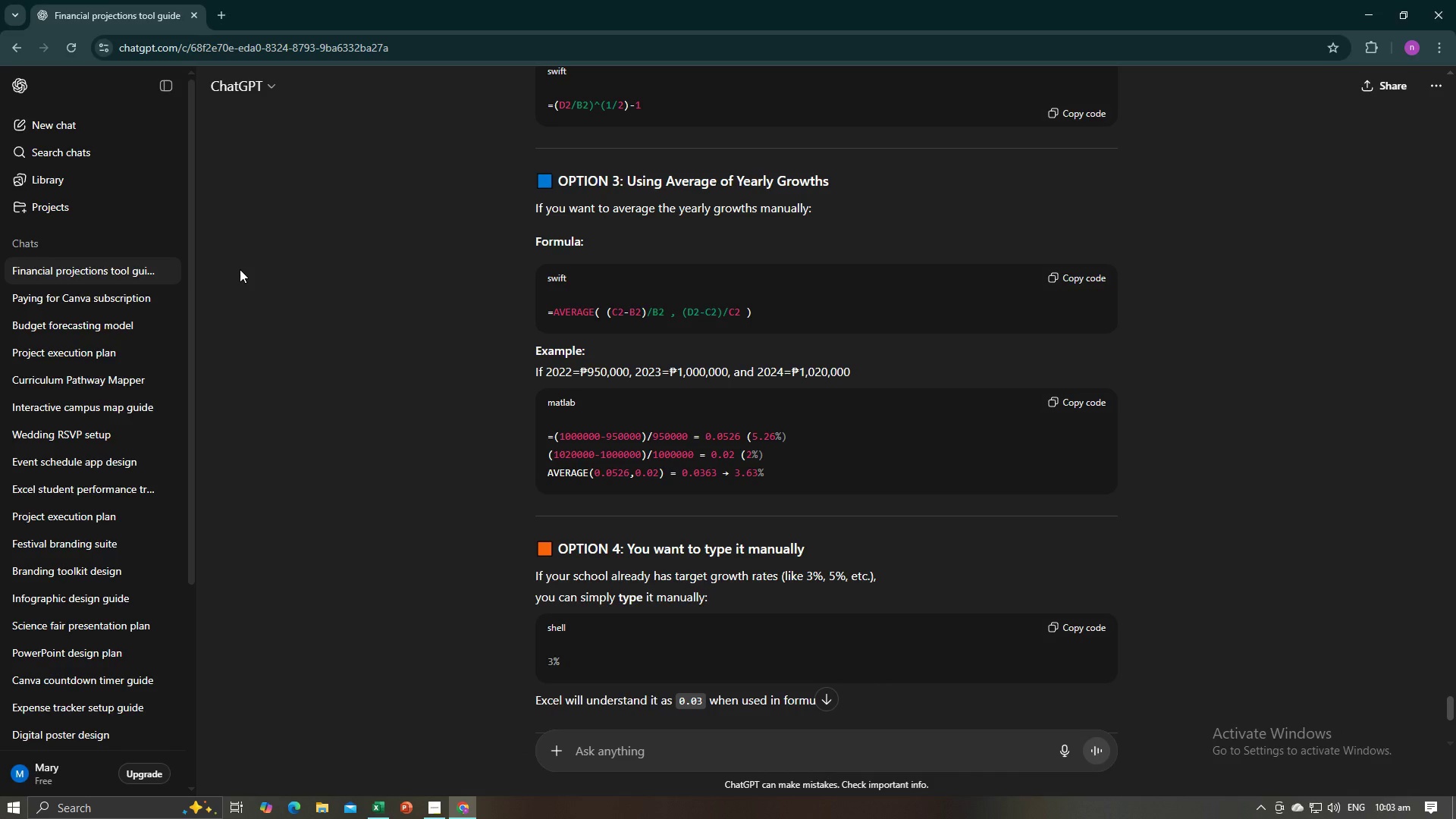 
key(Alt+AltLeft)
 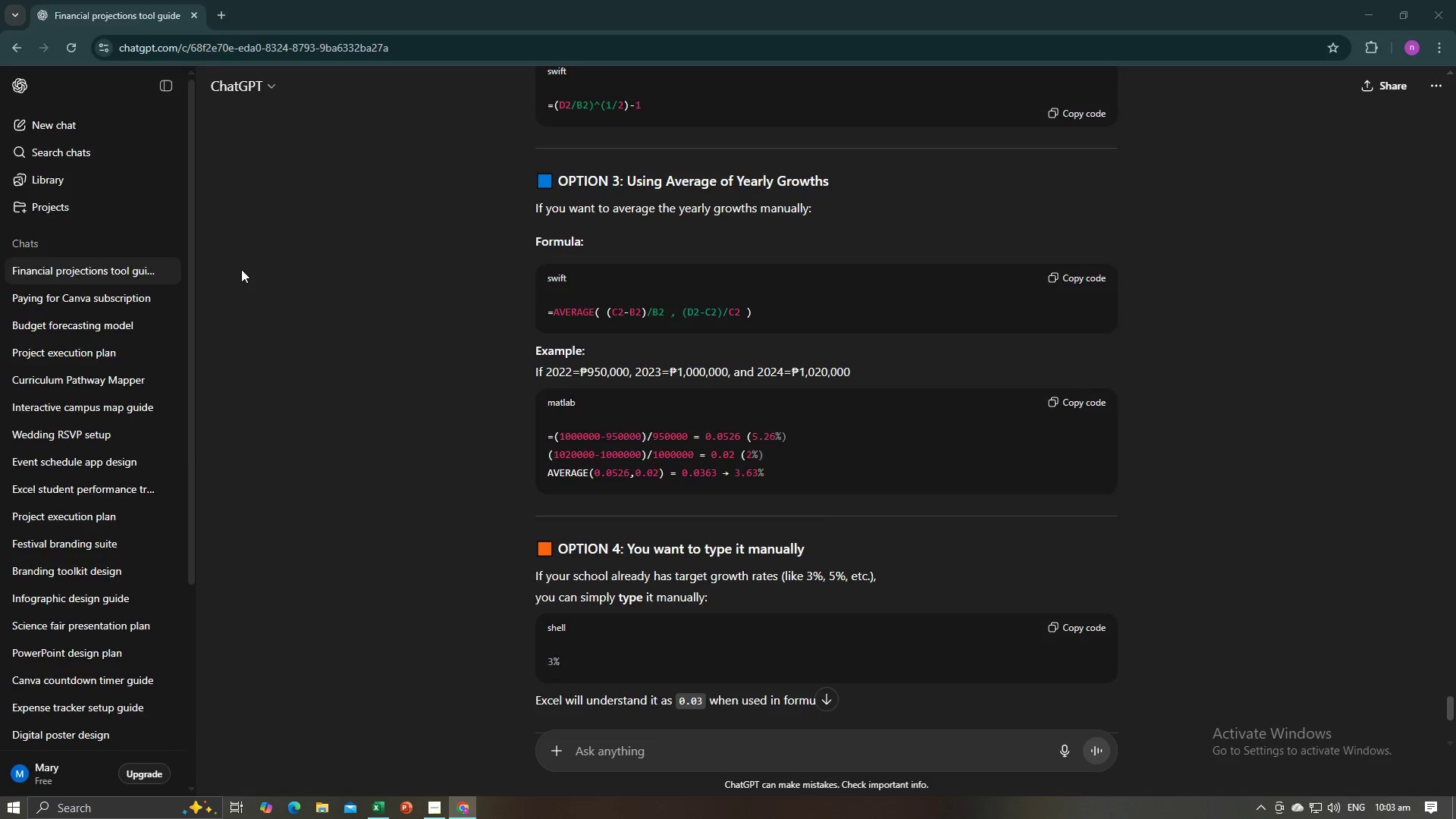 
key(Alt+Tab)
 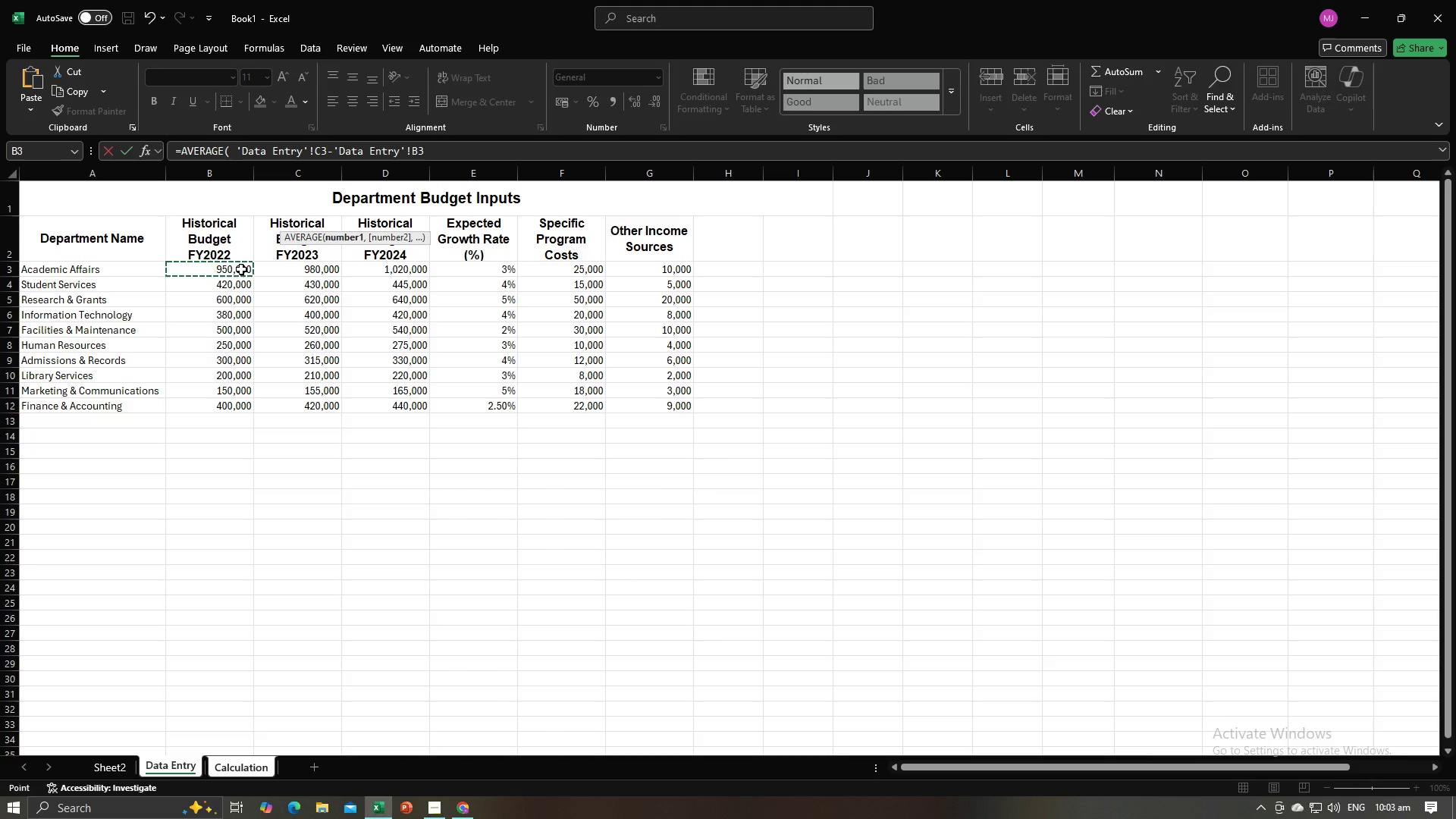 
key(Shift+0)
 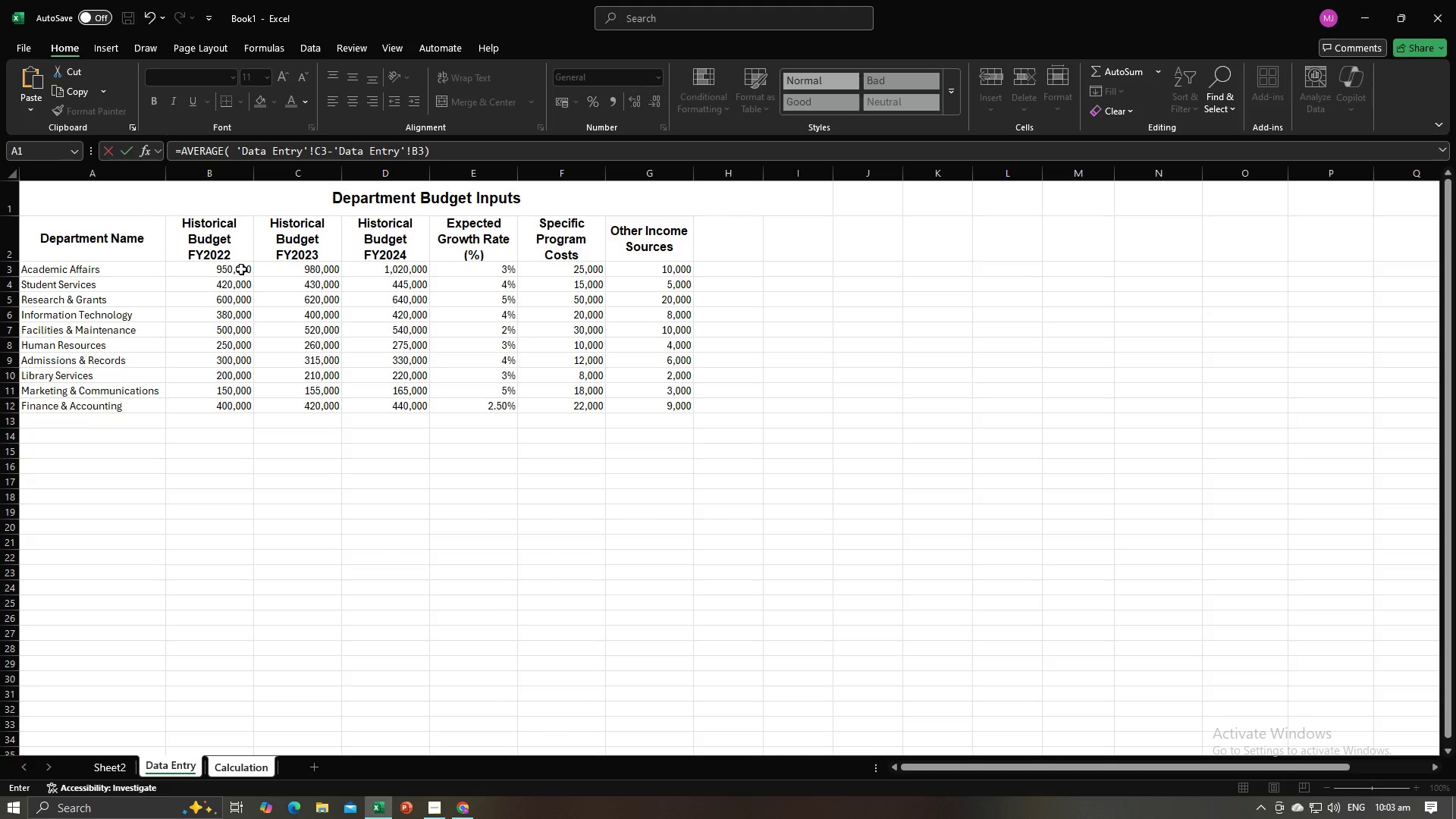 
key(Alt+AltLeft)
 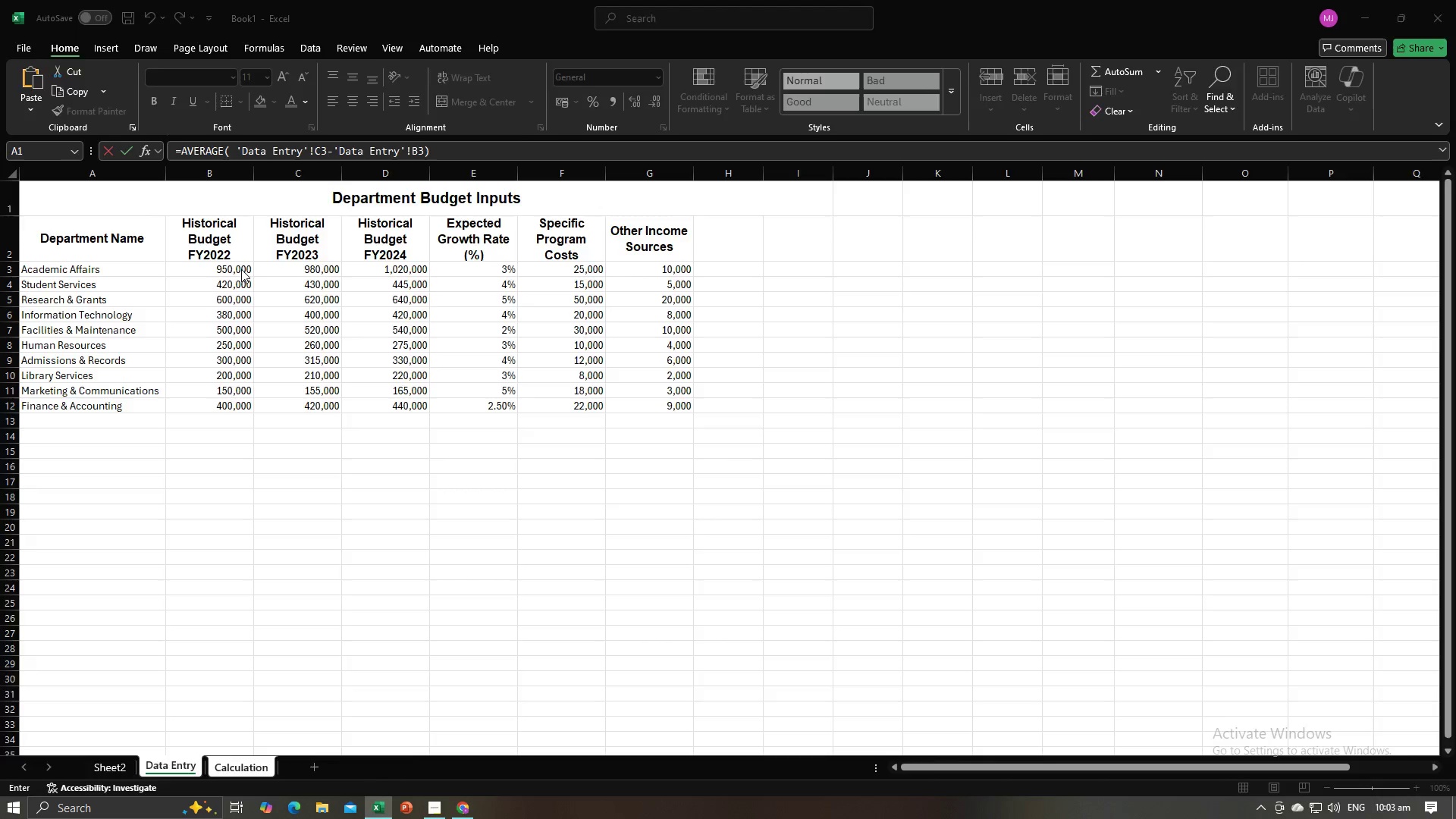 
key(Alt+Tab)
 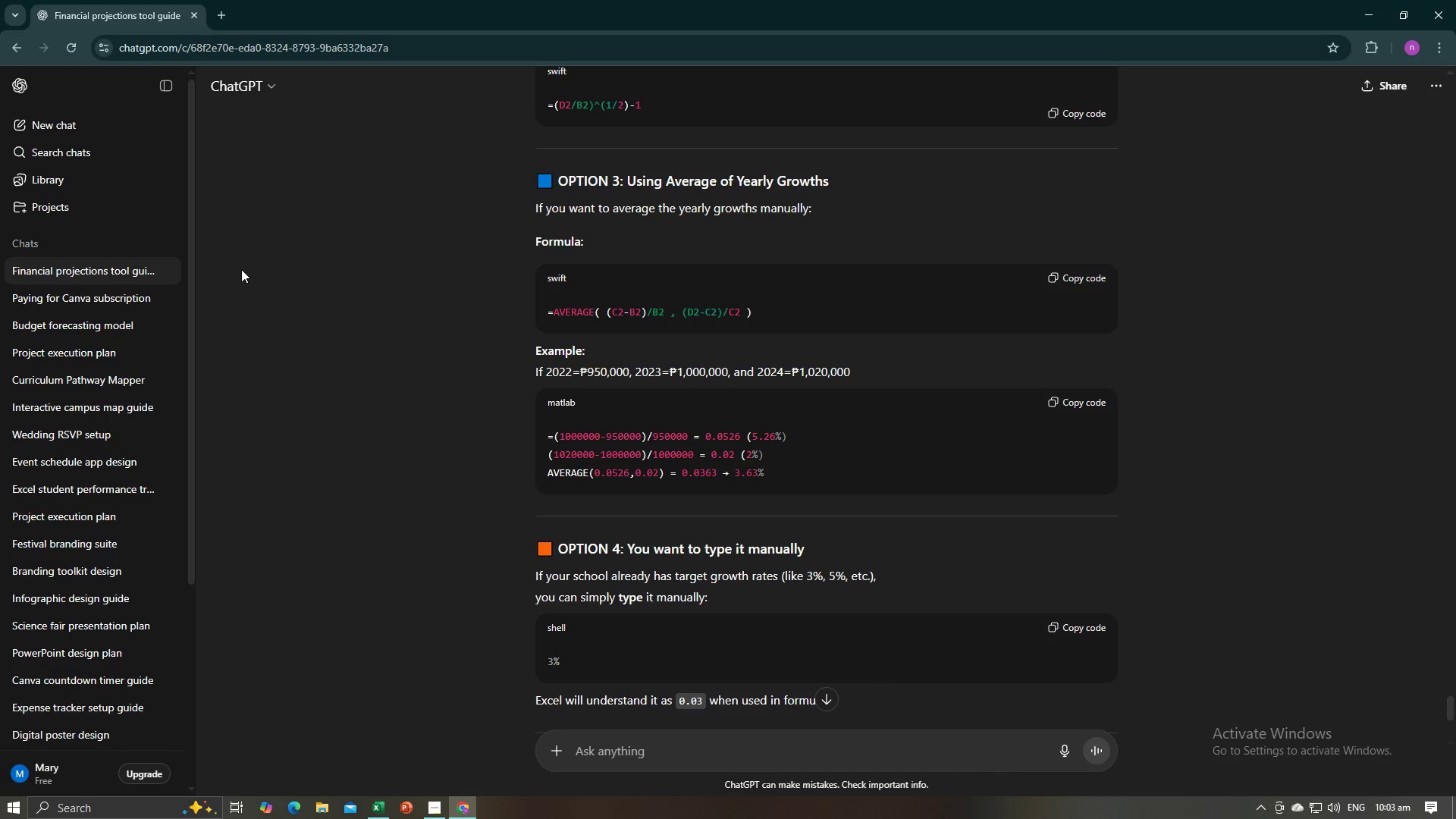 
key(Alt+AltLeft)
 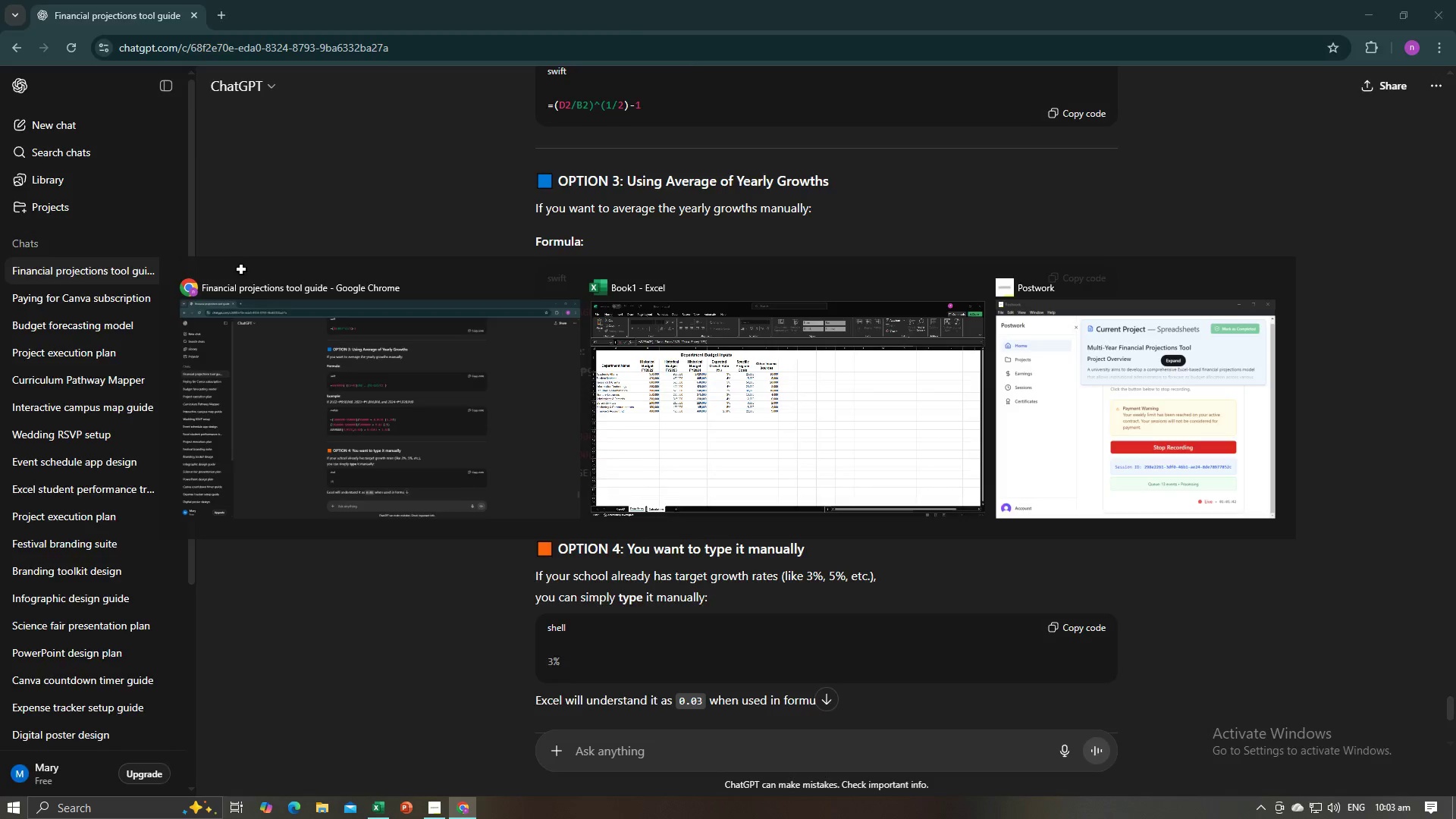 
key(Alt+Tab)
 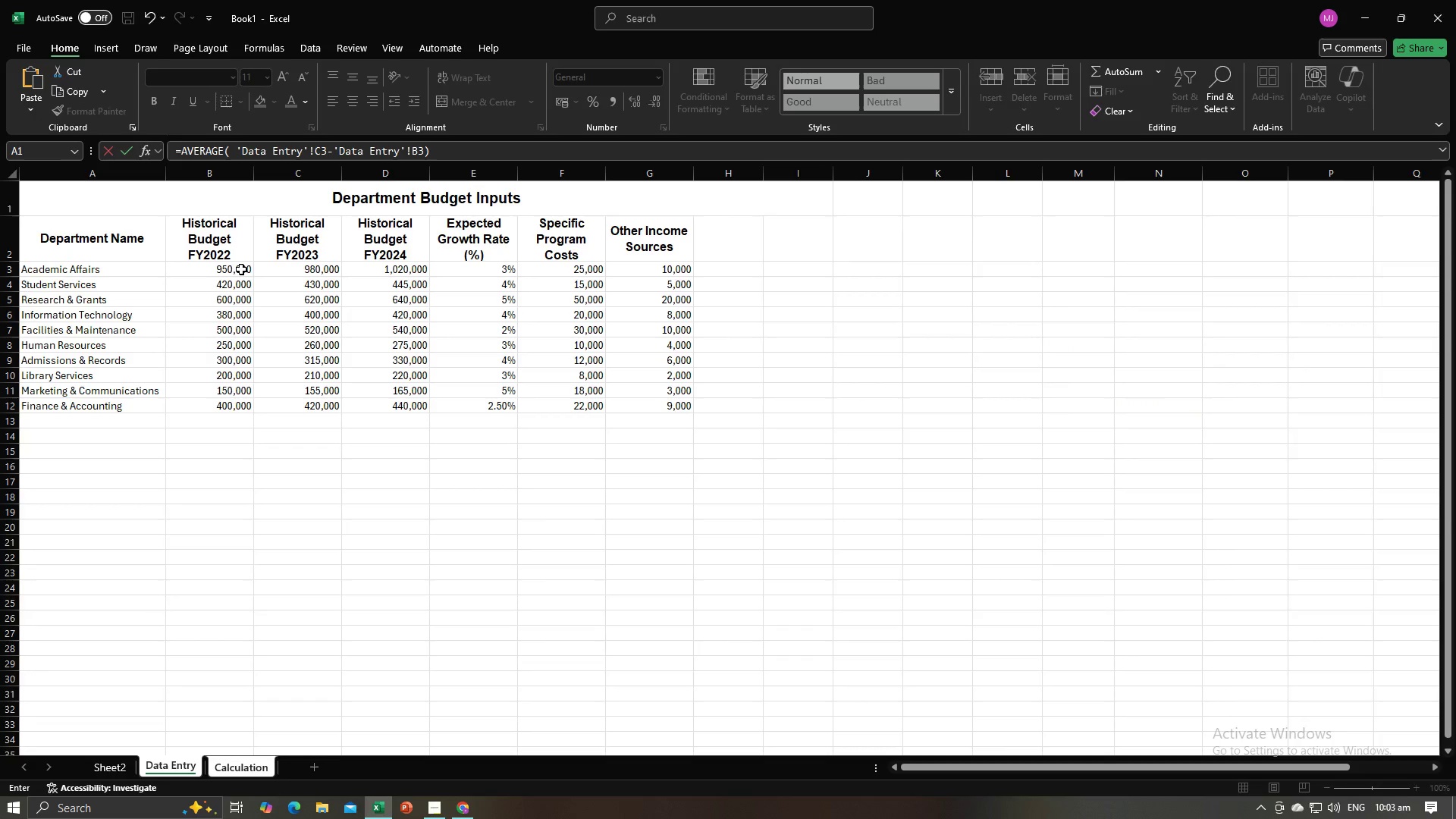 
key(Comma)
 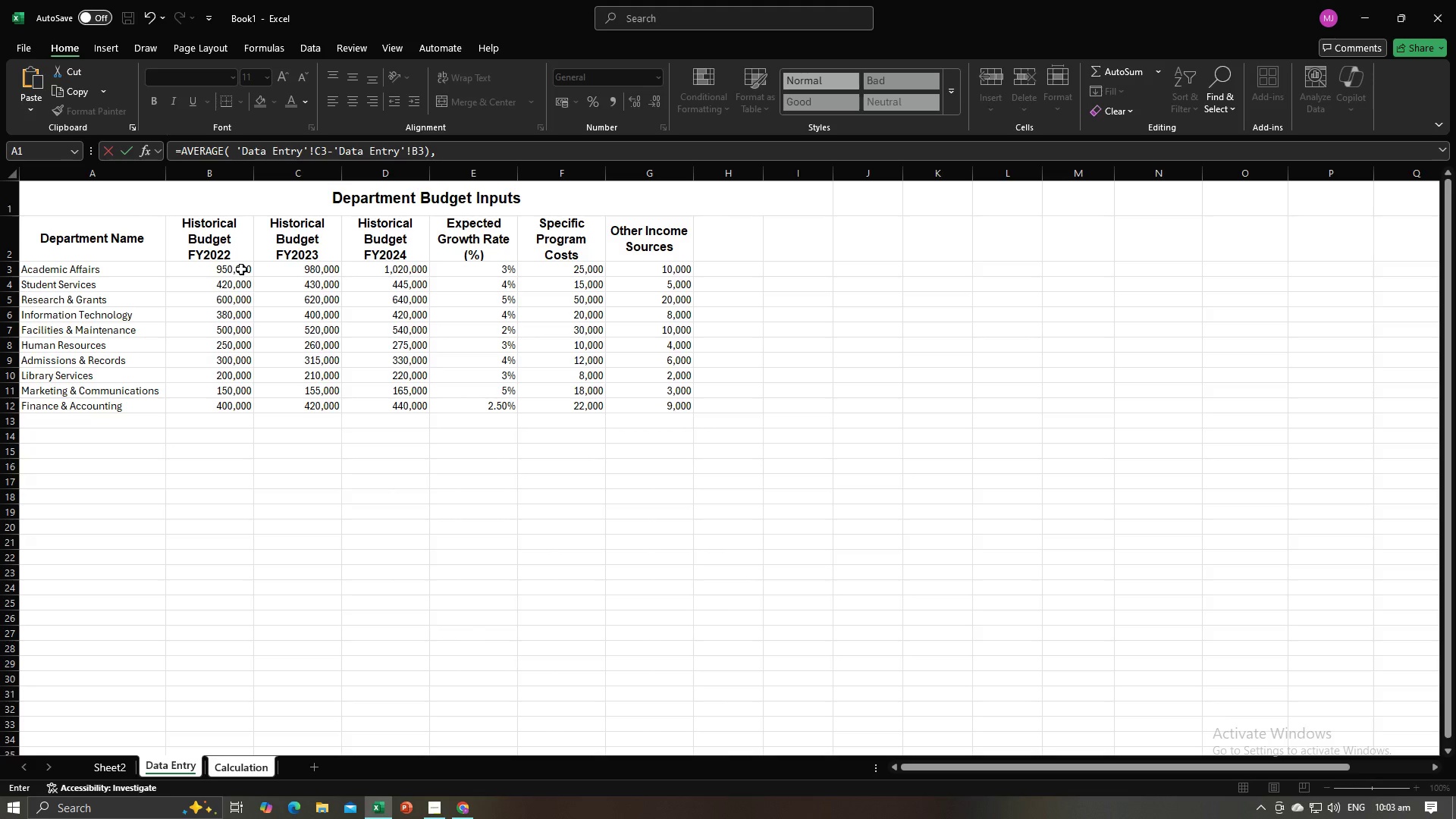 
key(Alt+AltLeft)
 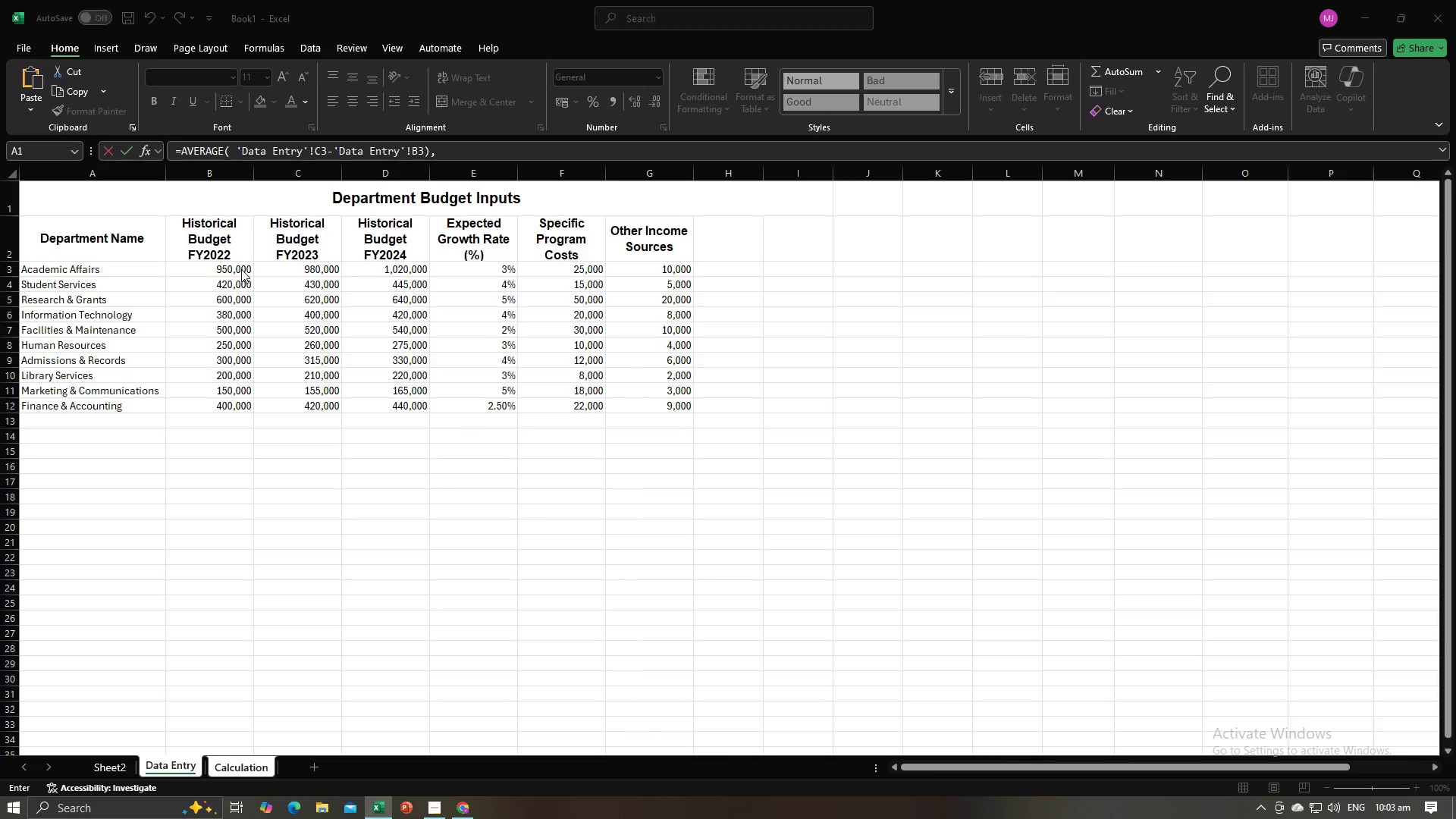 
key(Alt+Tab)
 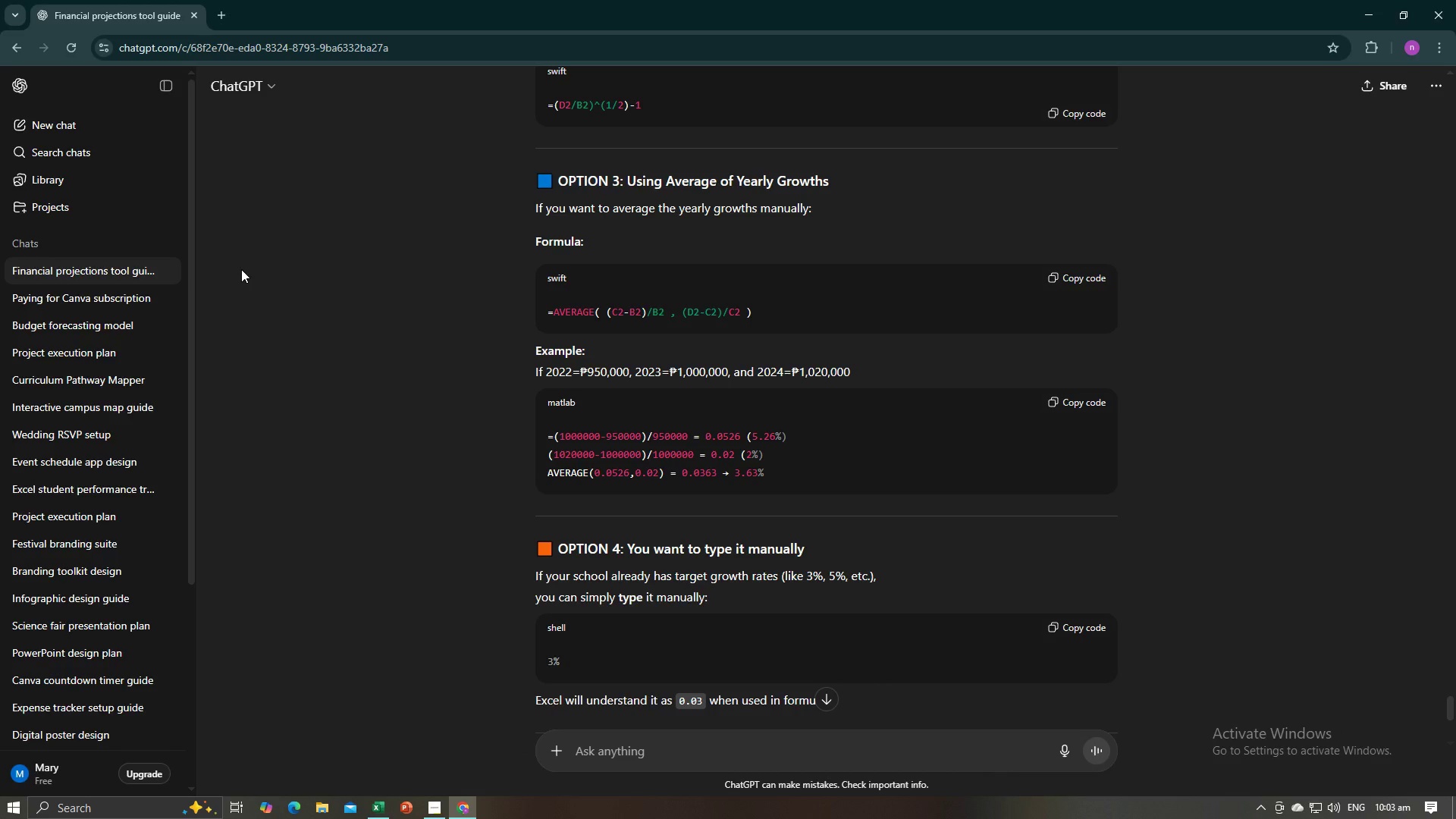 
key(Alt+AltLeft)
 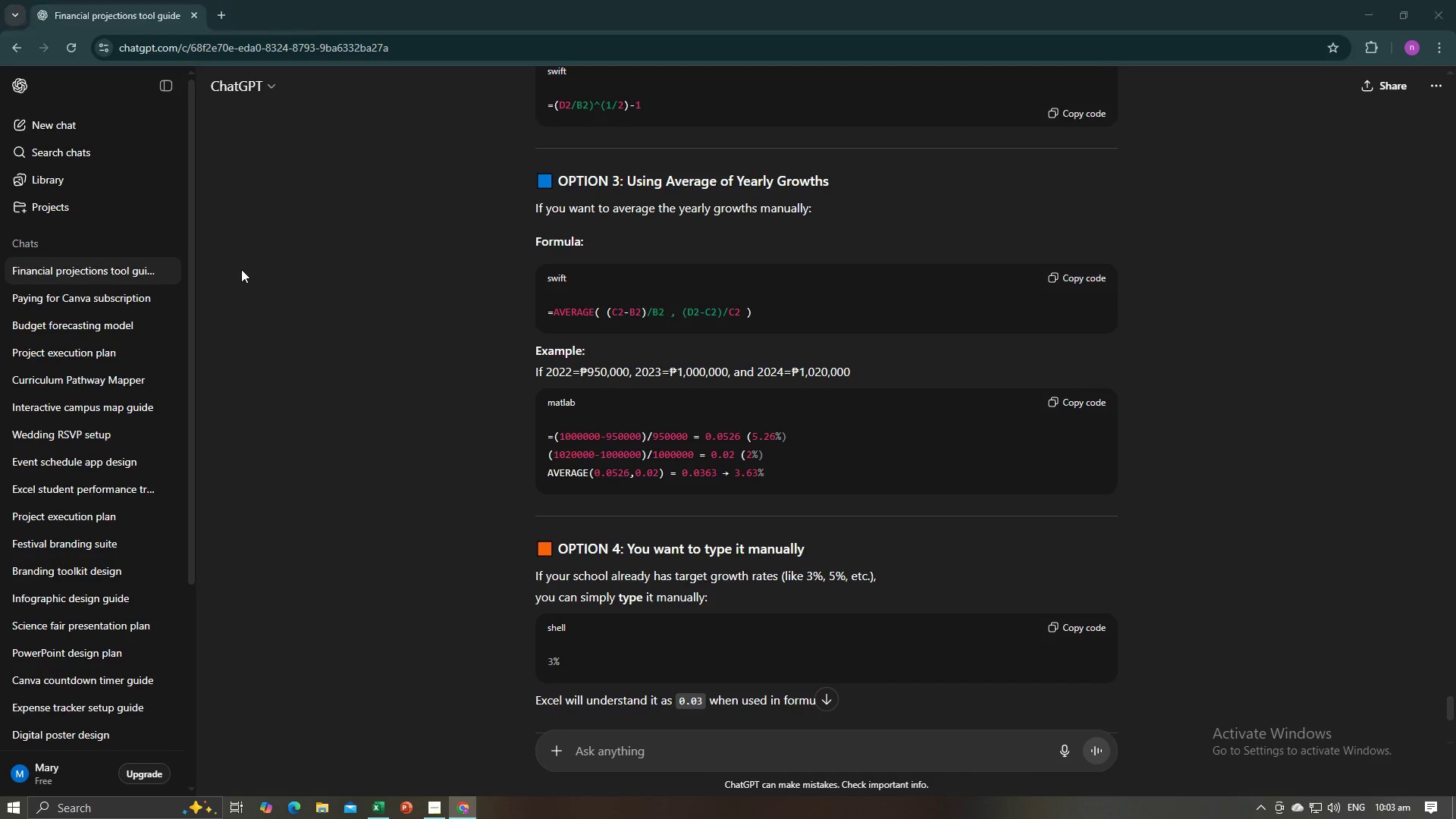 
key(Alt+Tab)
 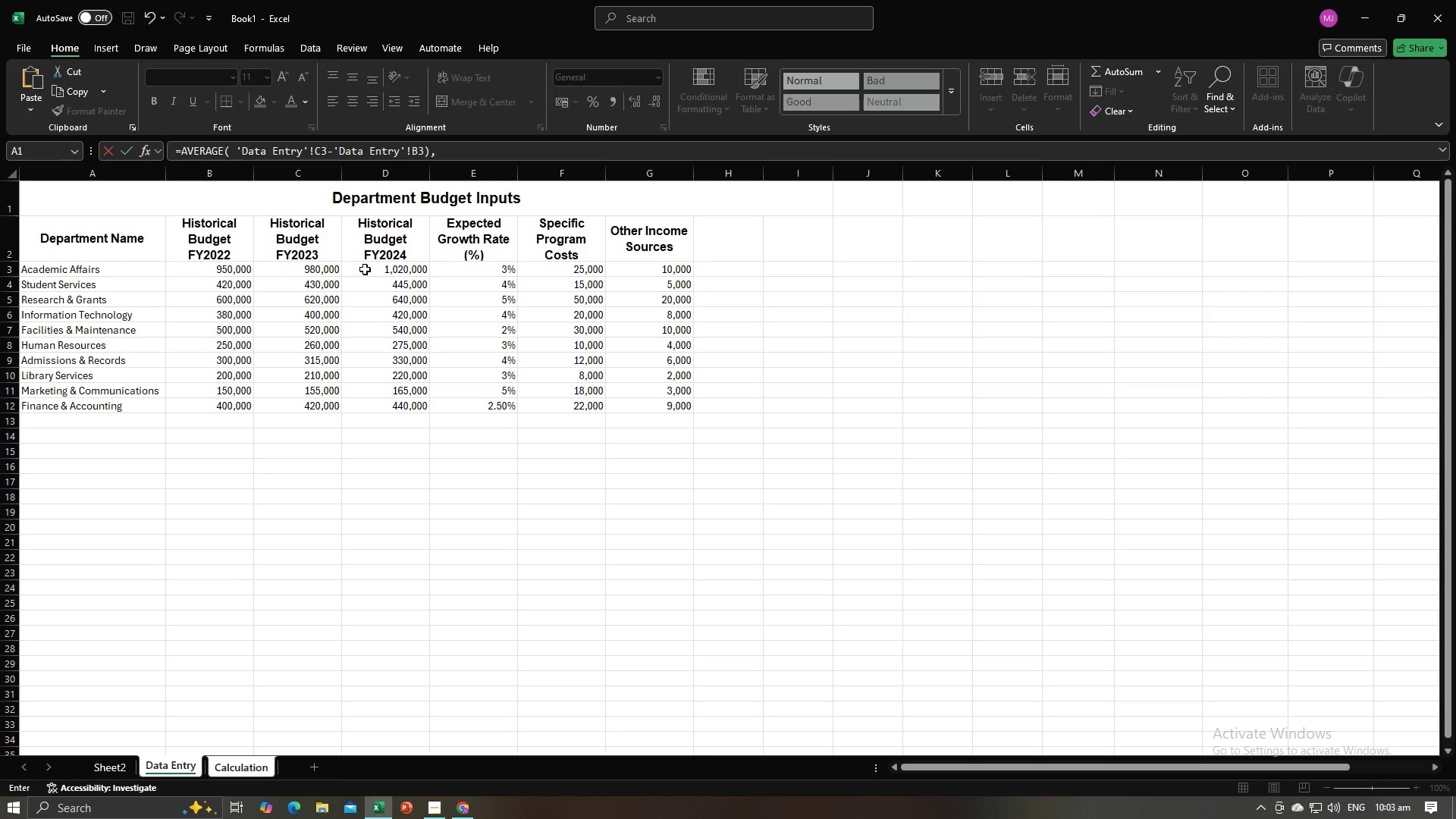 
key(Alt+AltLeft)
 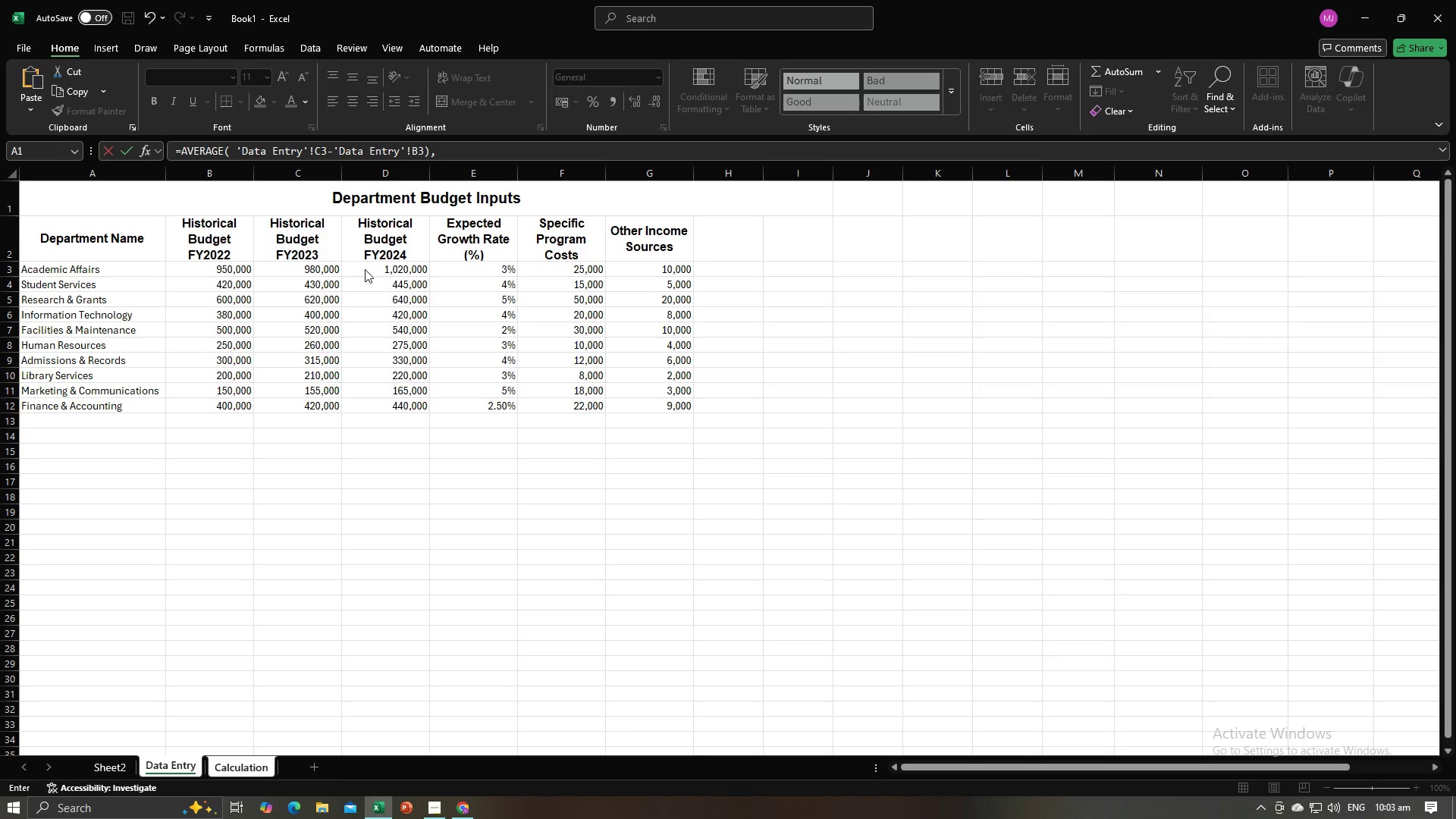 
key(Alt+Tab)
 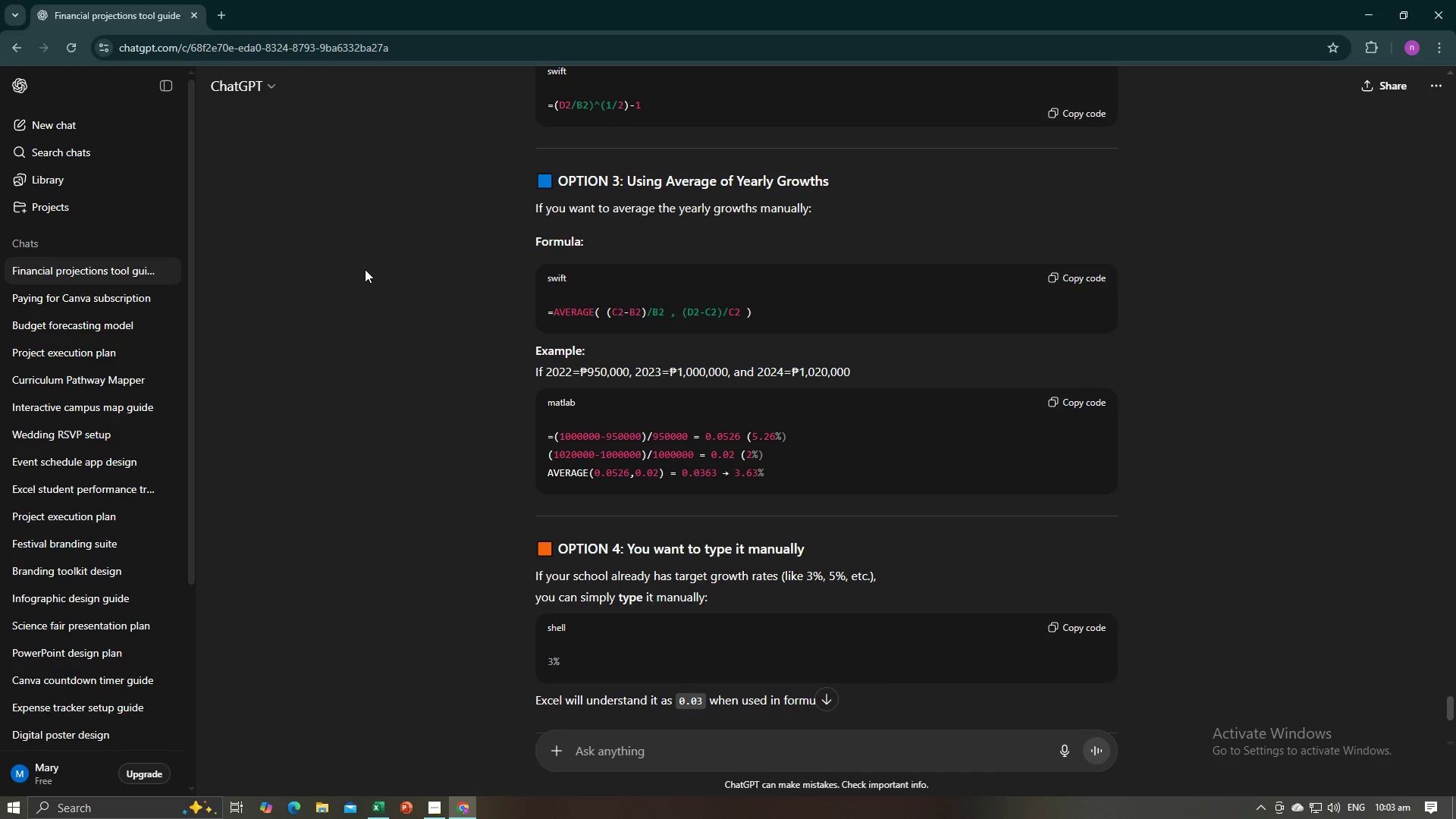 
key(Alt+AltLeft)
 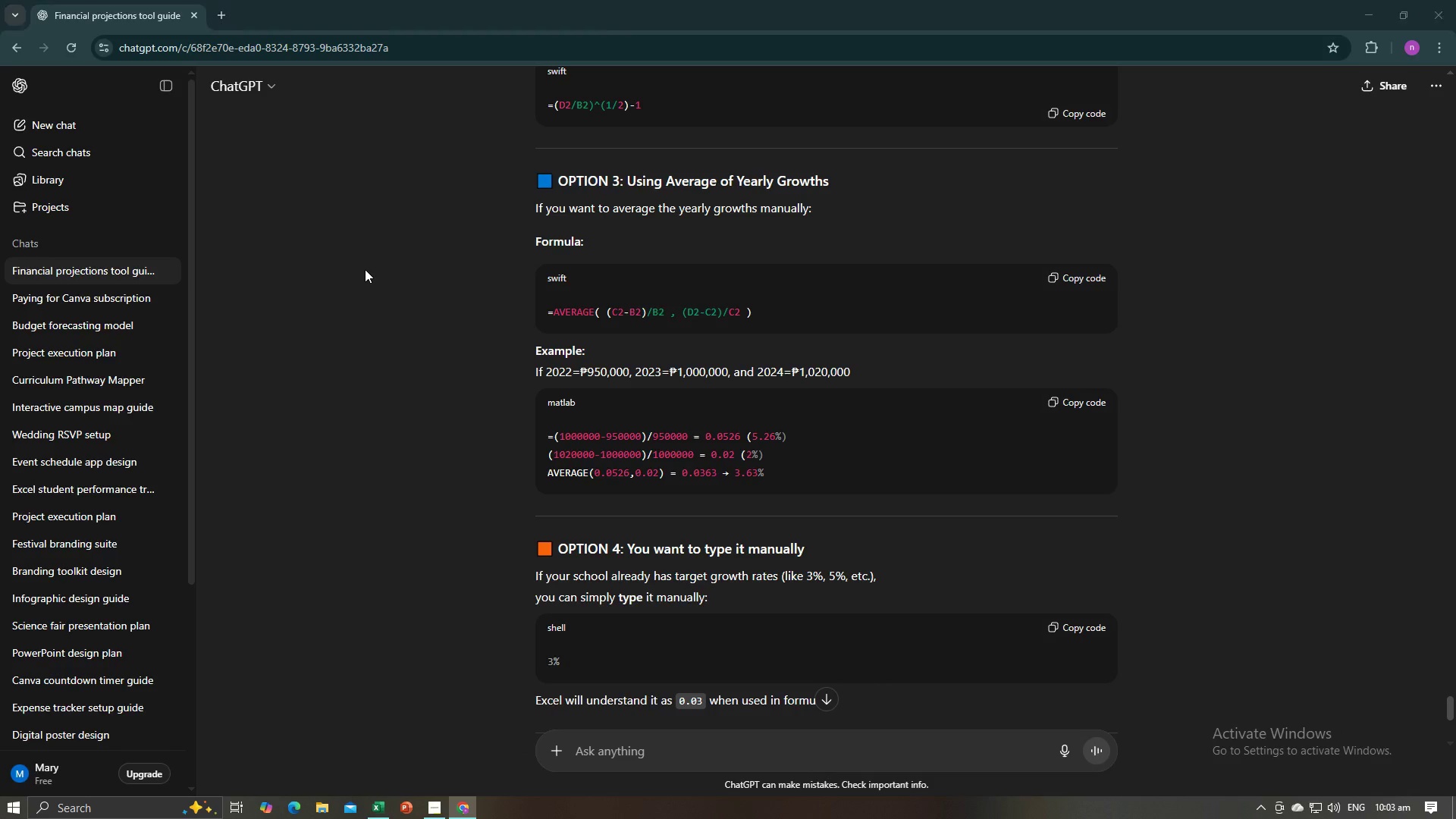 
key(Alt+Tab)
 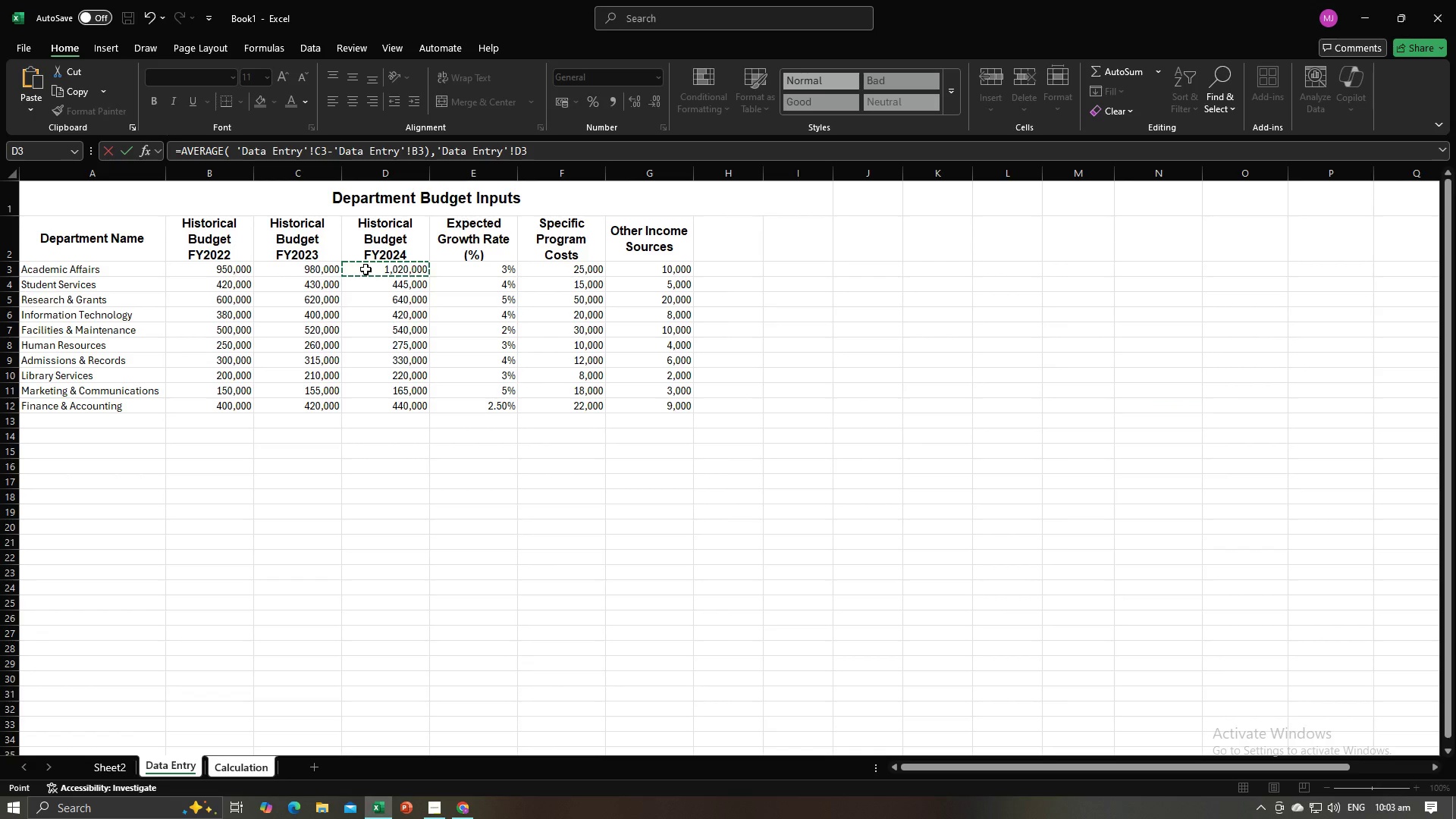 
key(Minus)
 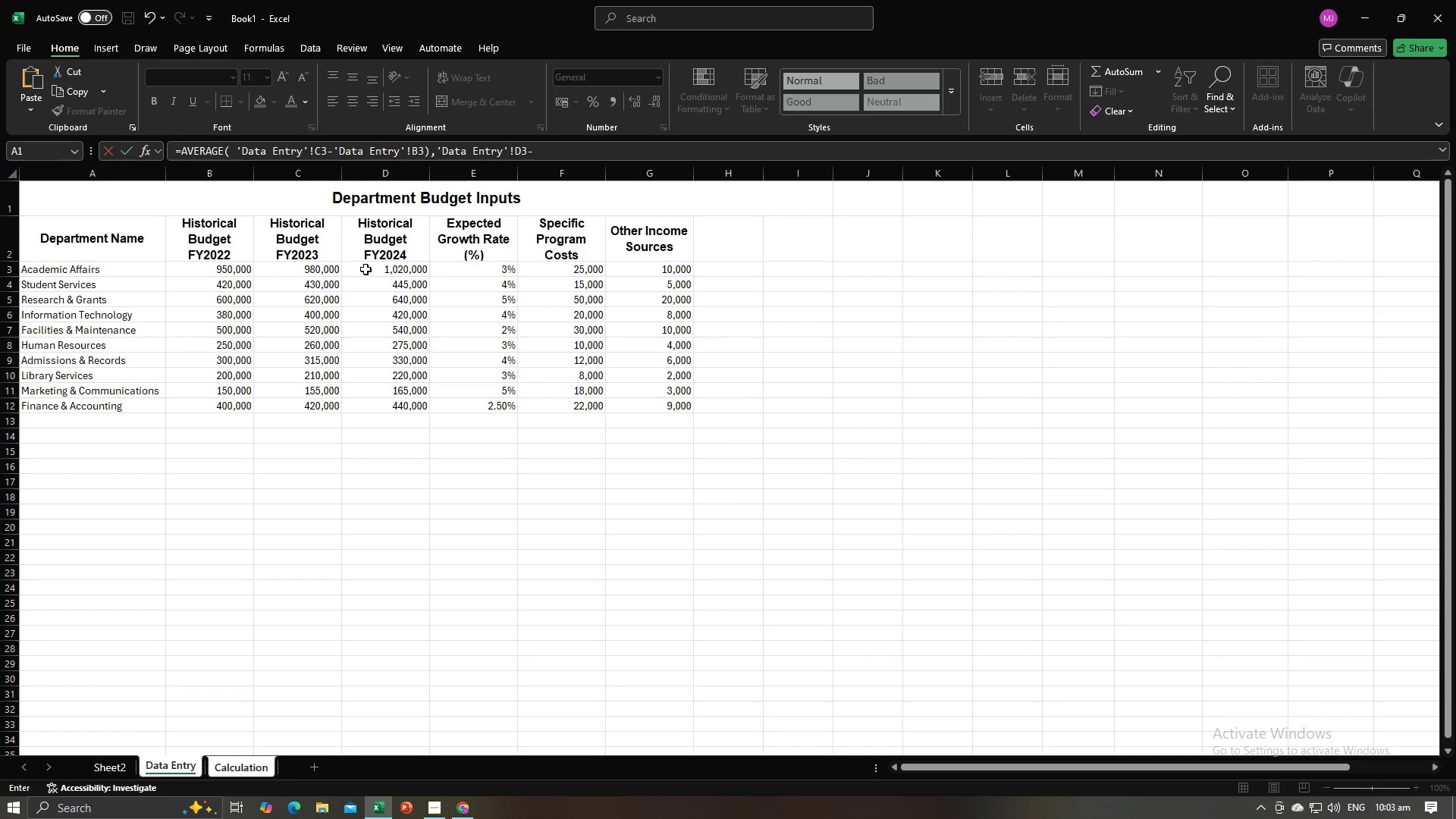 
key(Alt+AltLeft)
 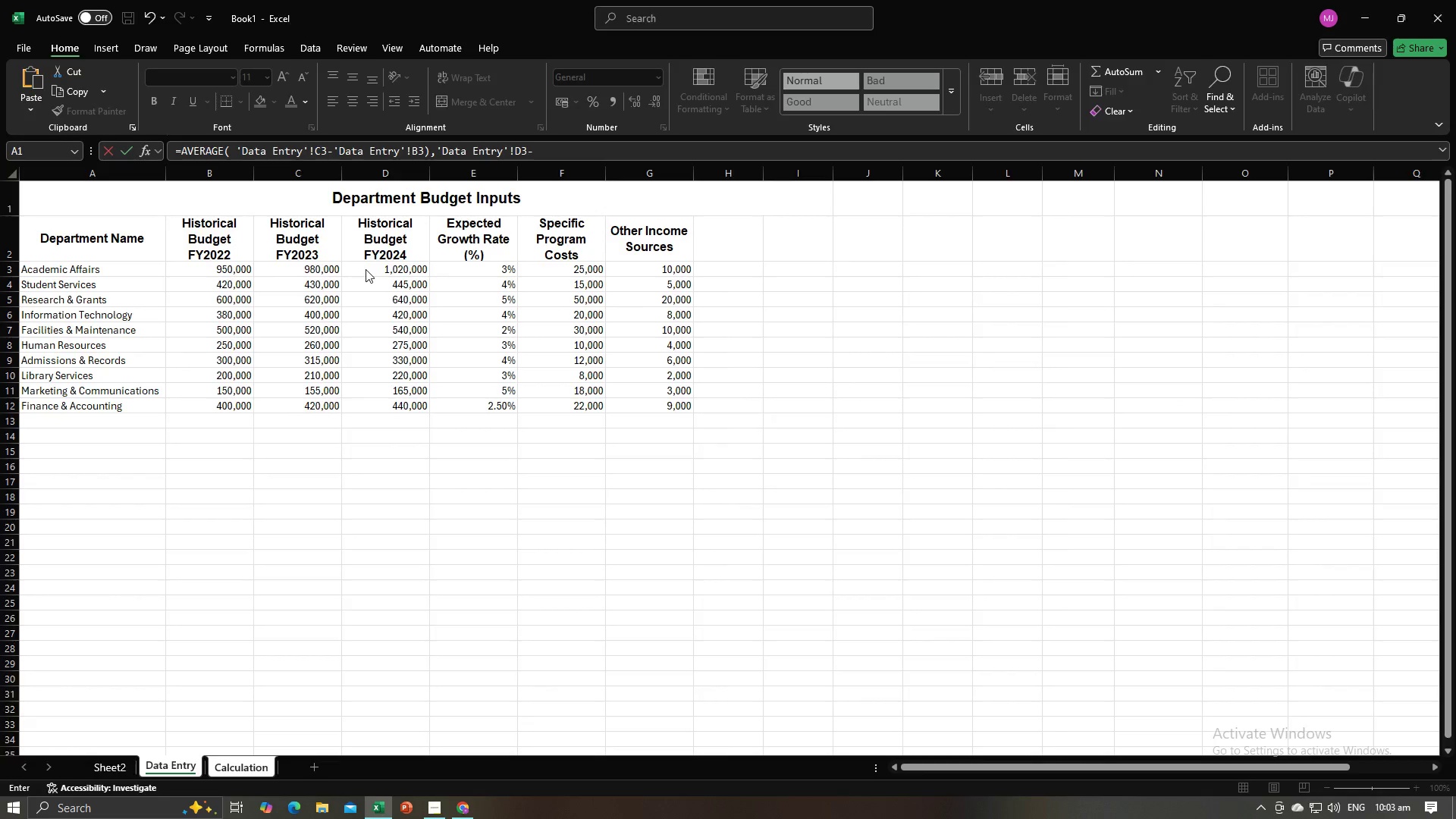 
key(Alt+Tab)
 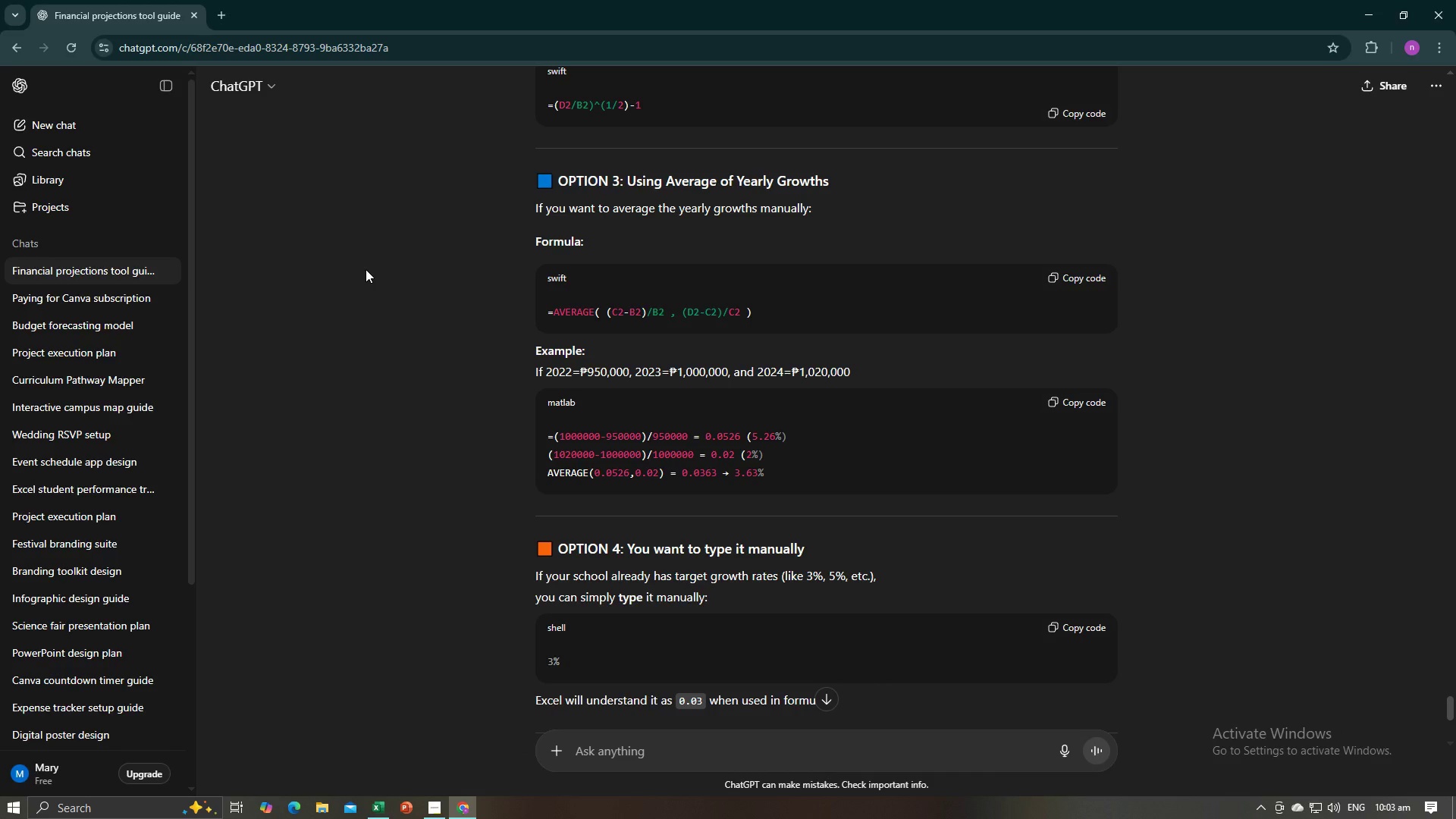 
key(Alt+AltLeft)
 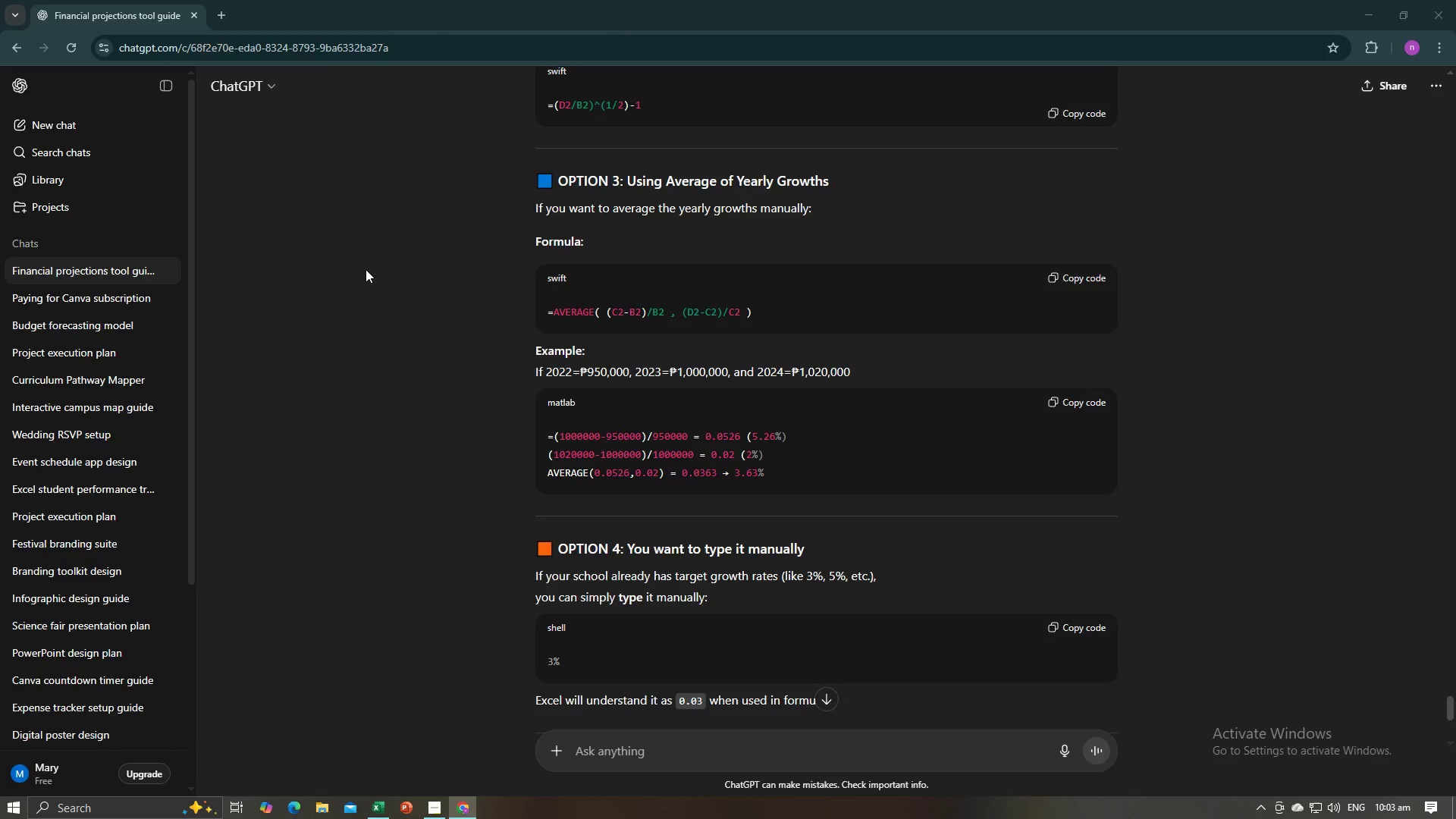 
key(Alt+Tab)
 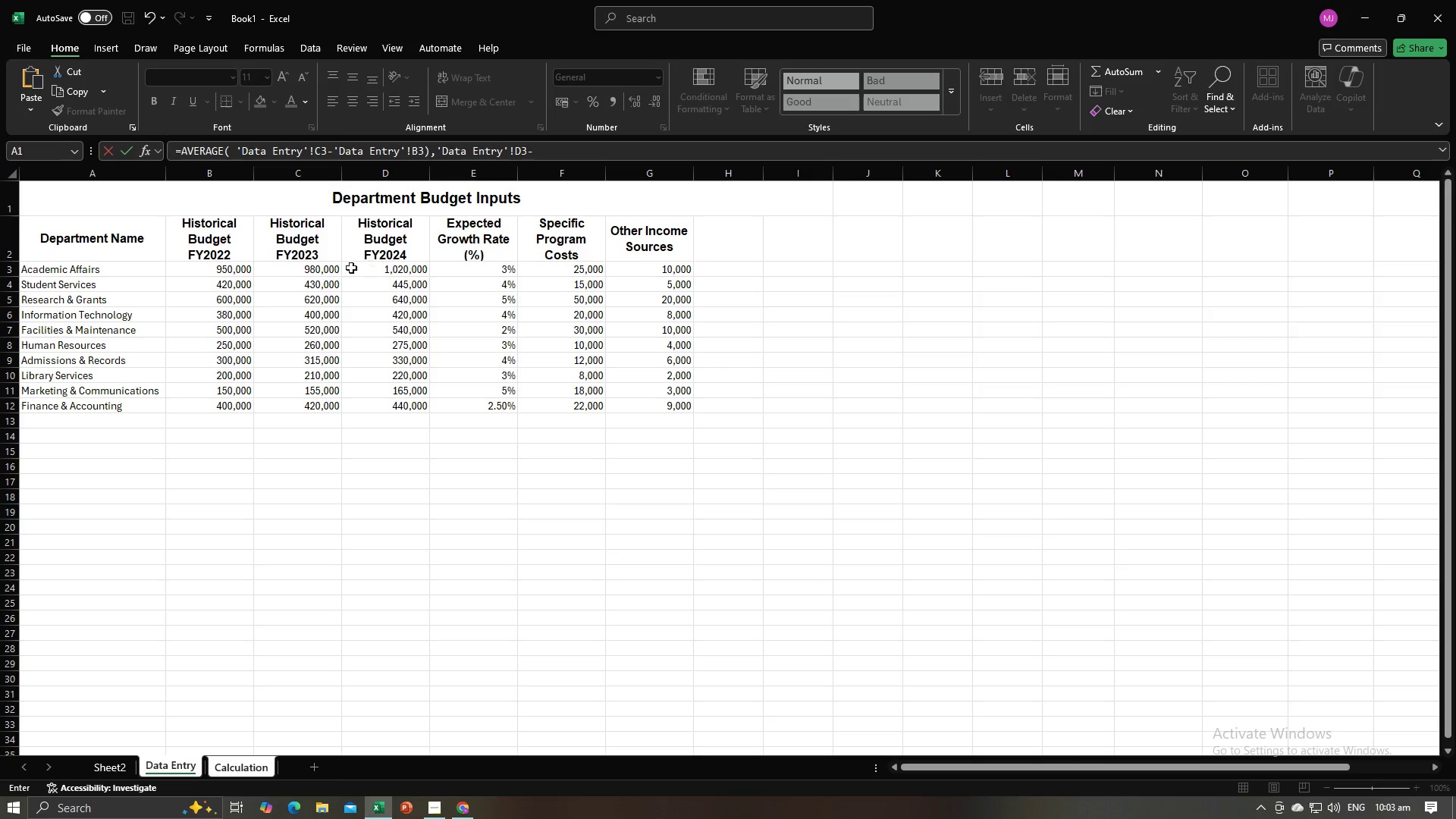 
left_click([330, 268])
 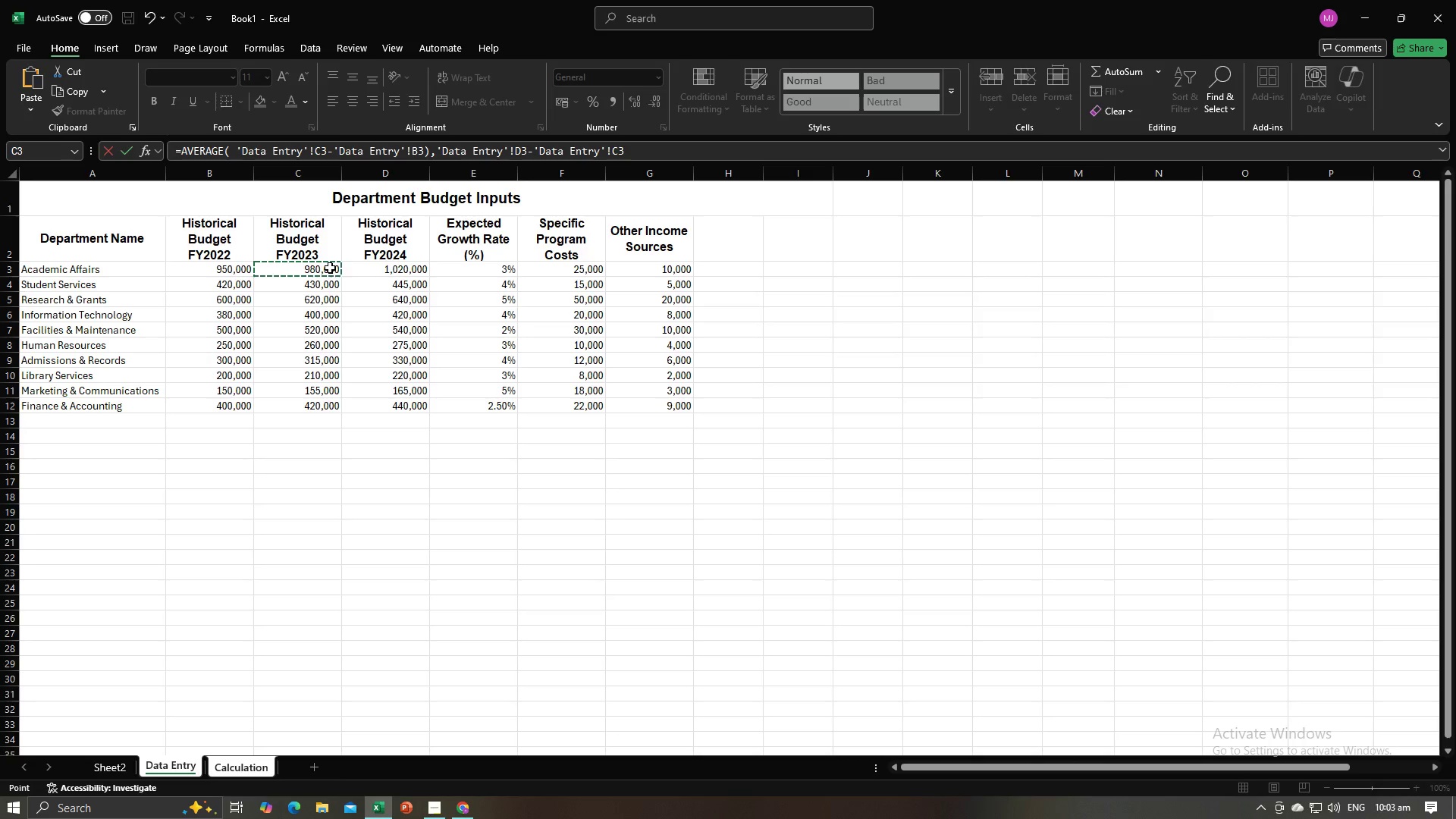 
key(Alt+AltLeft)
 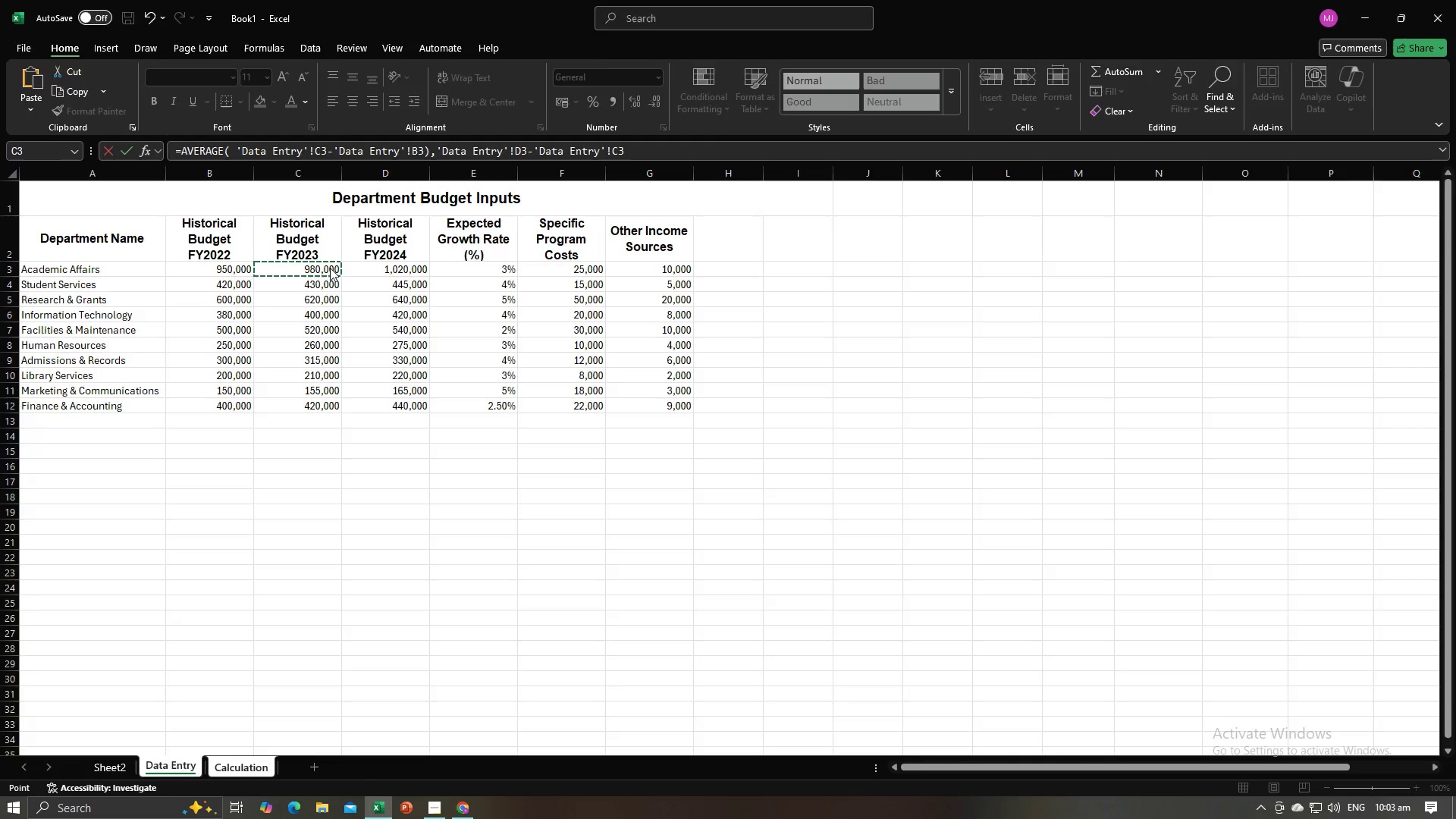 
key(Alt+Tab)
 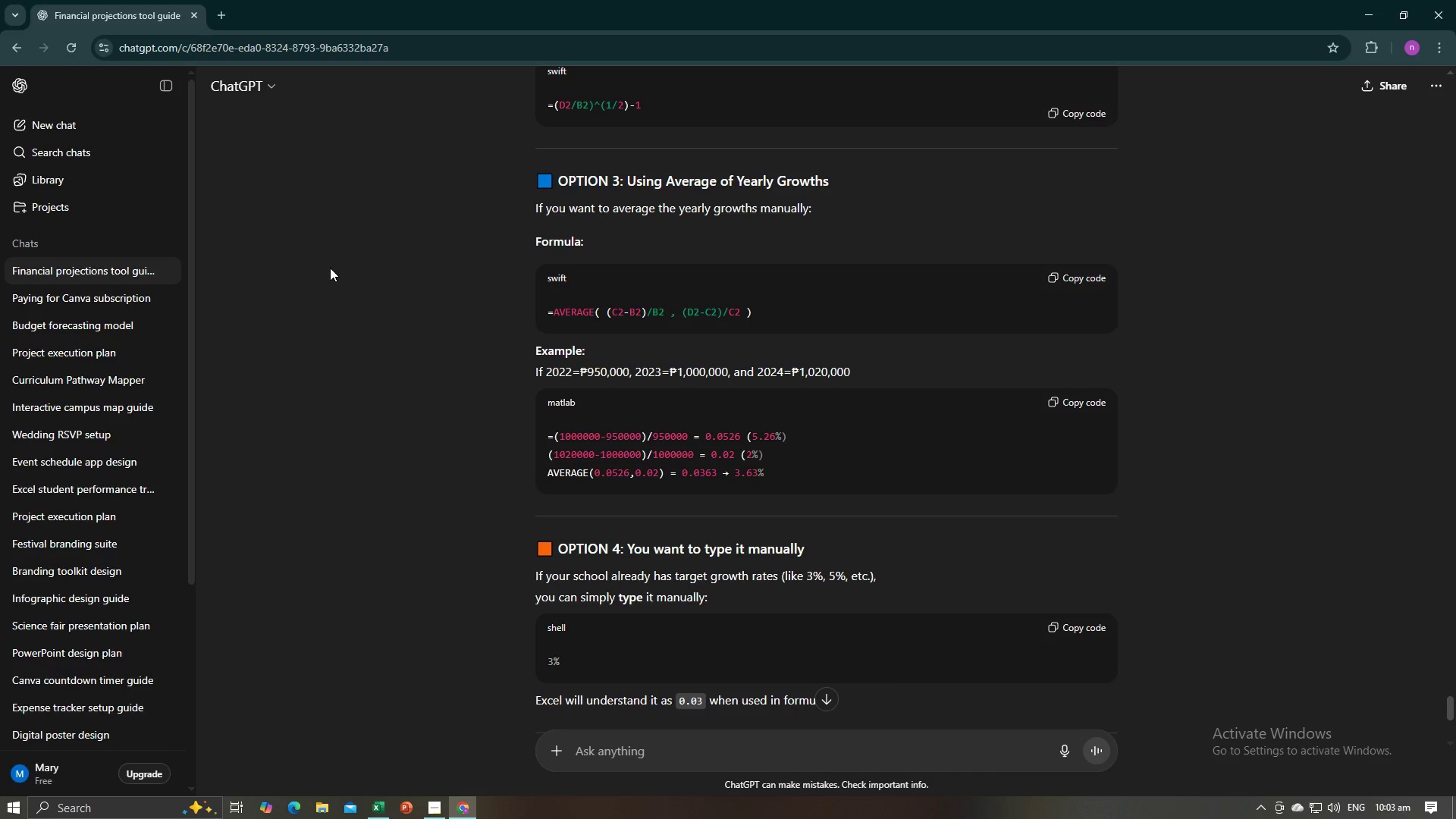 
key(Alt+AltLeft)
 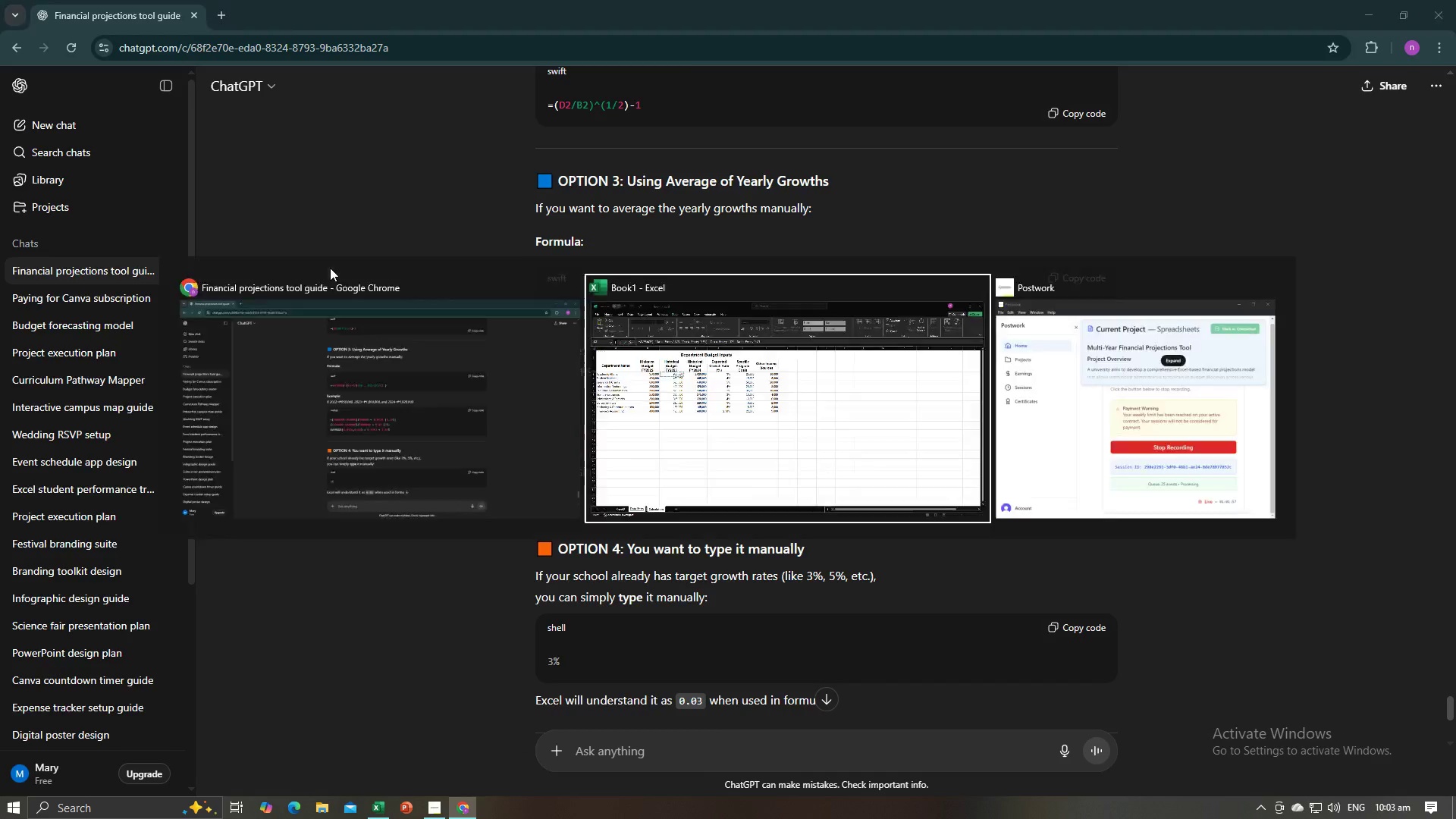 
key(Alt+Tab)
 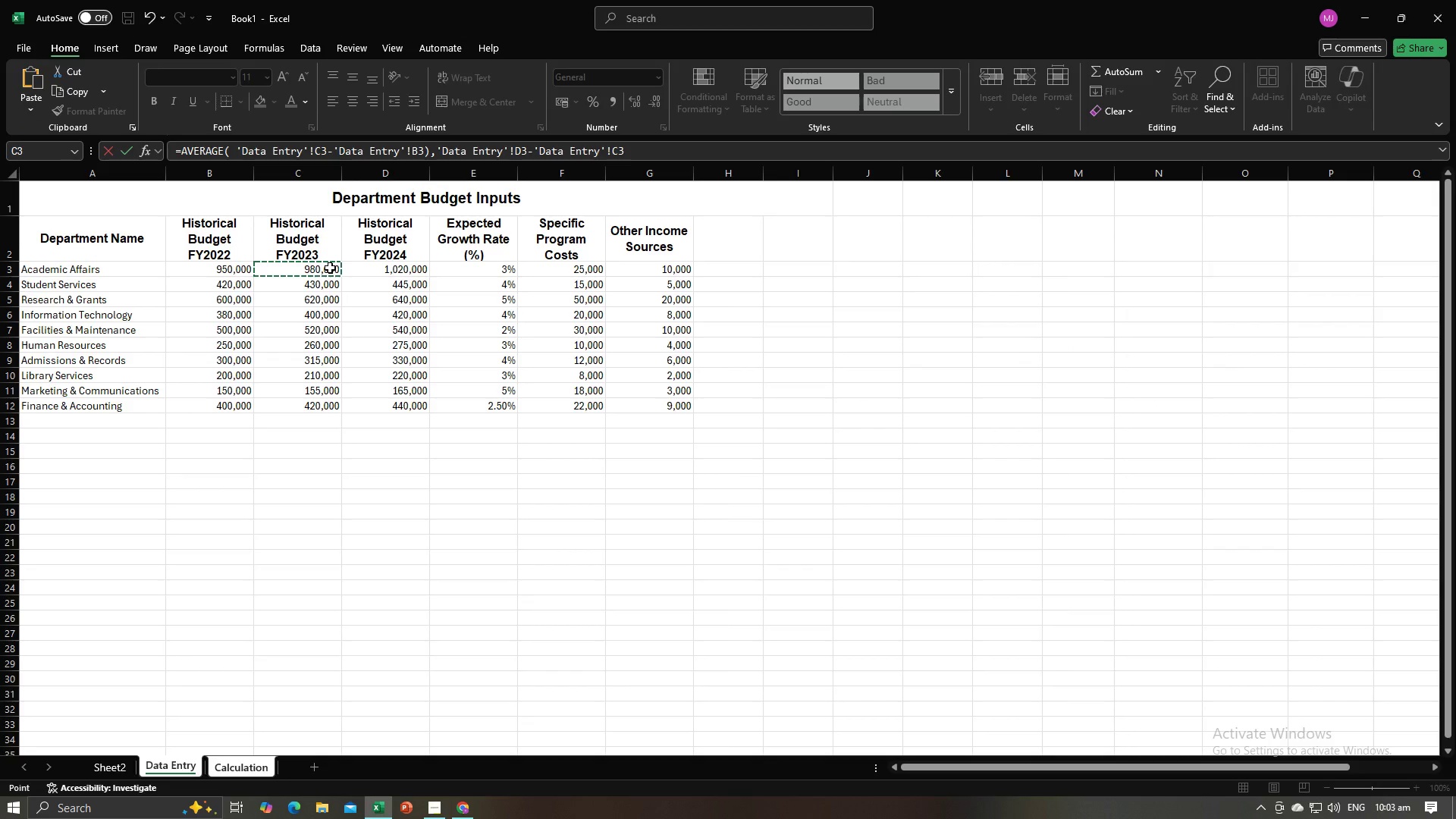 
key(Shift+0)
 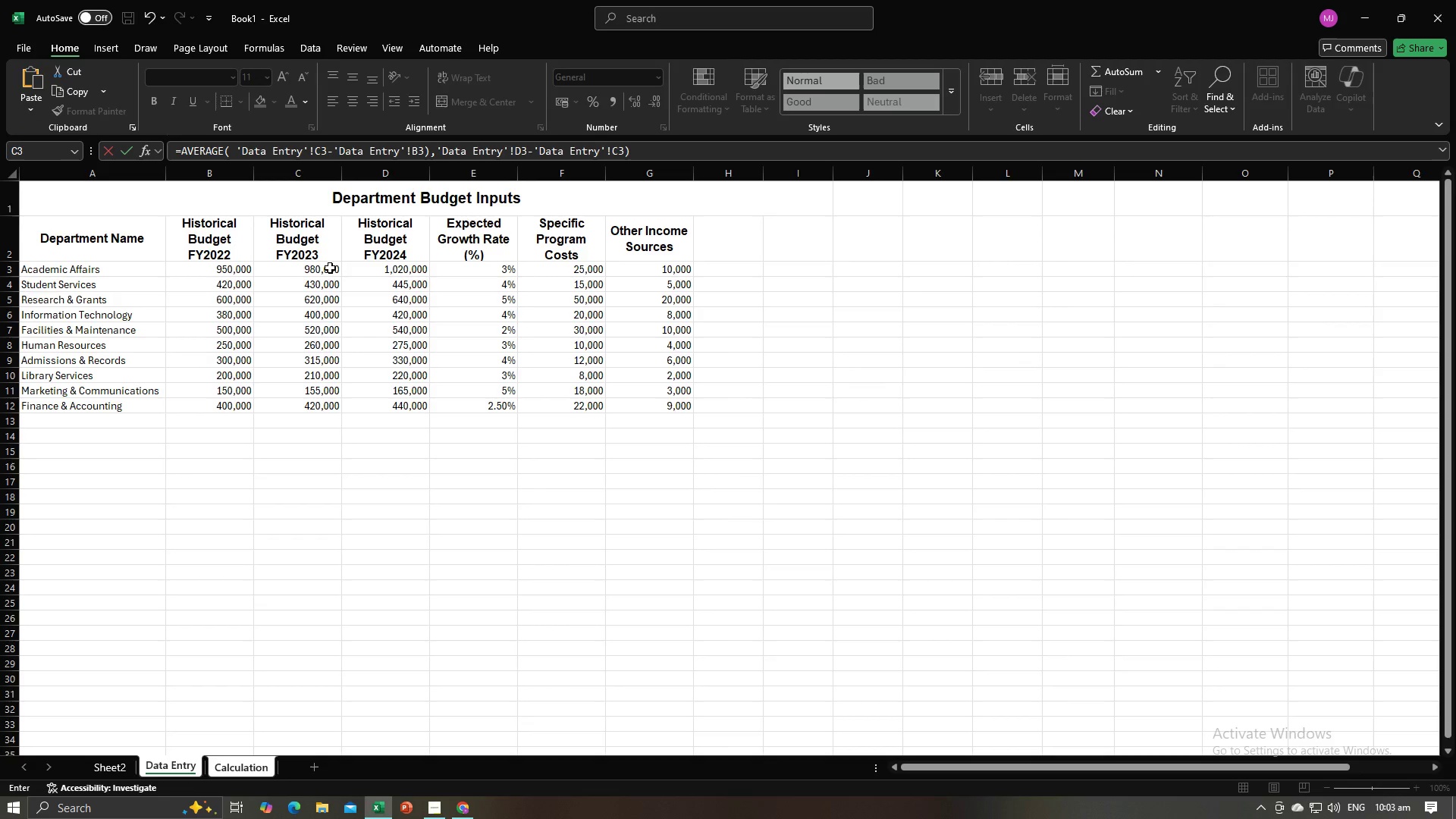 
key(Slash)
 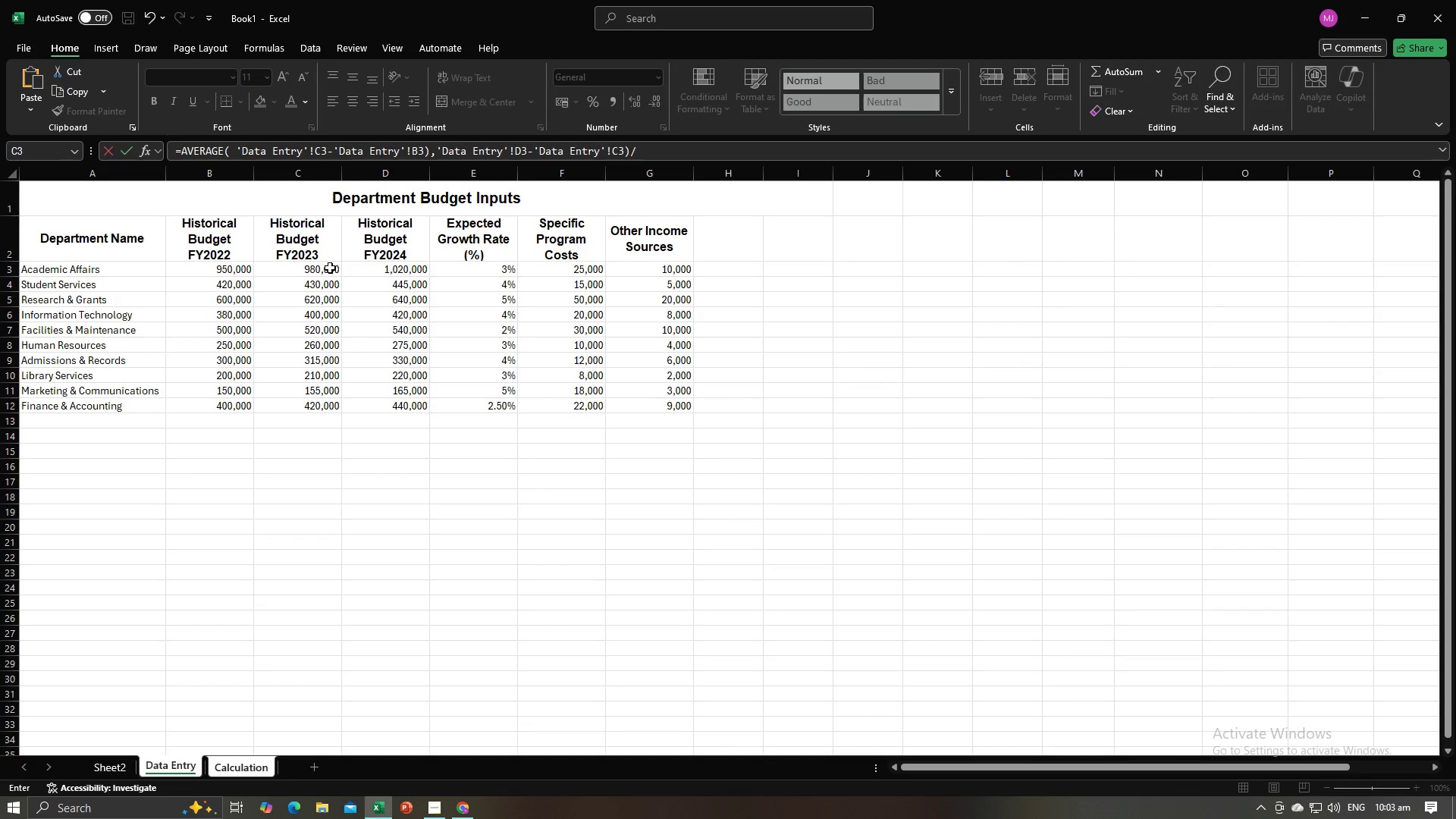 
key(Alt+AltLeft)
 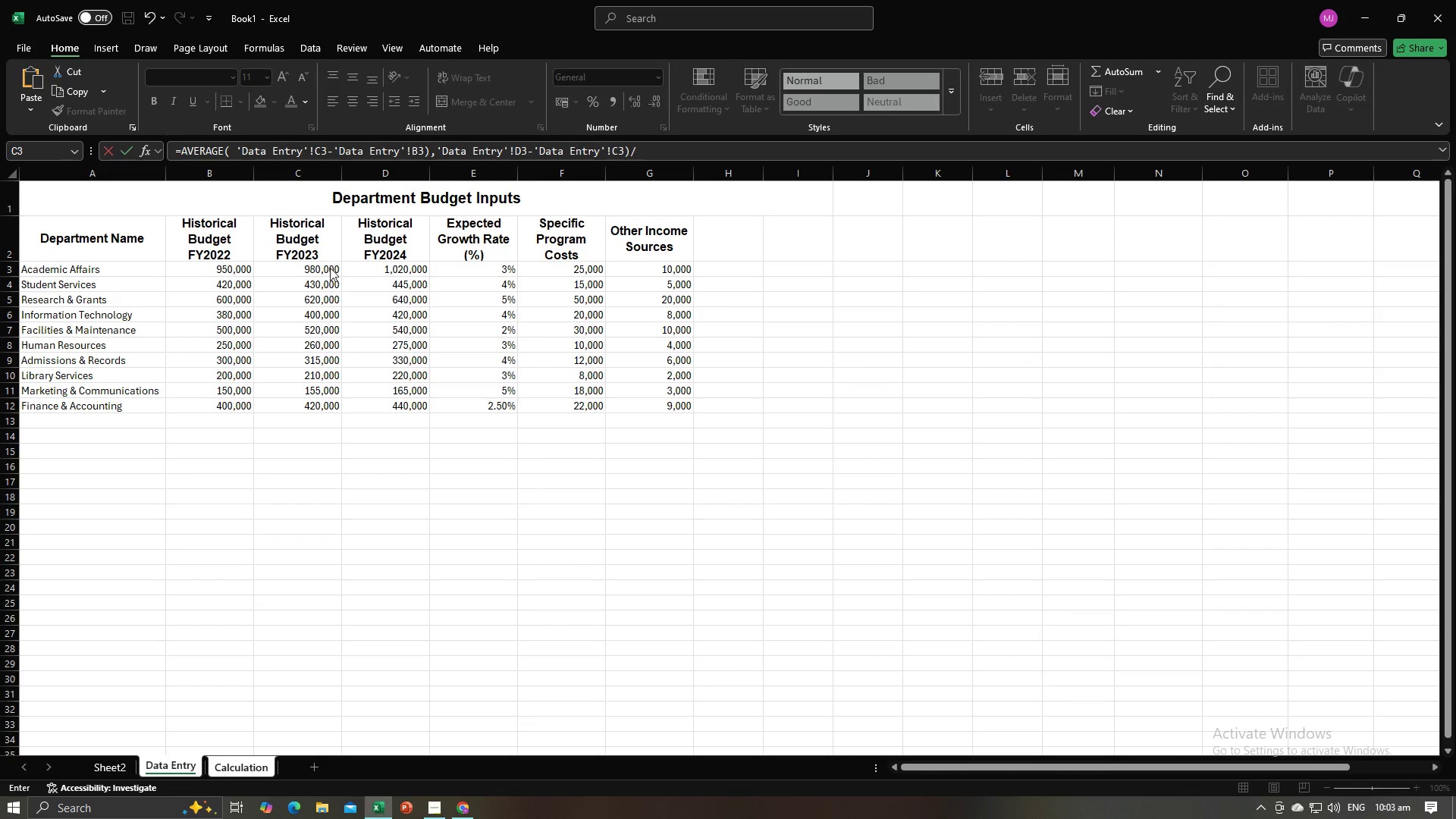 
key(Alt+Tab)
 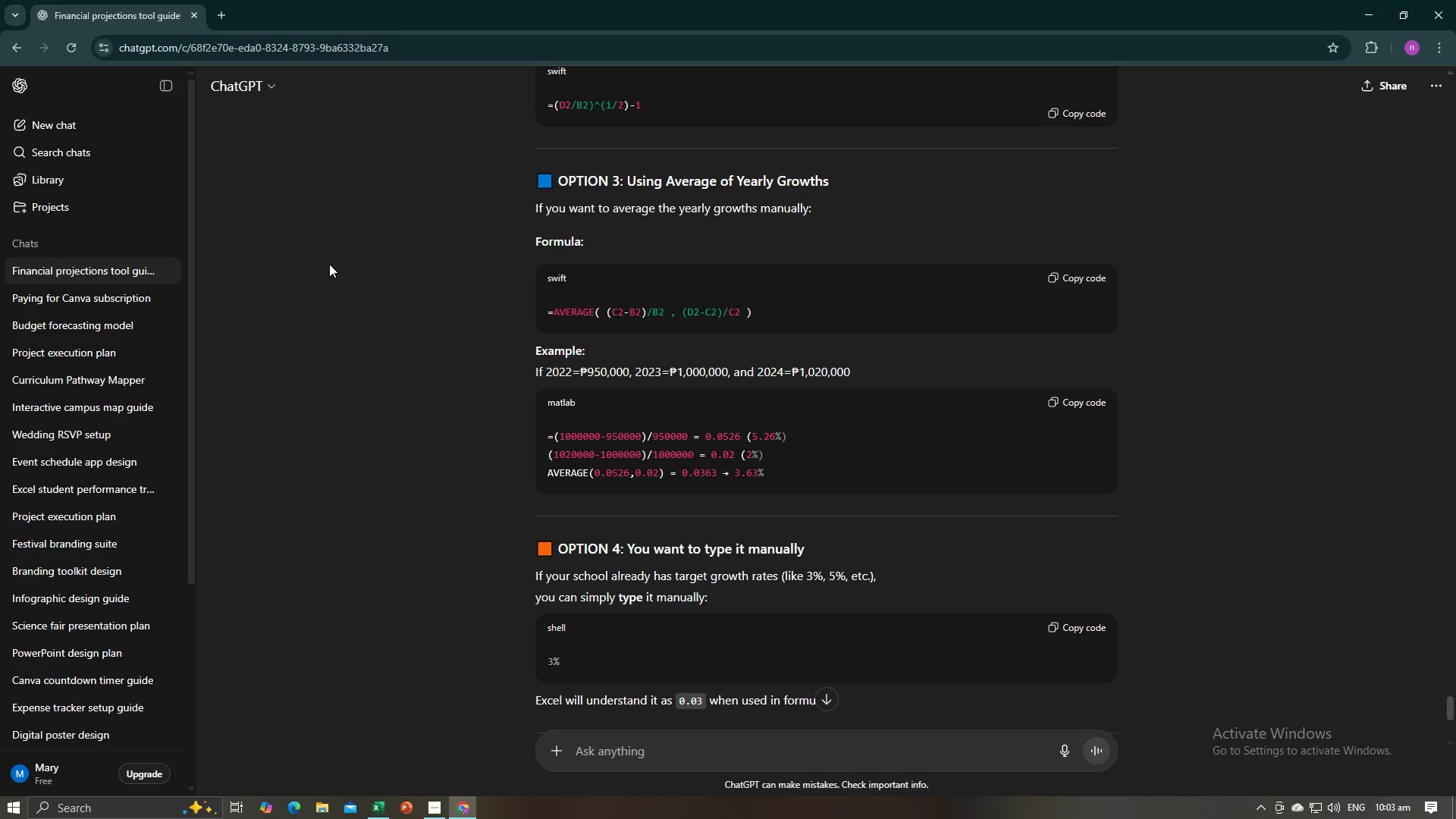 
key(Alt+AltLeft)
 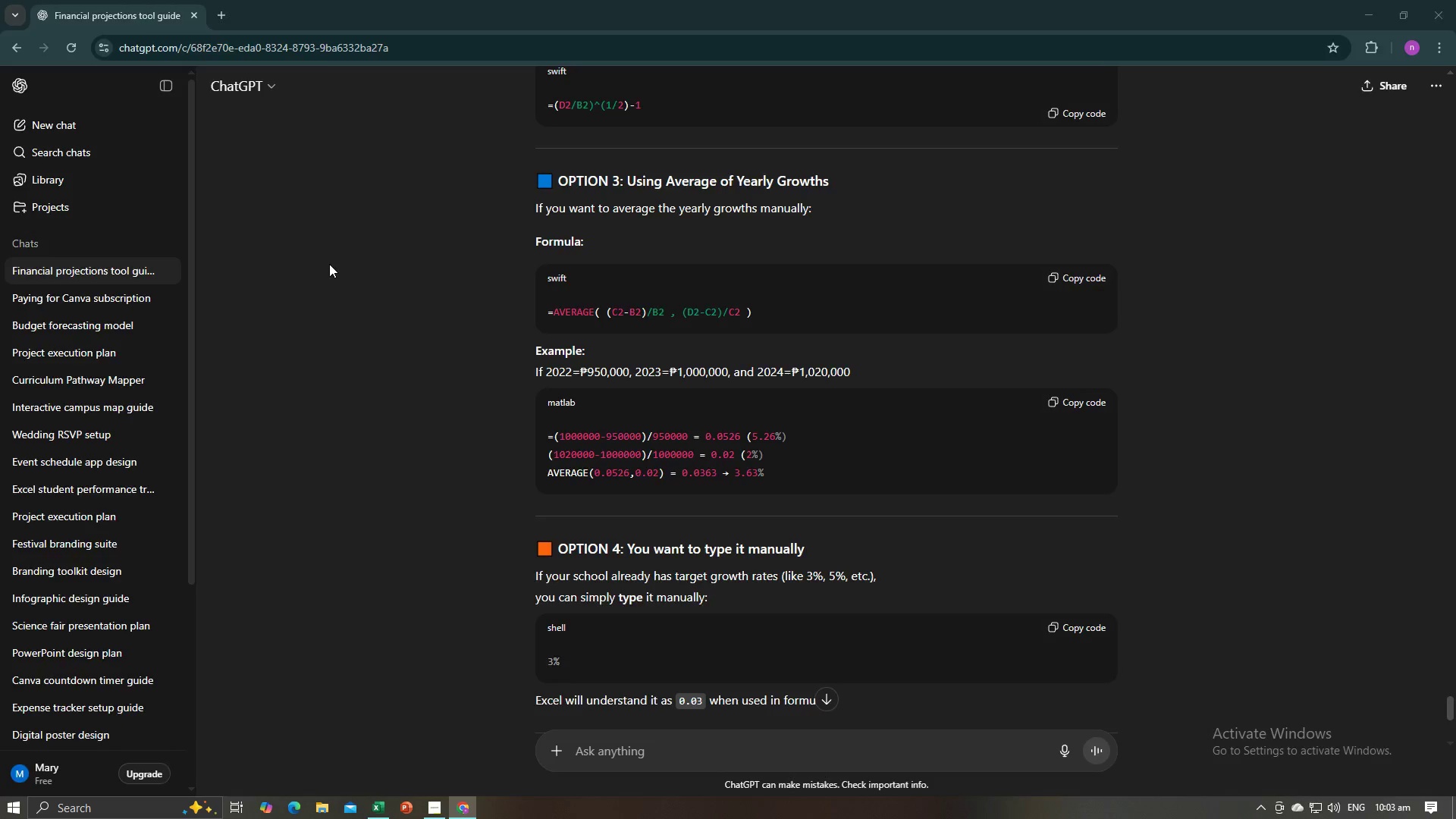 
key(Alt+Tab)
 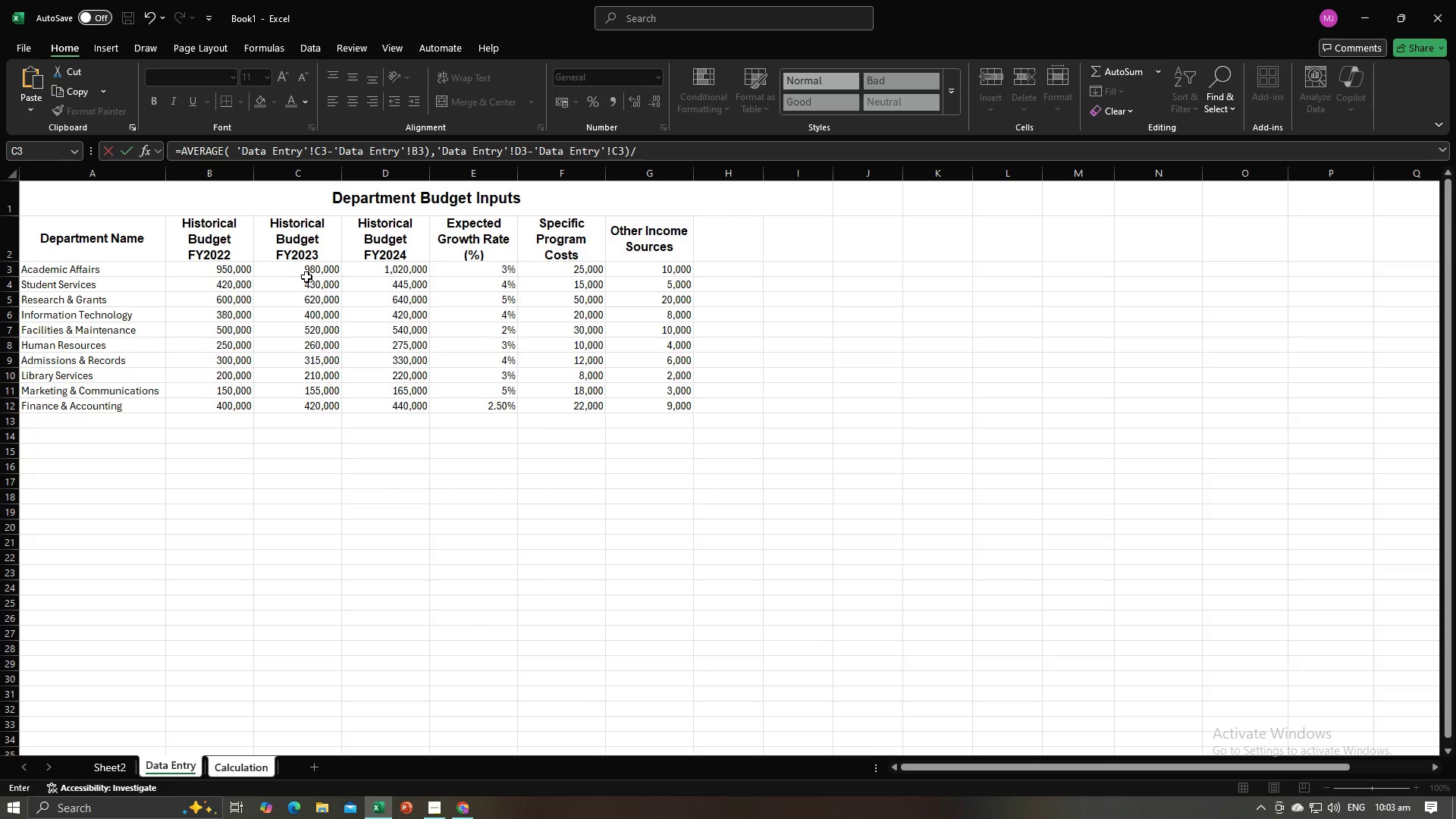 
left_click([303, 273])
 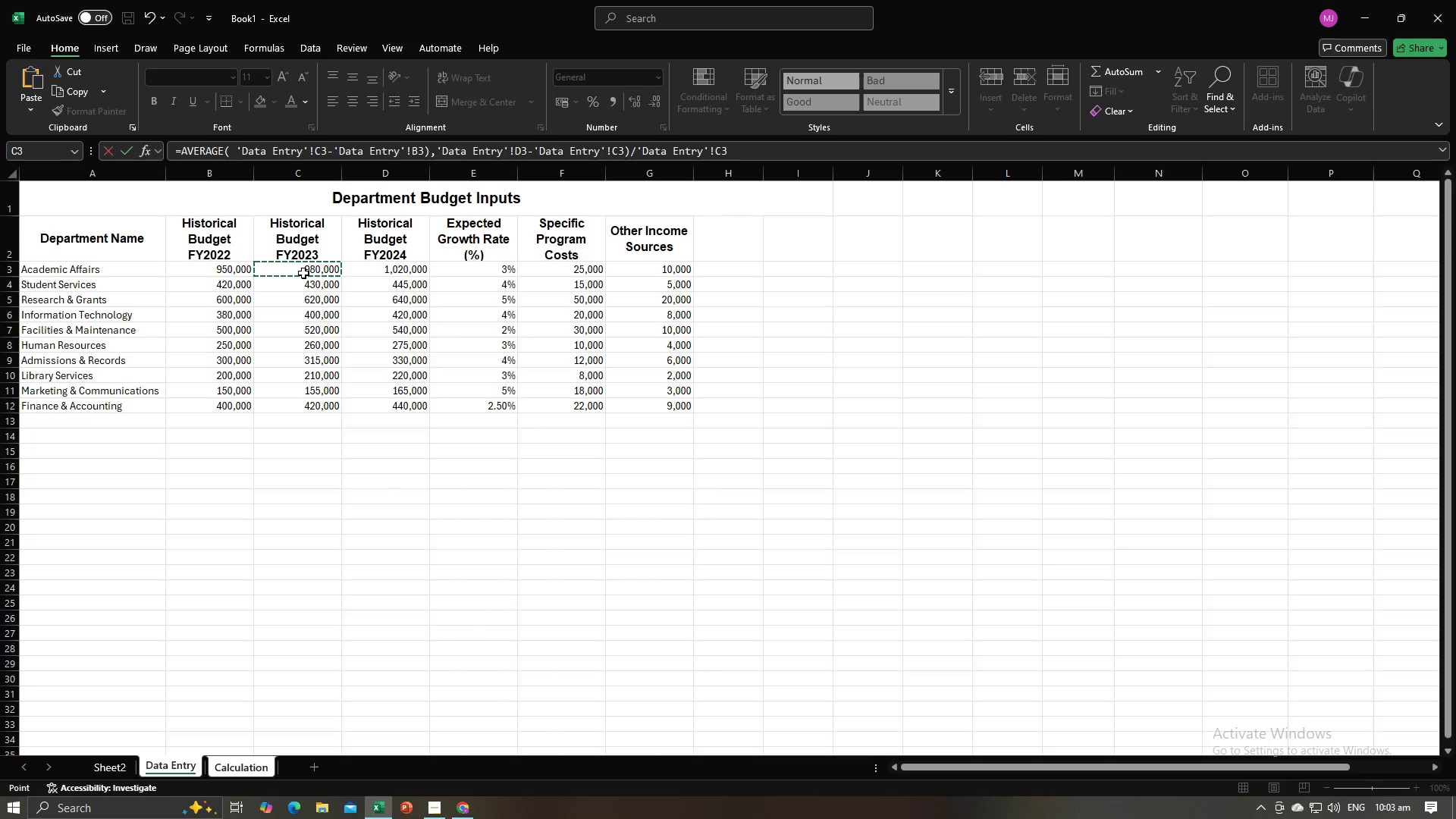 
key(Shift+0)
 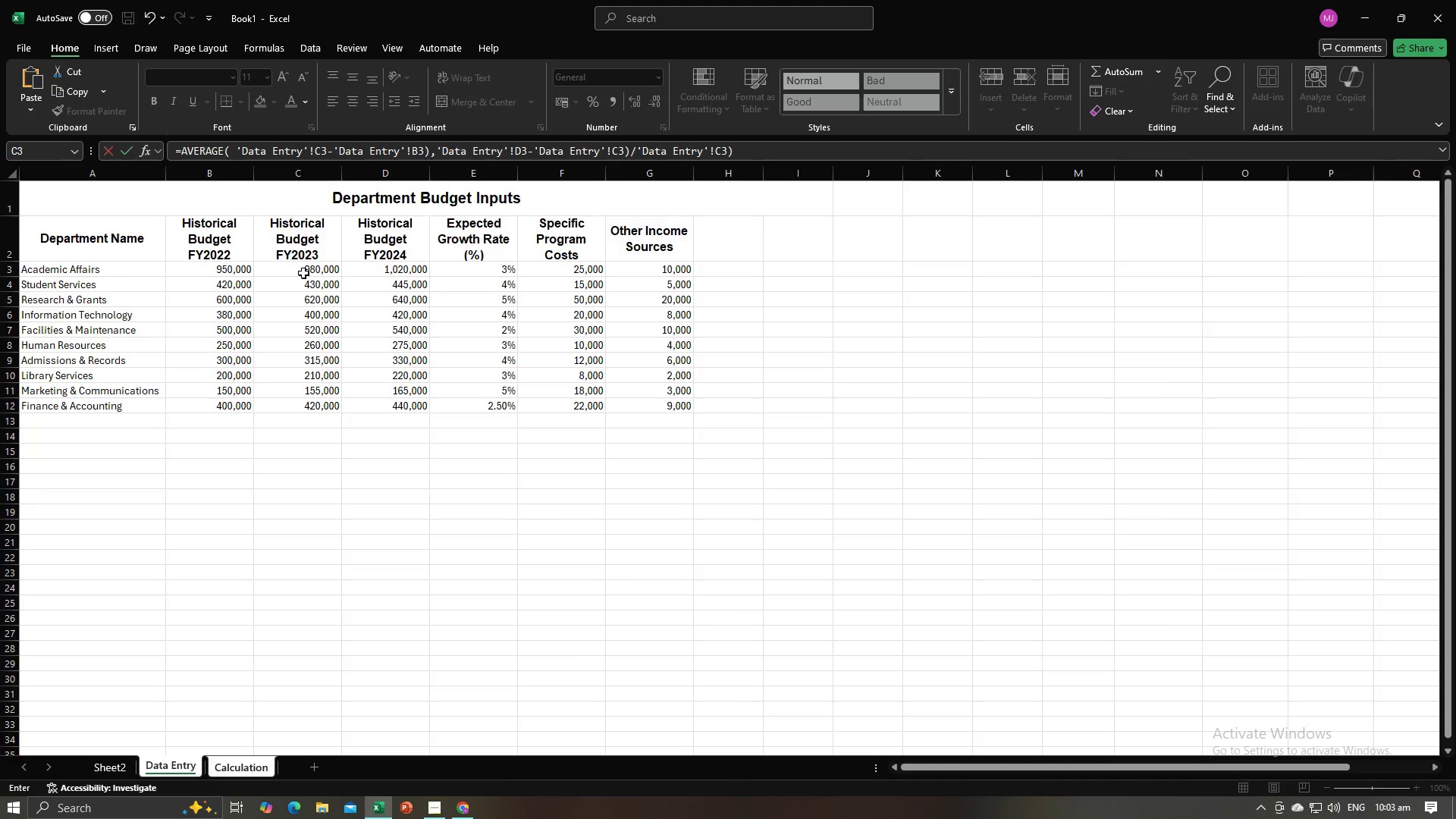 
key(Enter)
 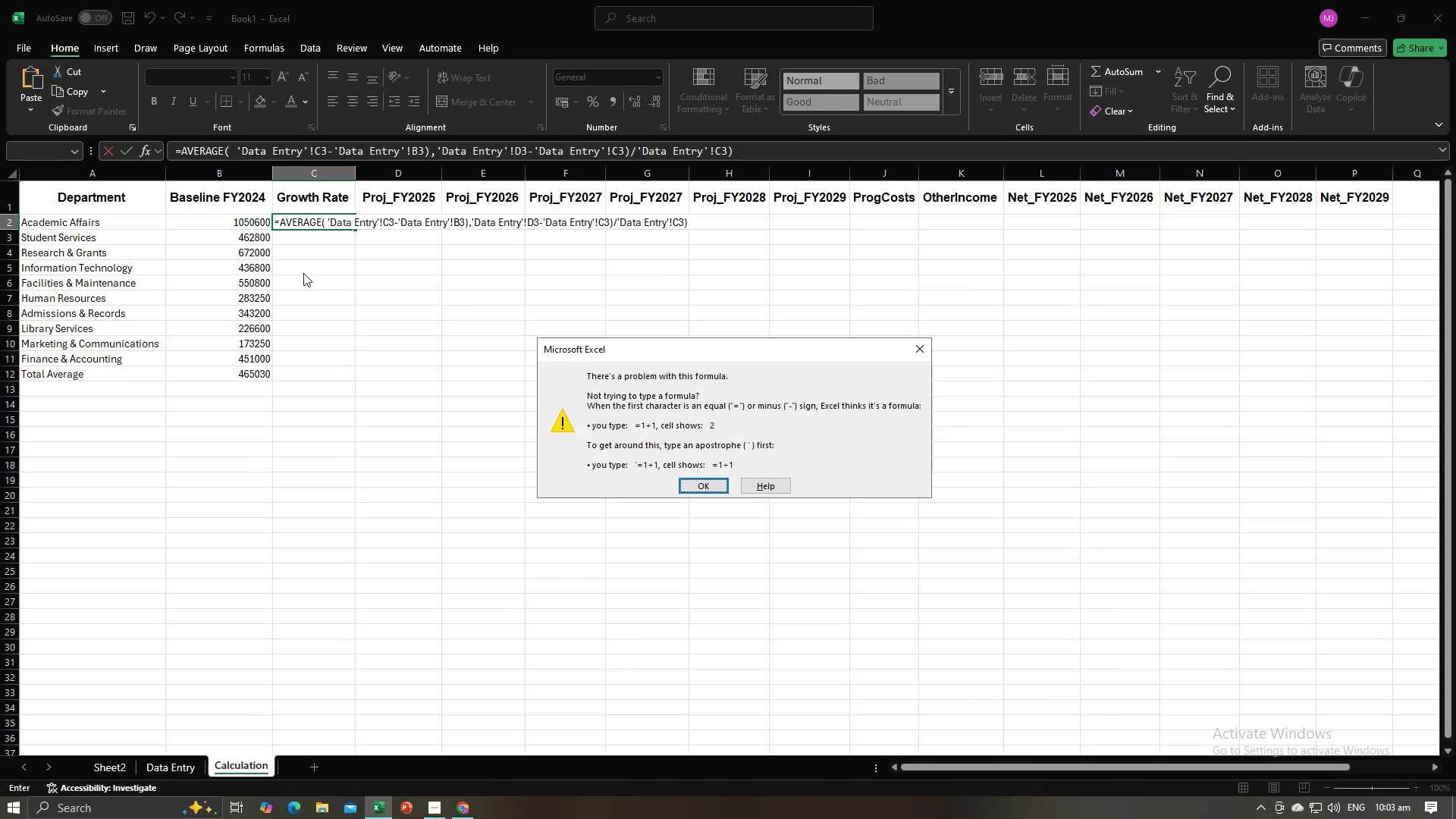 
key(Enter)
 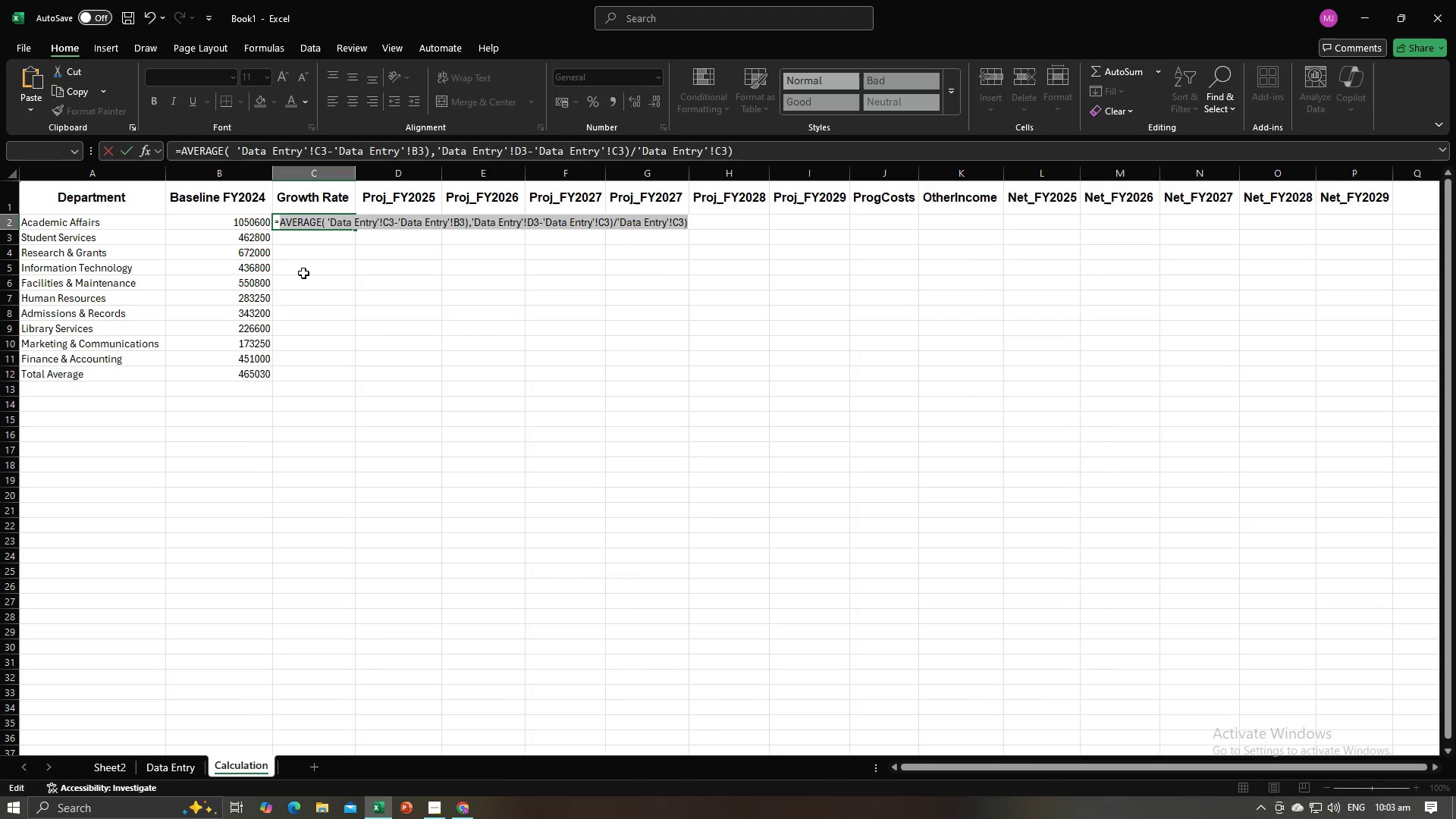 
left_click([309, 272])
 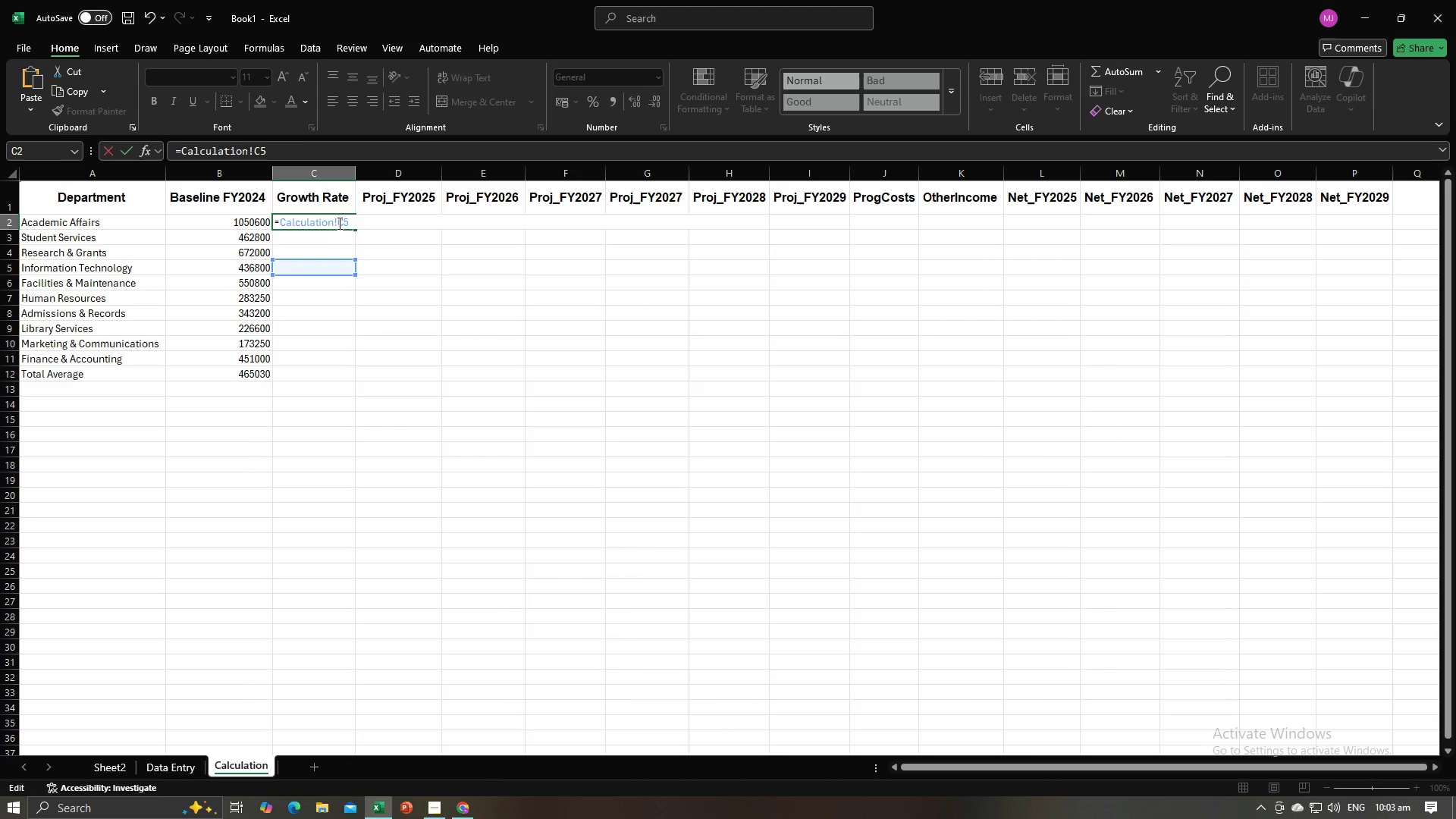 
double_click([340, 221])
 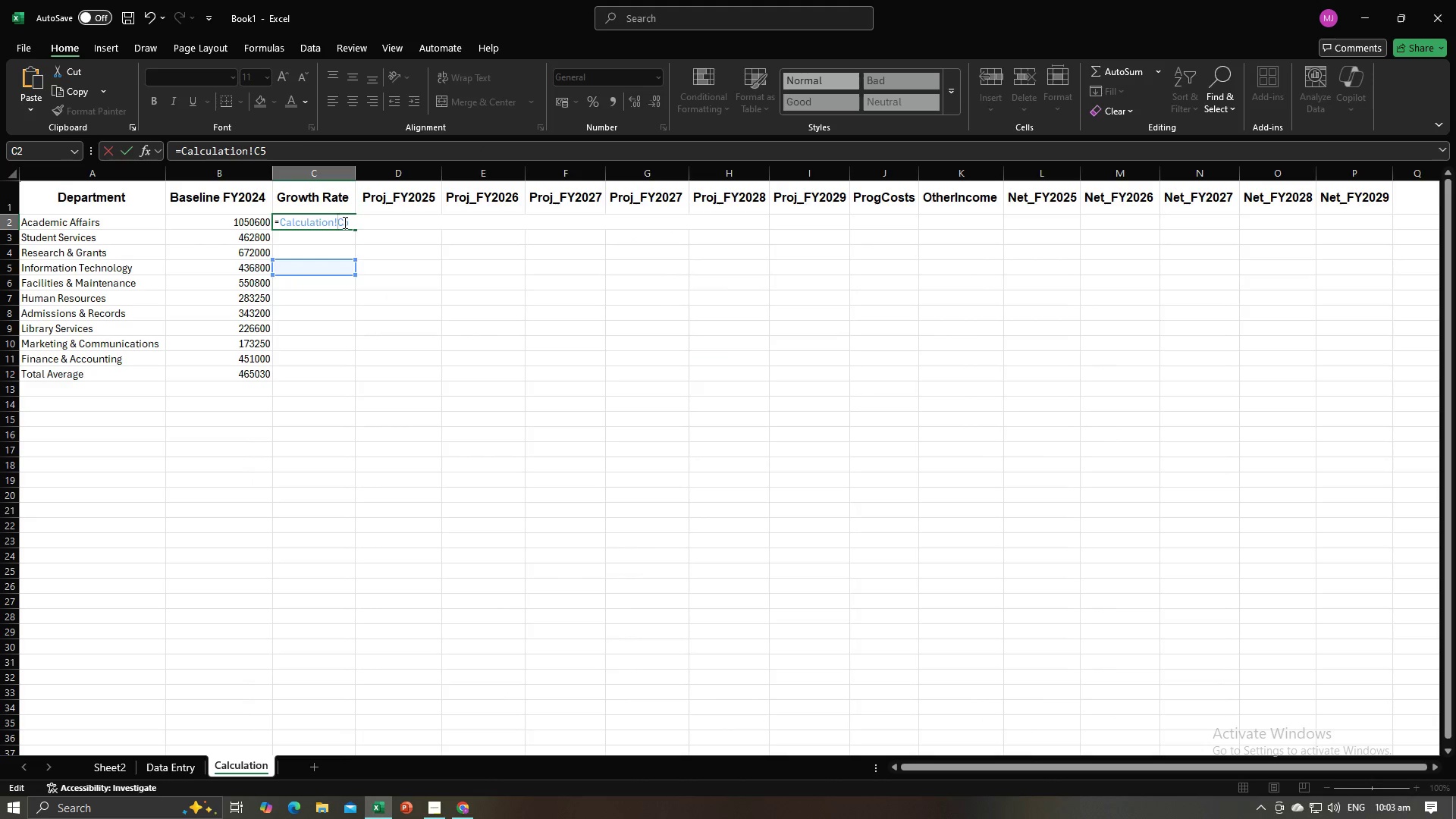 
key(Control+ControlLeft)
 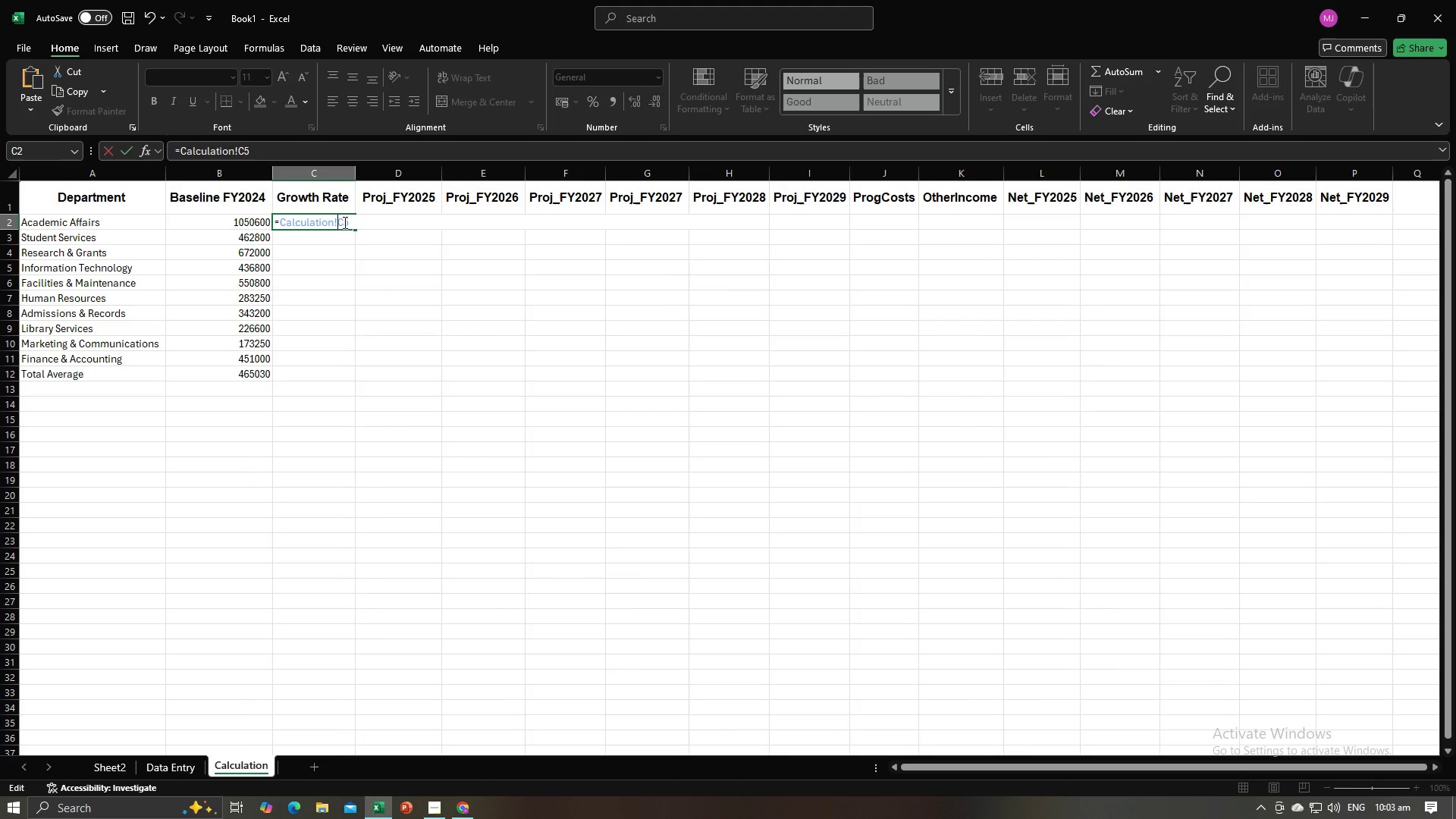 
key(Control+A)
 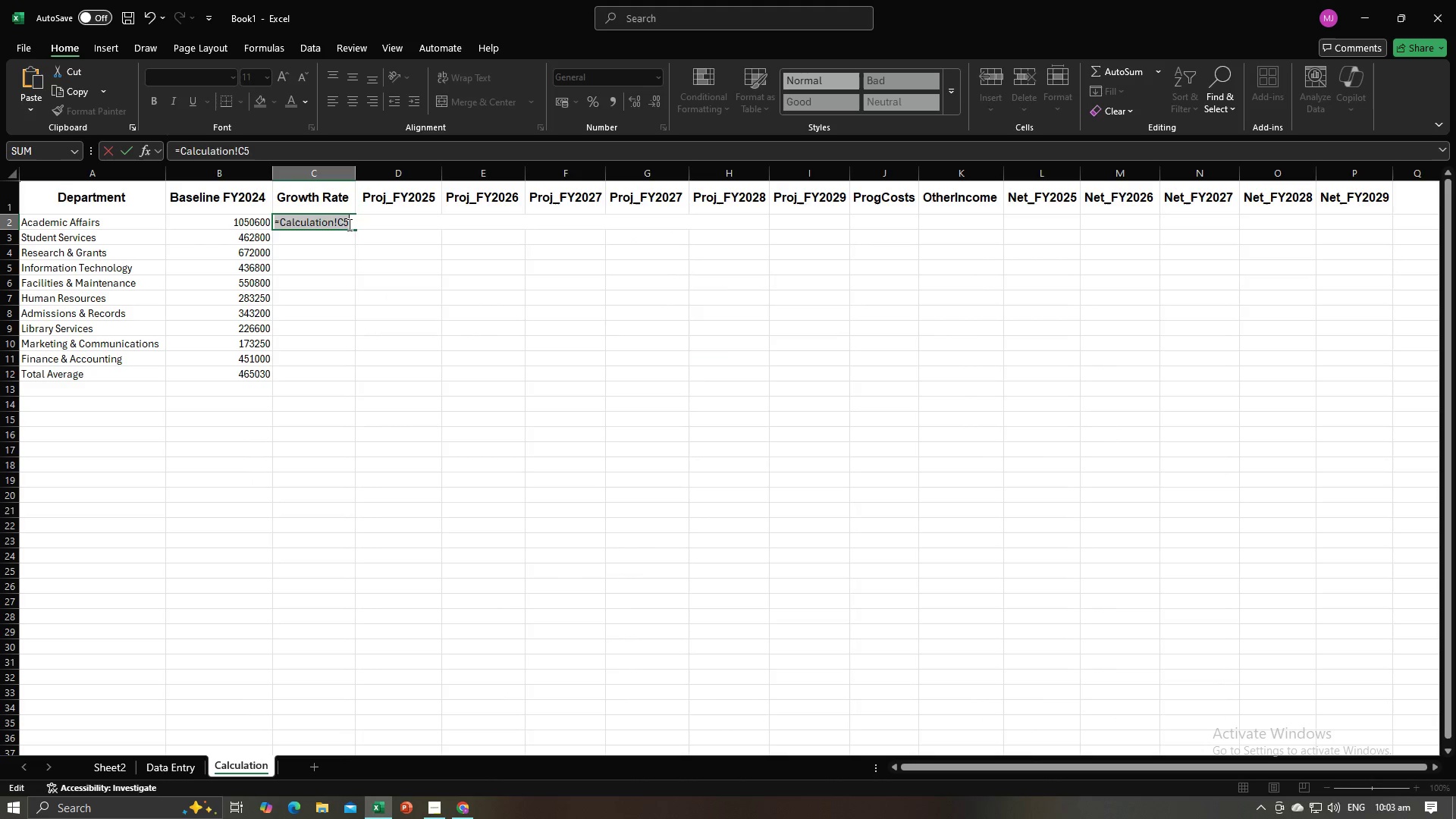 
key(Backspace)
 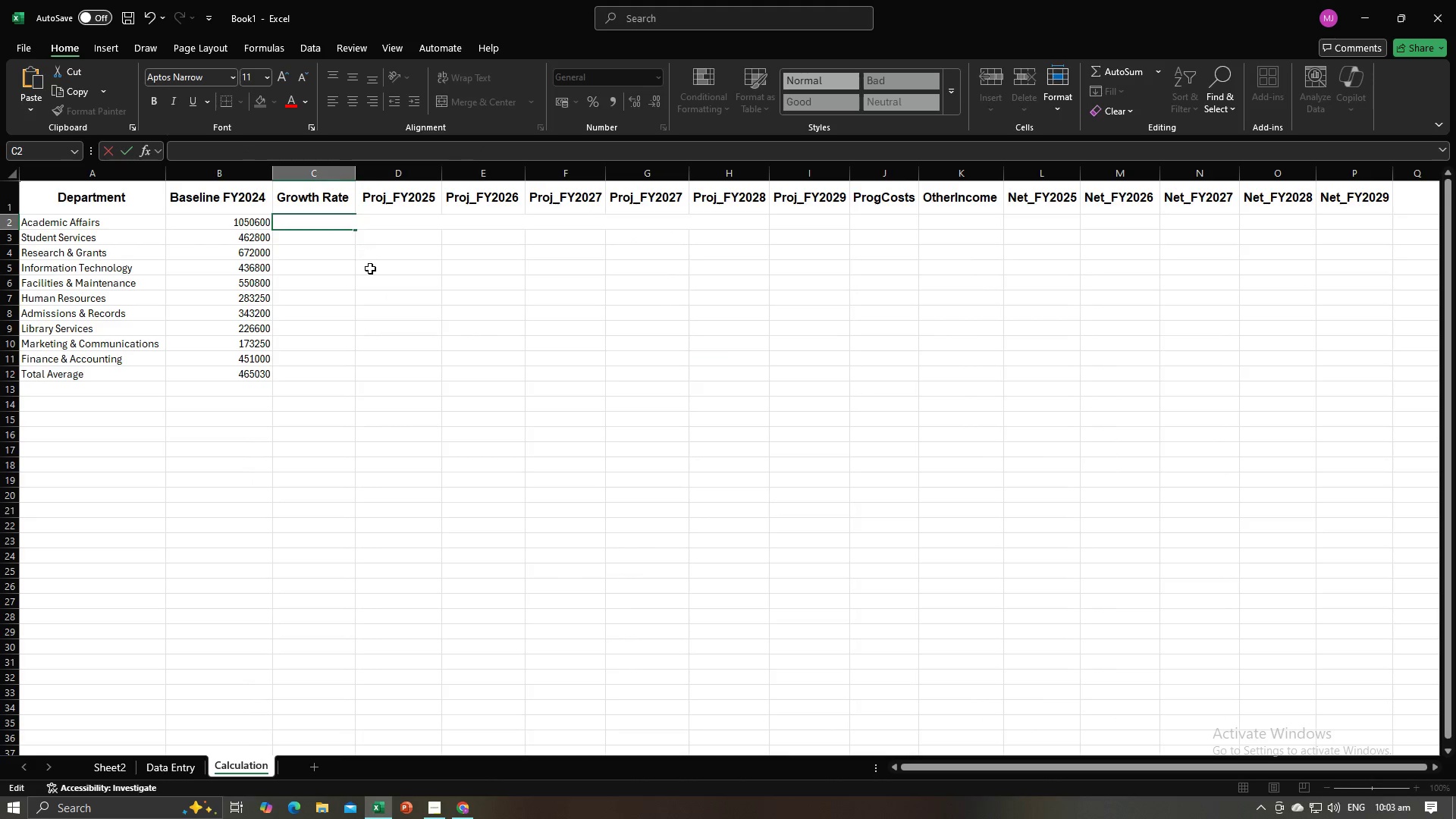 
left_click([372, 278])
 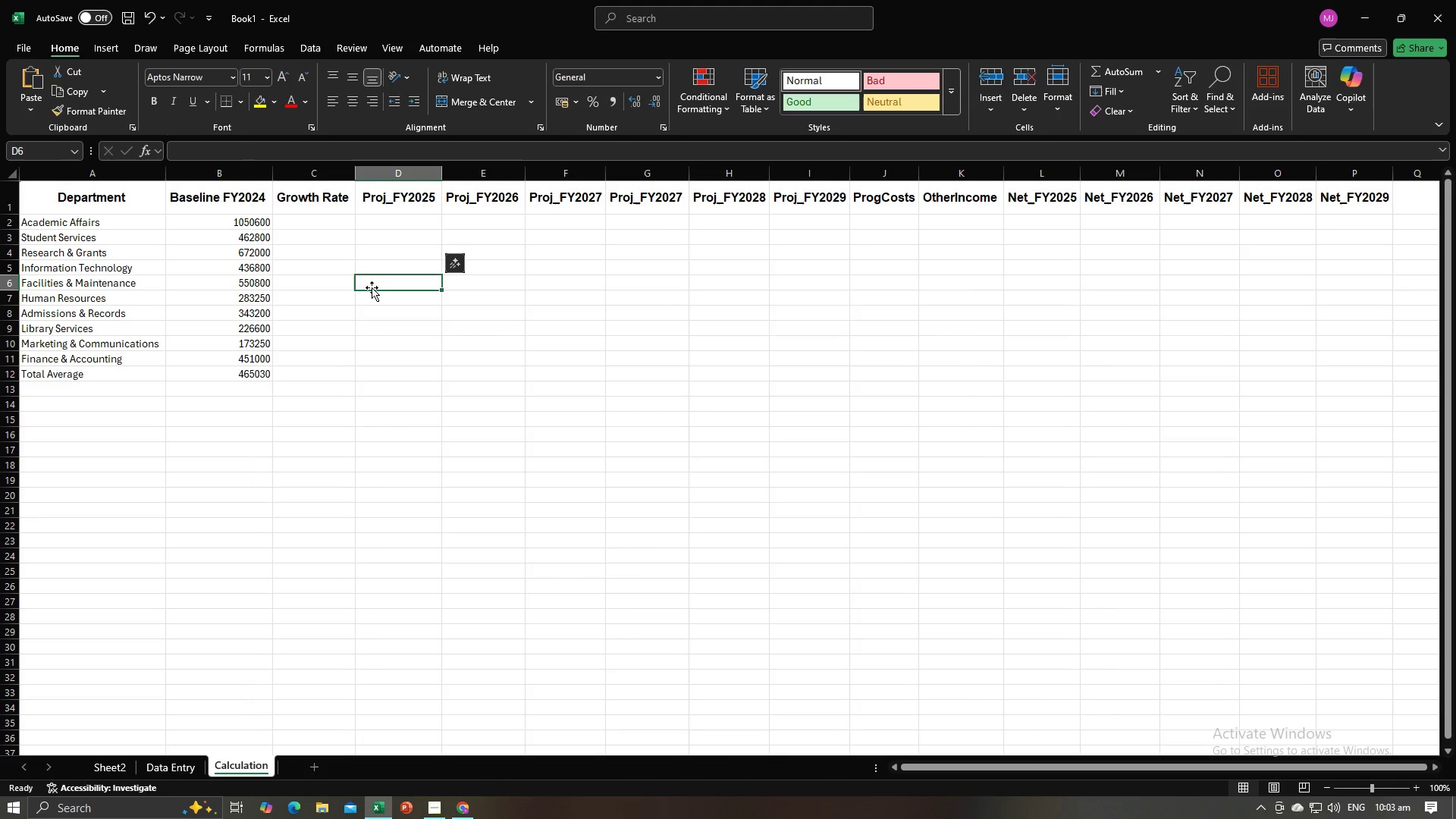 
key(Alt+AltLeft)
 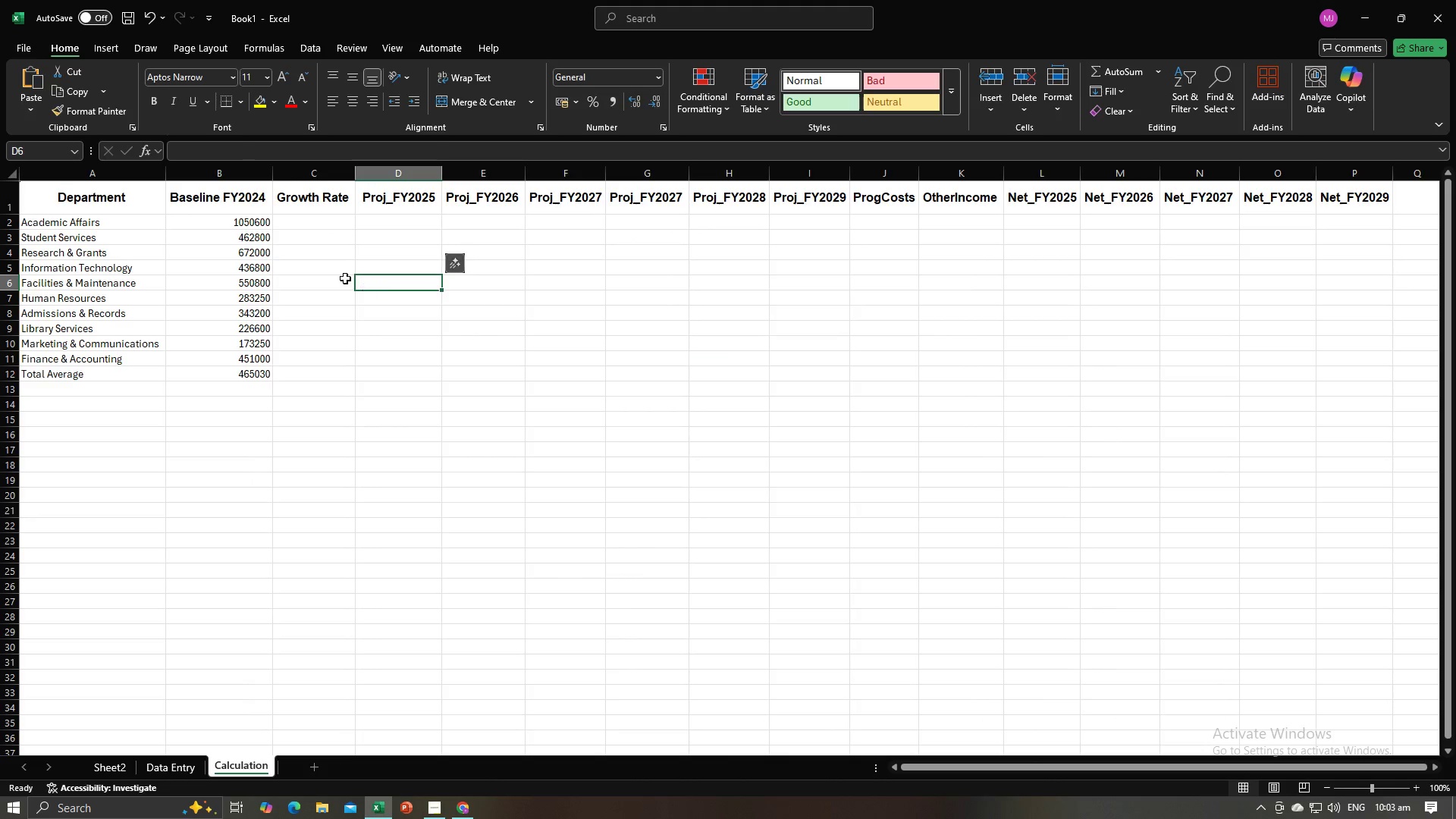 
key(Alt+Tab)
 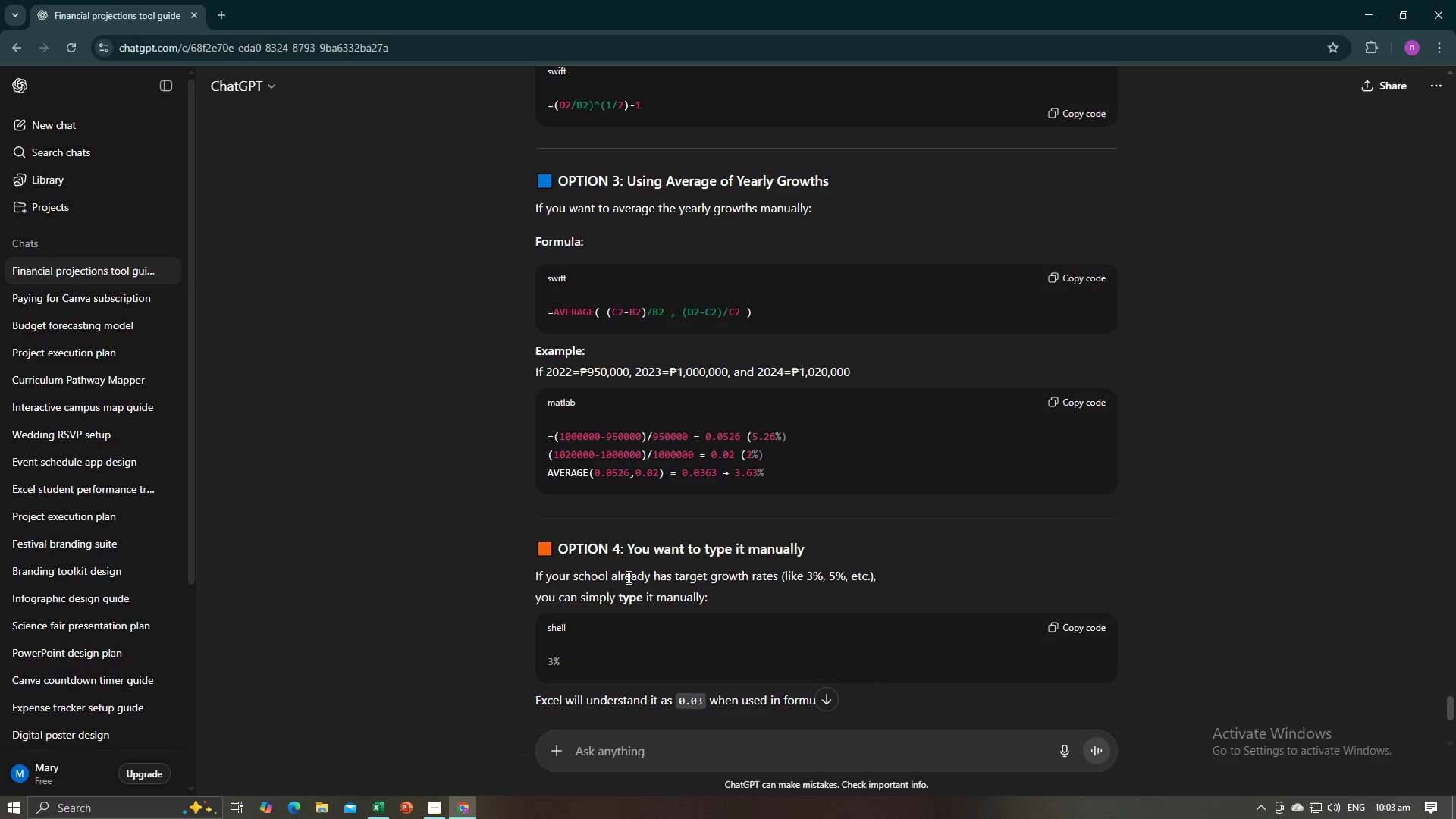 
scroll: coordinate [627, 577], scroll_direction: down, amount: 4.0
 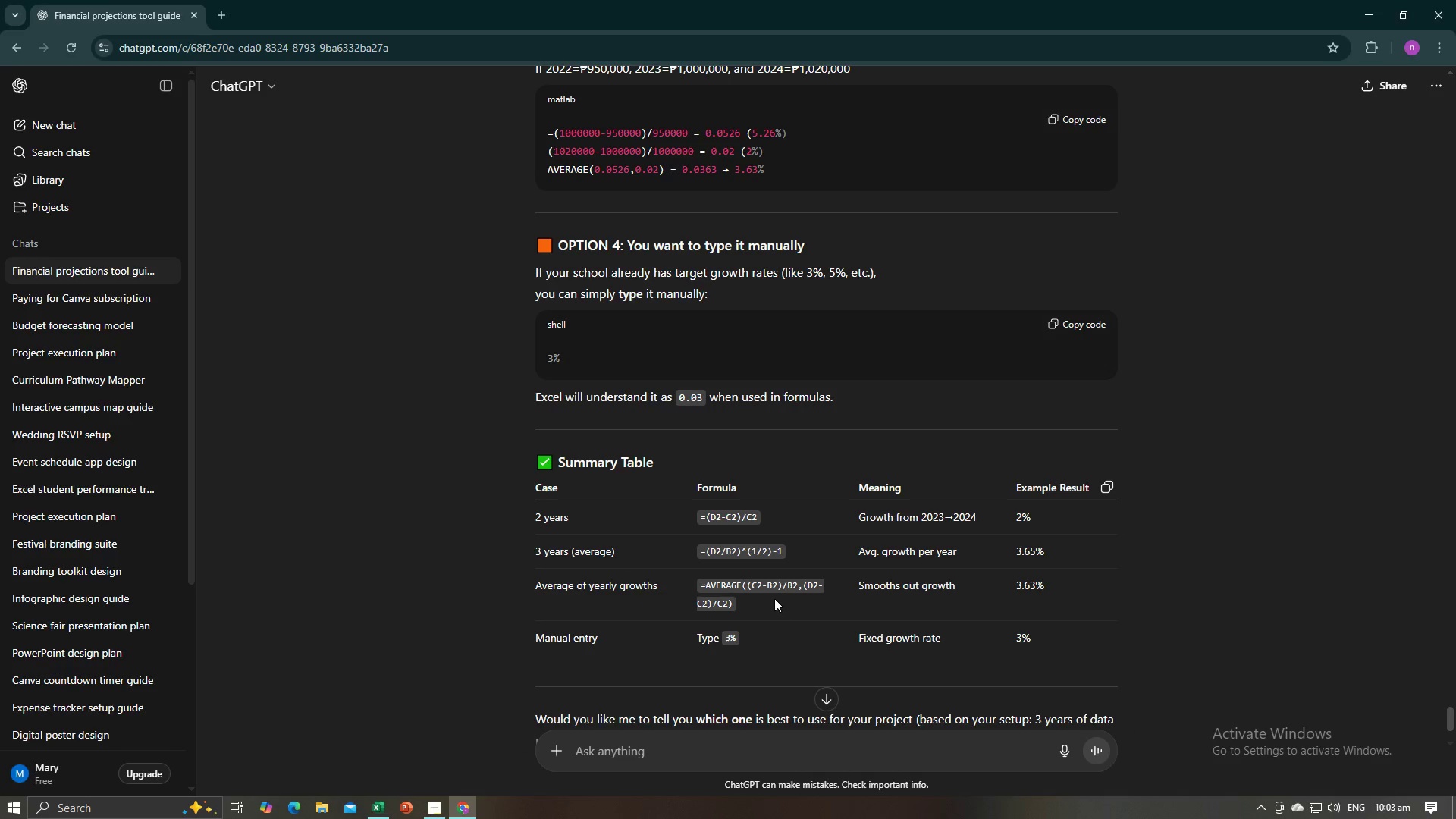 
wait(6.09)
 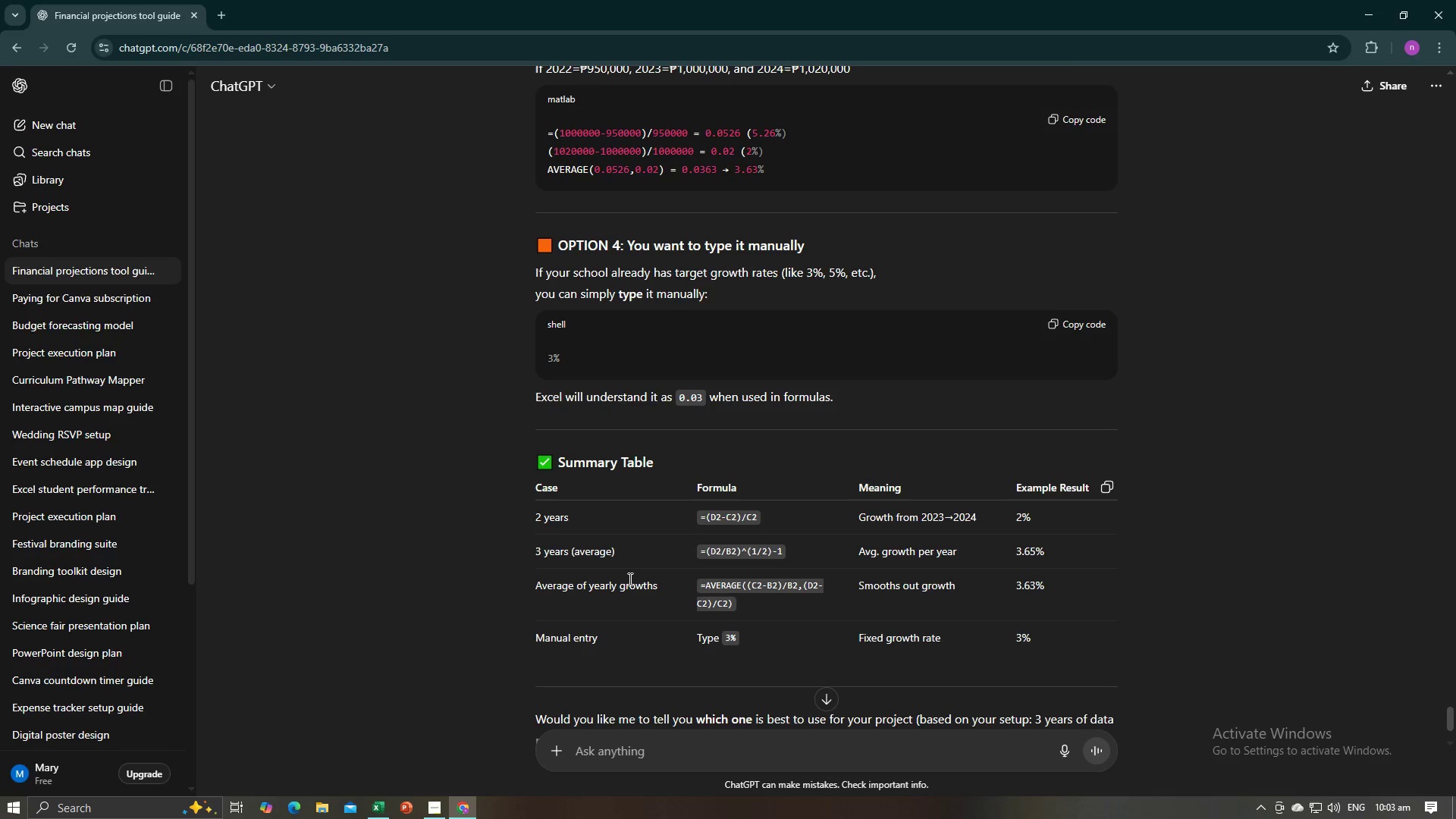 
key(Alt+AltLeft)
 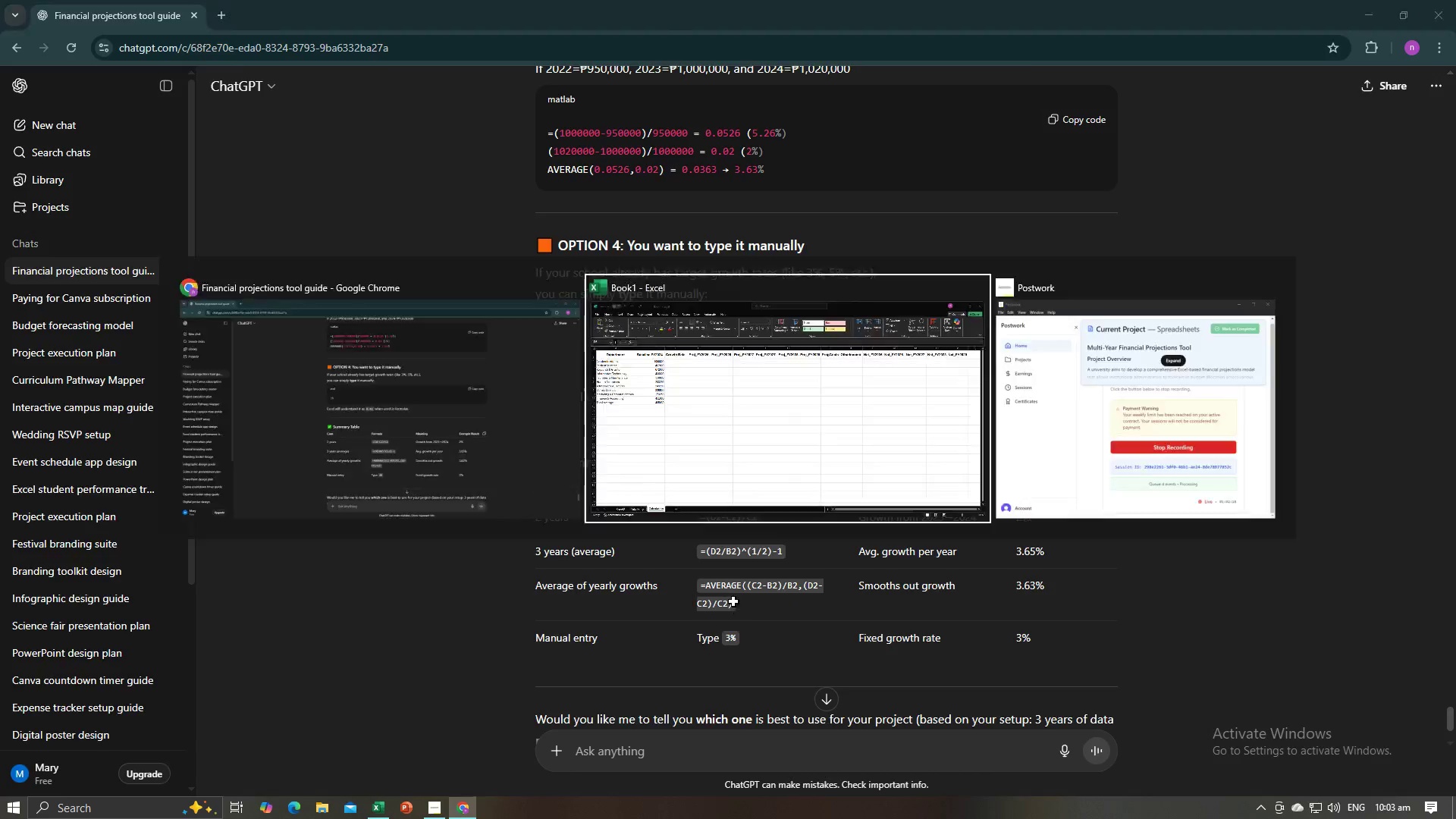 
key(Alt+Tab)
 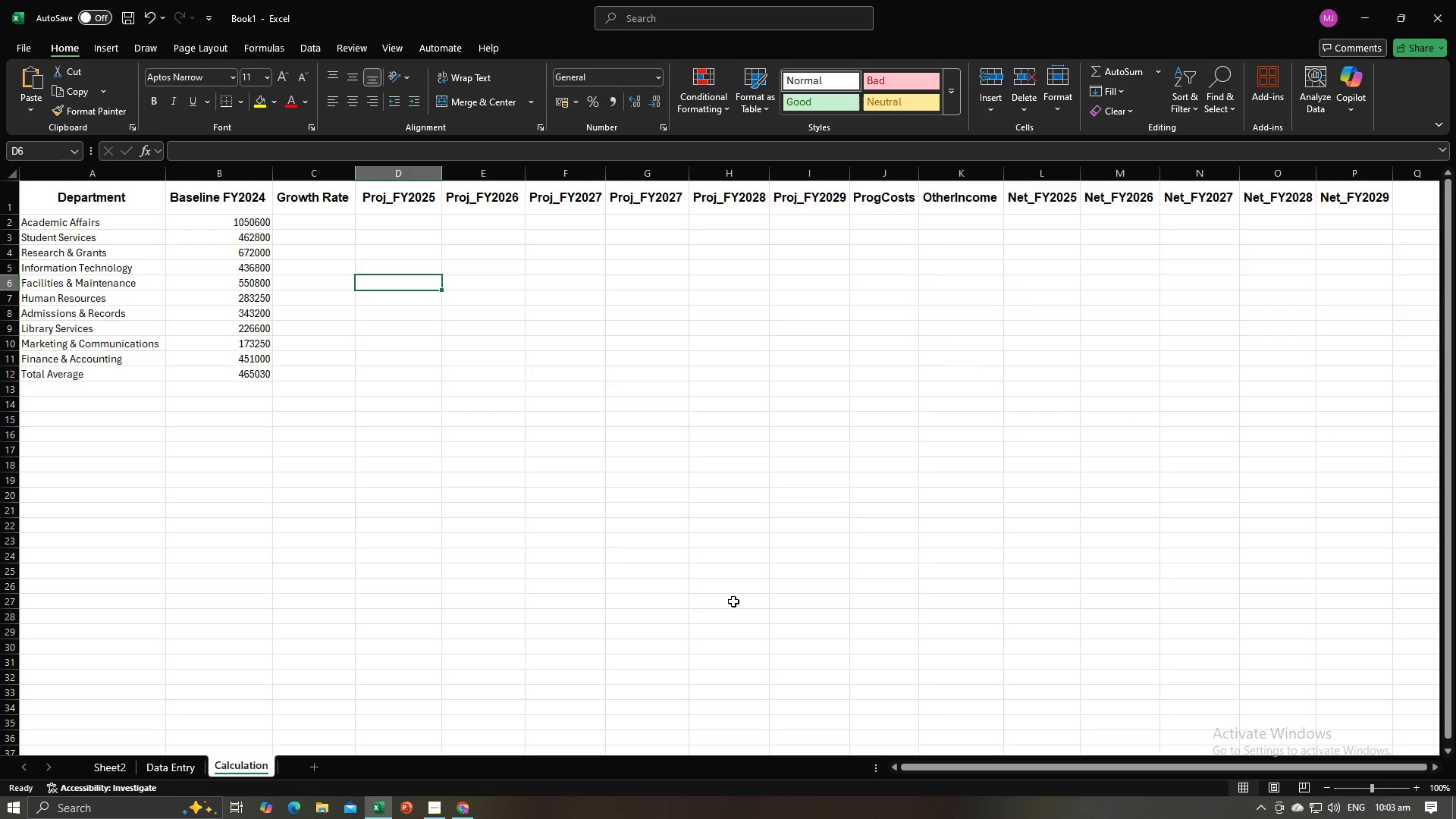 
key(Alt+AltLeft)
 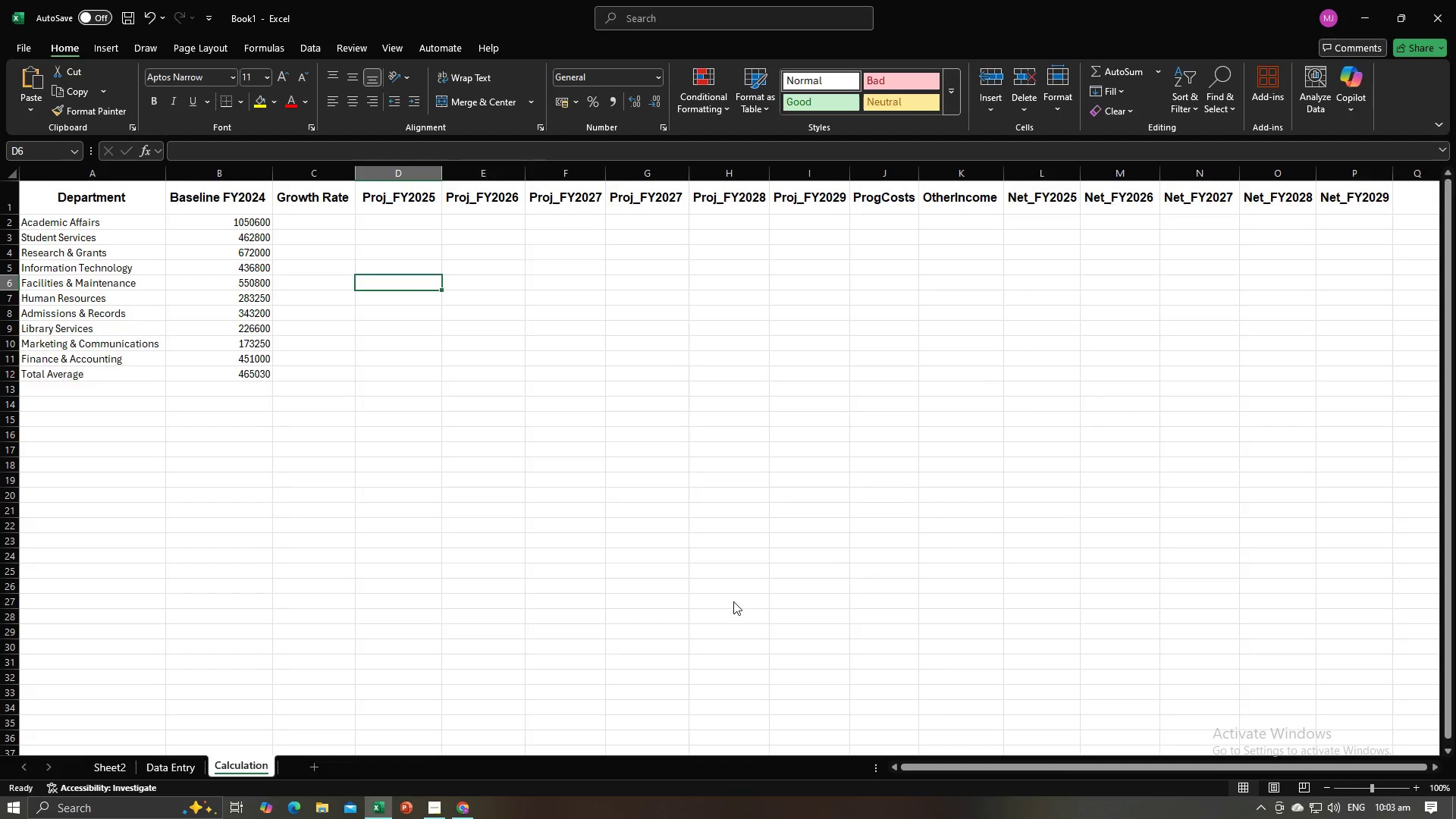 
key(Alt+Tab)
 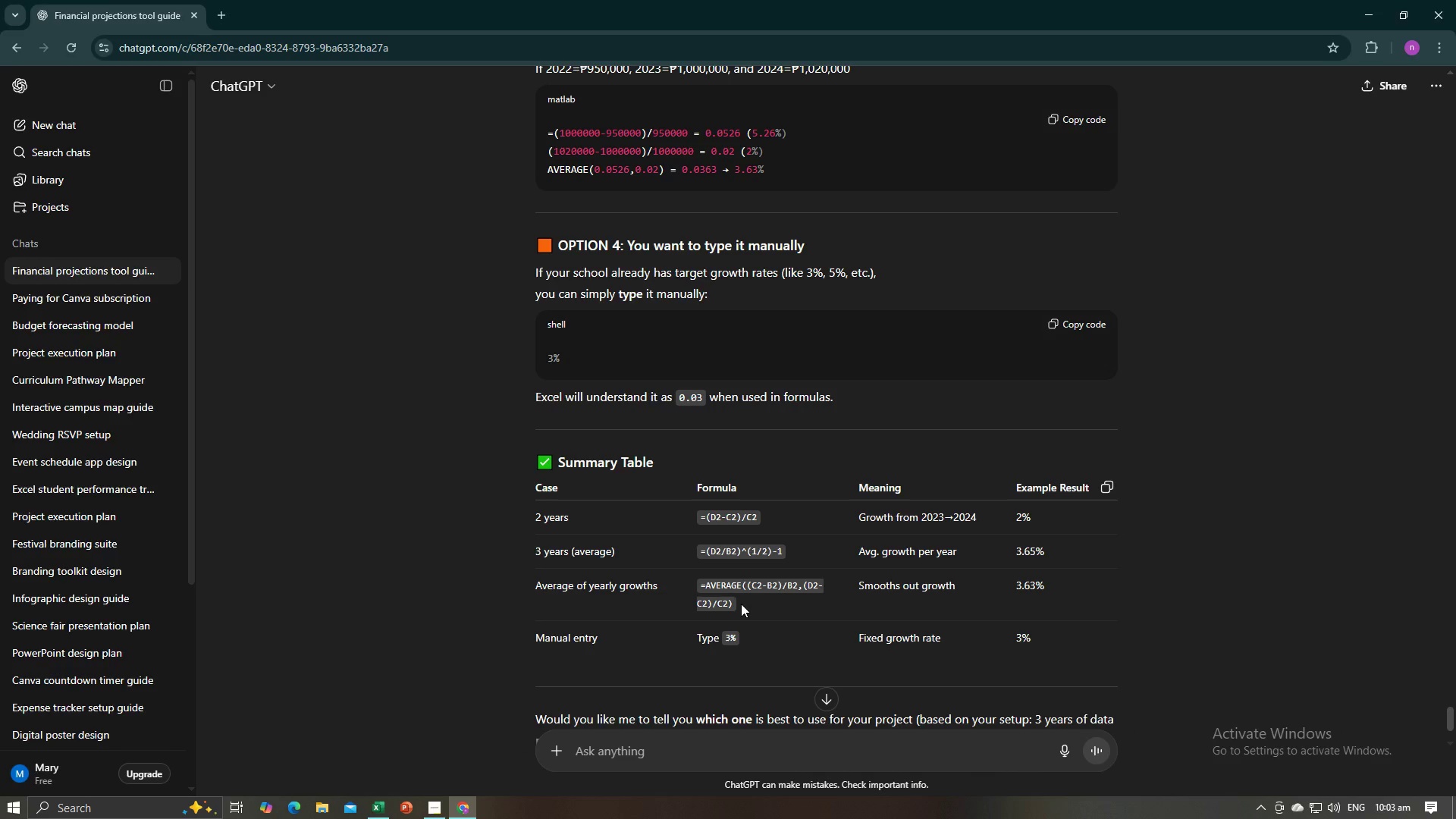 
scroll: coordinate [741, 604], scroll_direction: down, amount: 2.0
 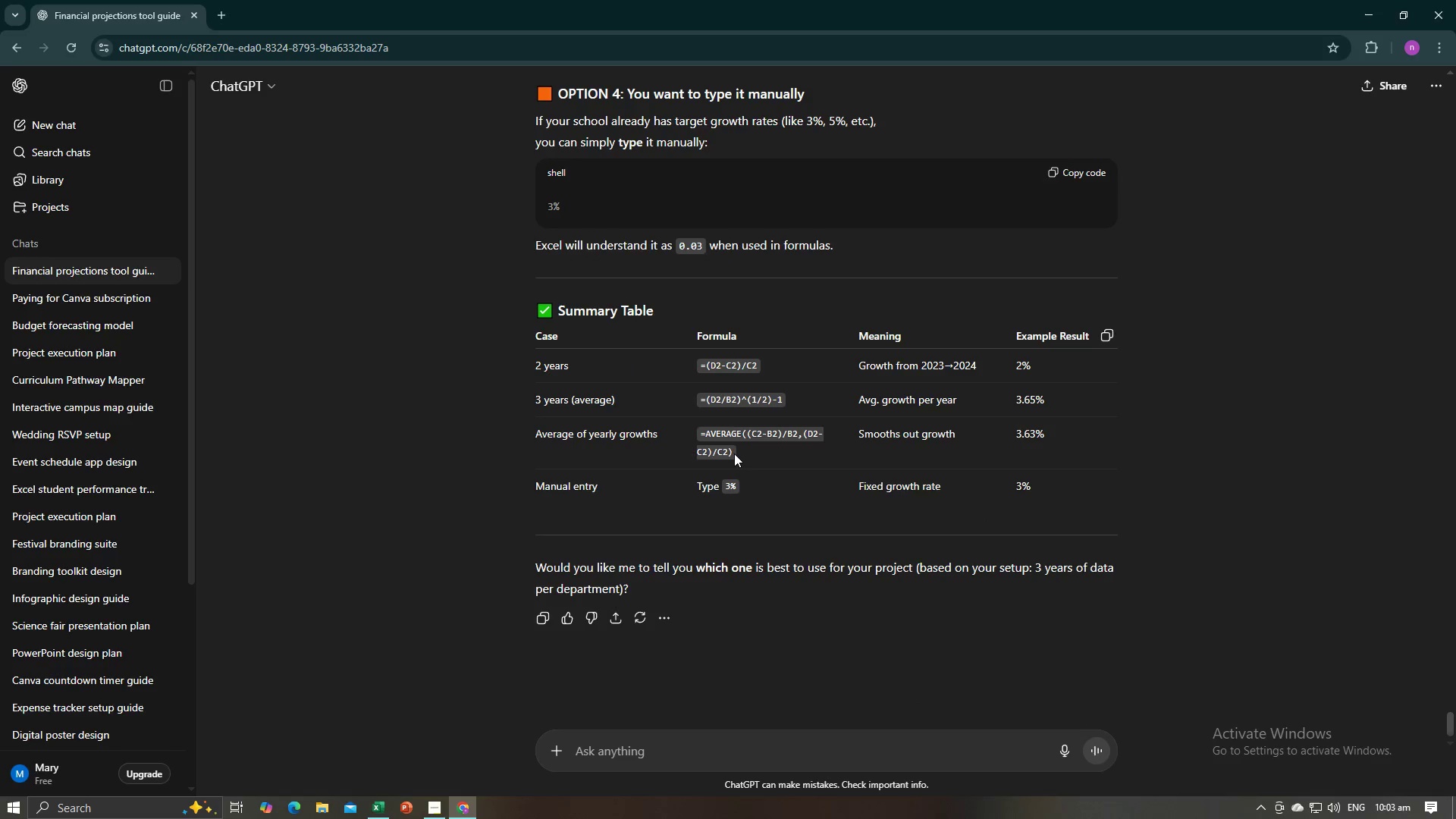 
wait(6.95)
 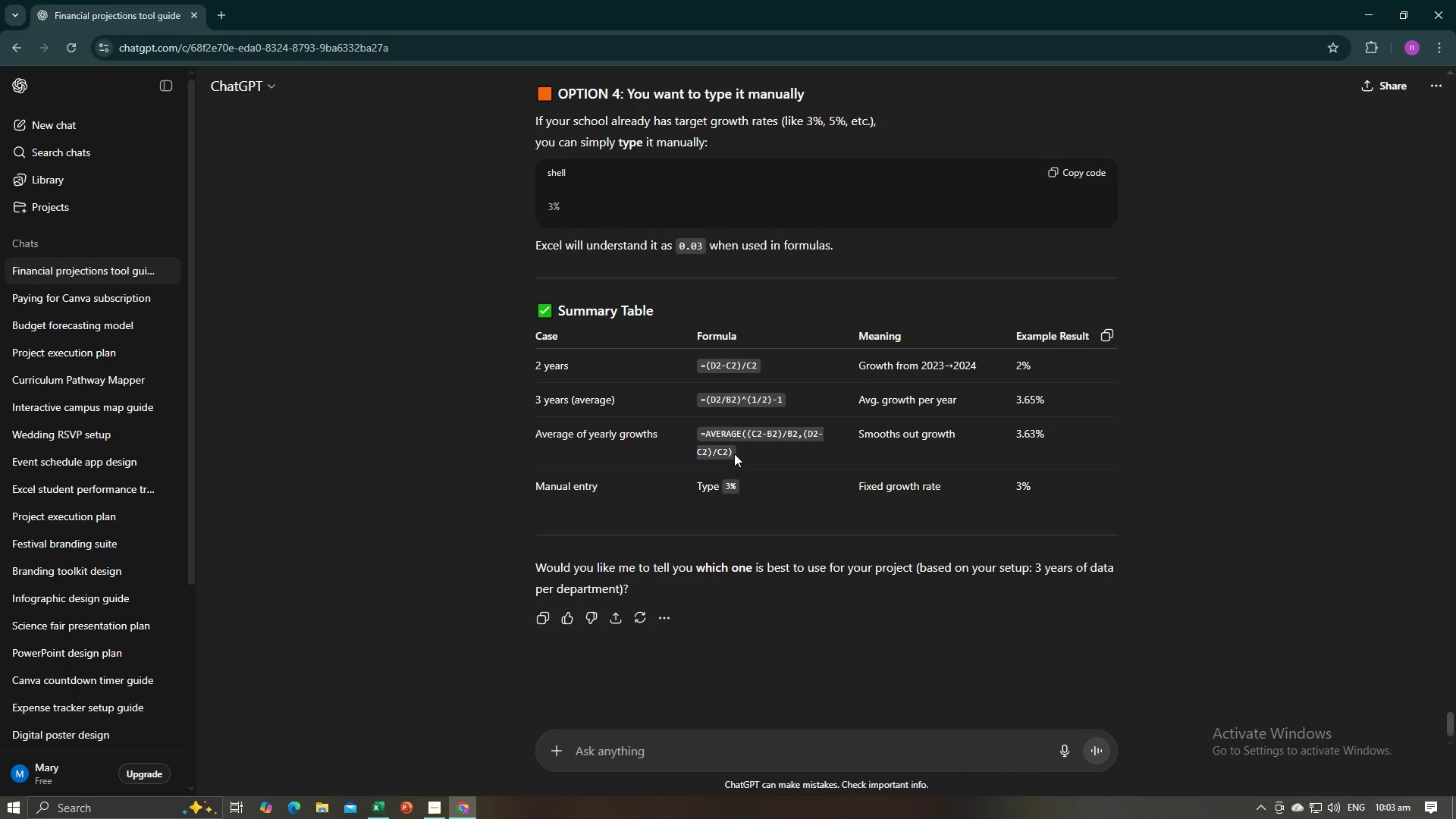 
left_click([651, 760])
 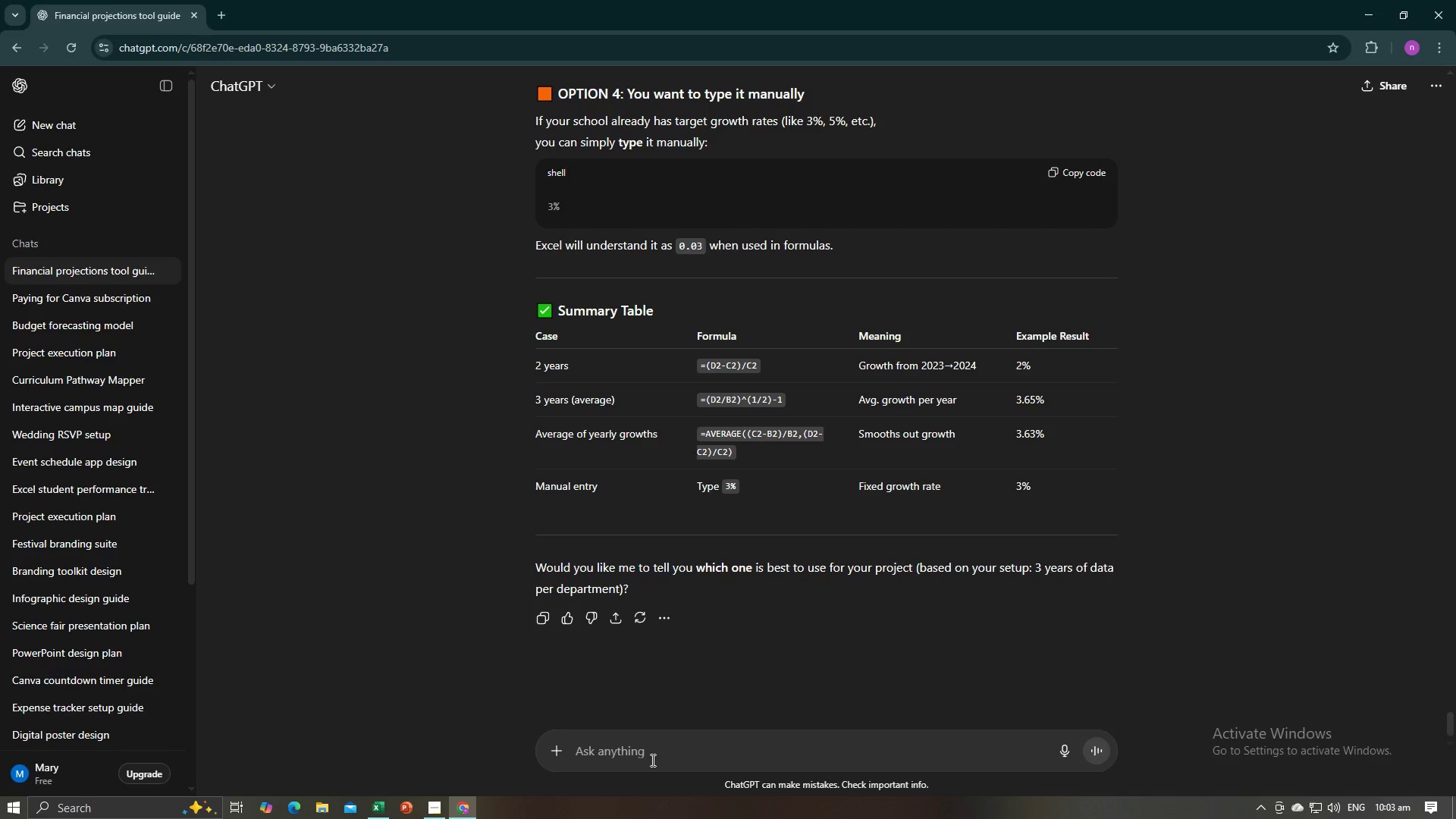 
type(what if it is in the other sheet how to get )
key(Backspace)
key(Backspace)
key(Backspace)
key(Backspace)
type(formulate it?)
 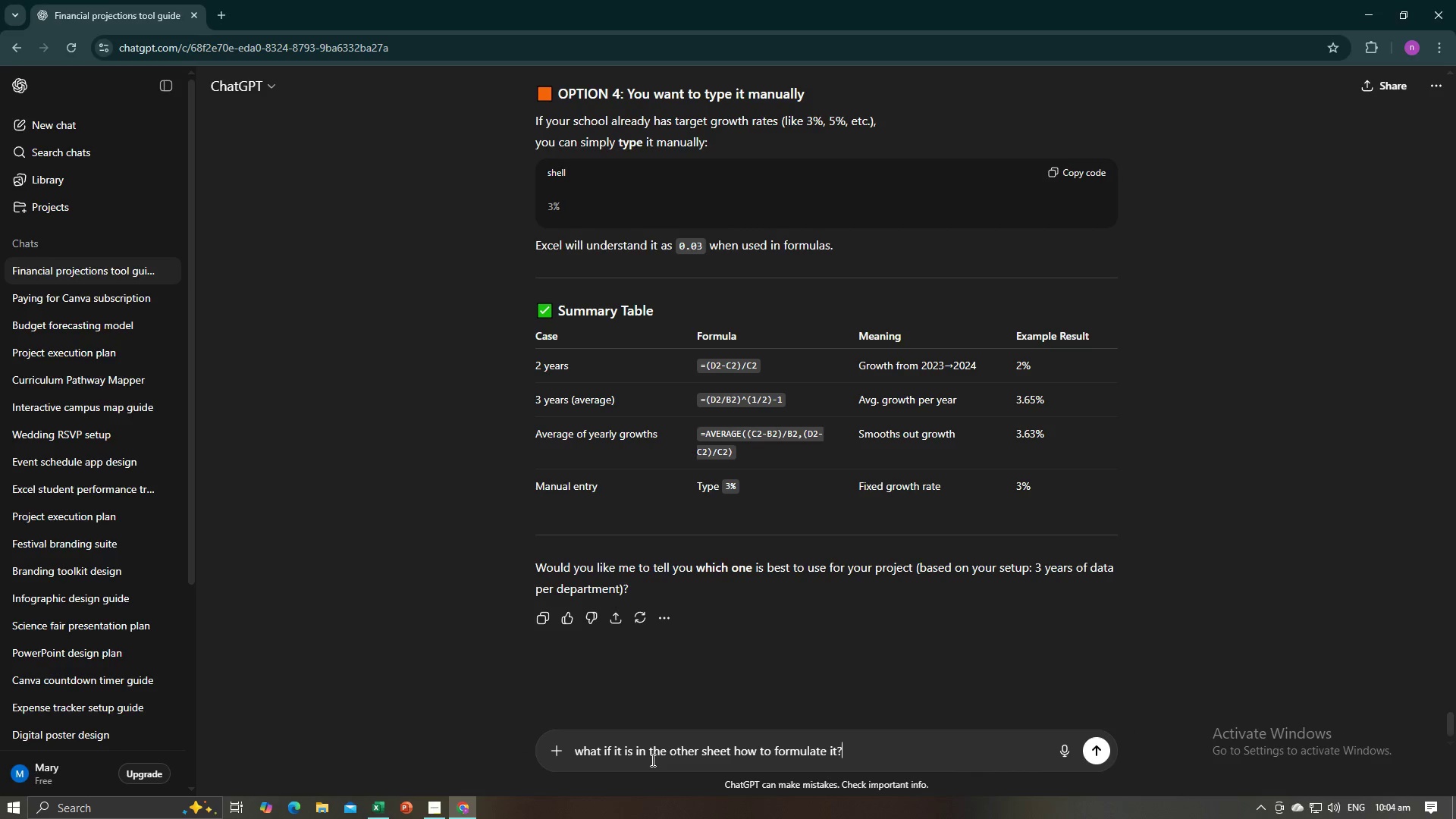 
key(Enter)
 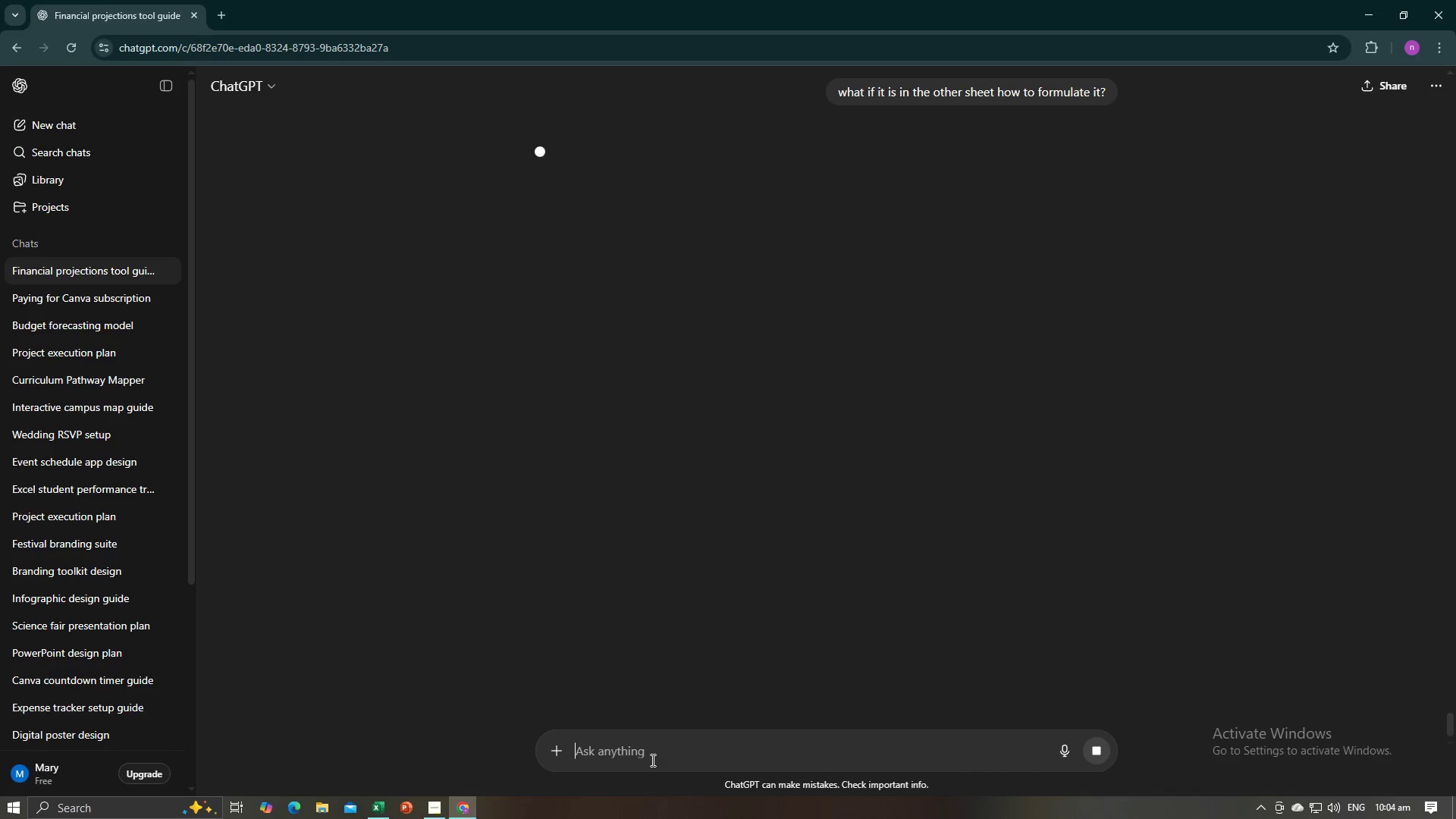 
key(Alt+AltLeft)
 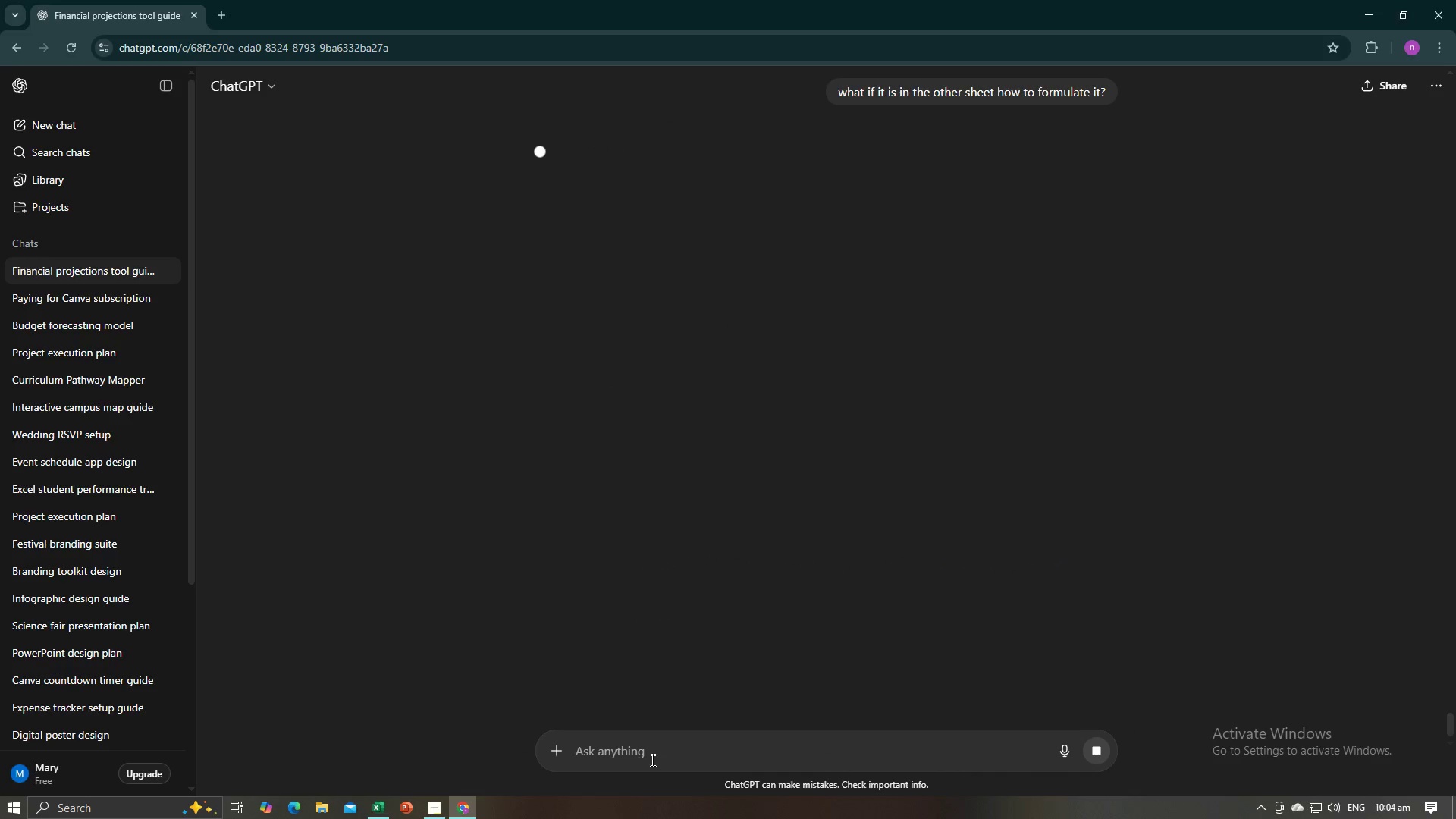 
key(Alt+Tab)
 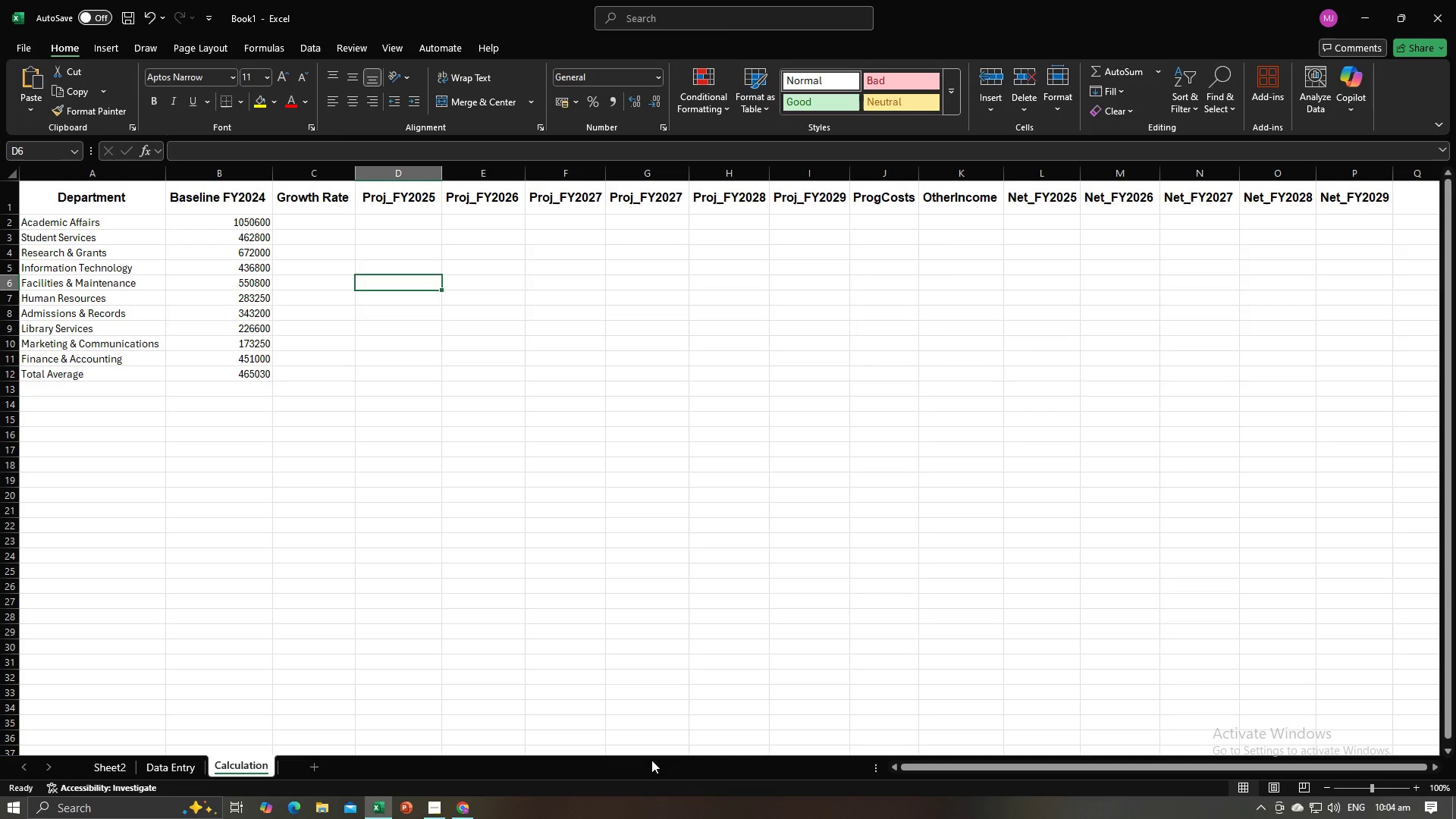 
key(Alt+Tab)
 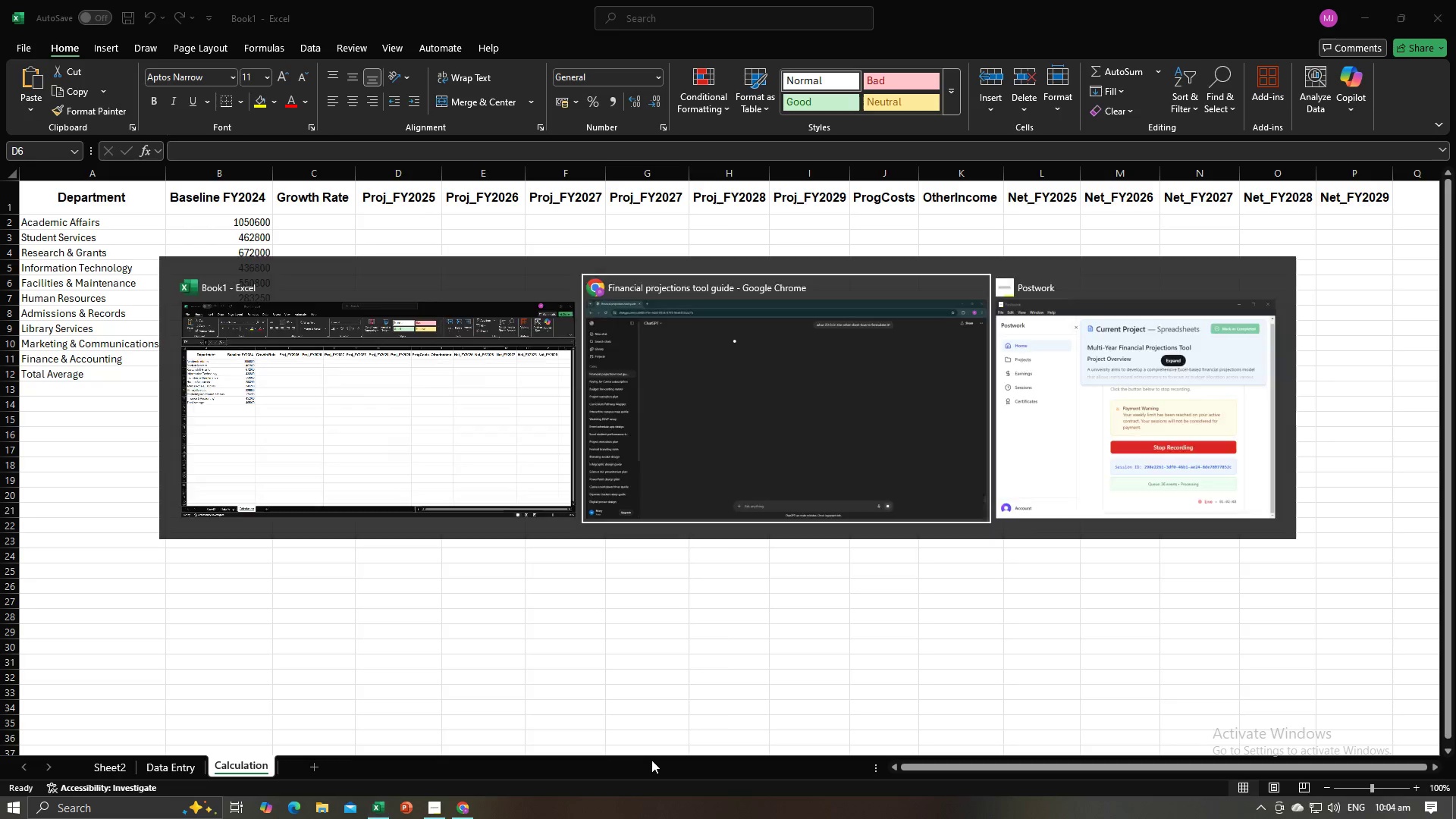 
key(Alt+Tab)